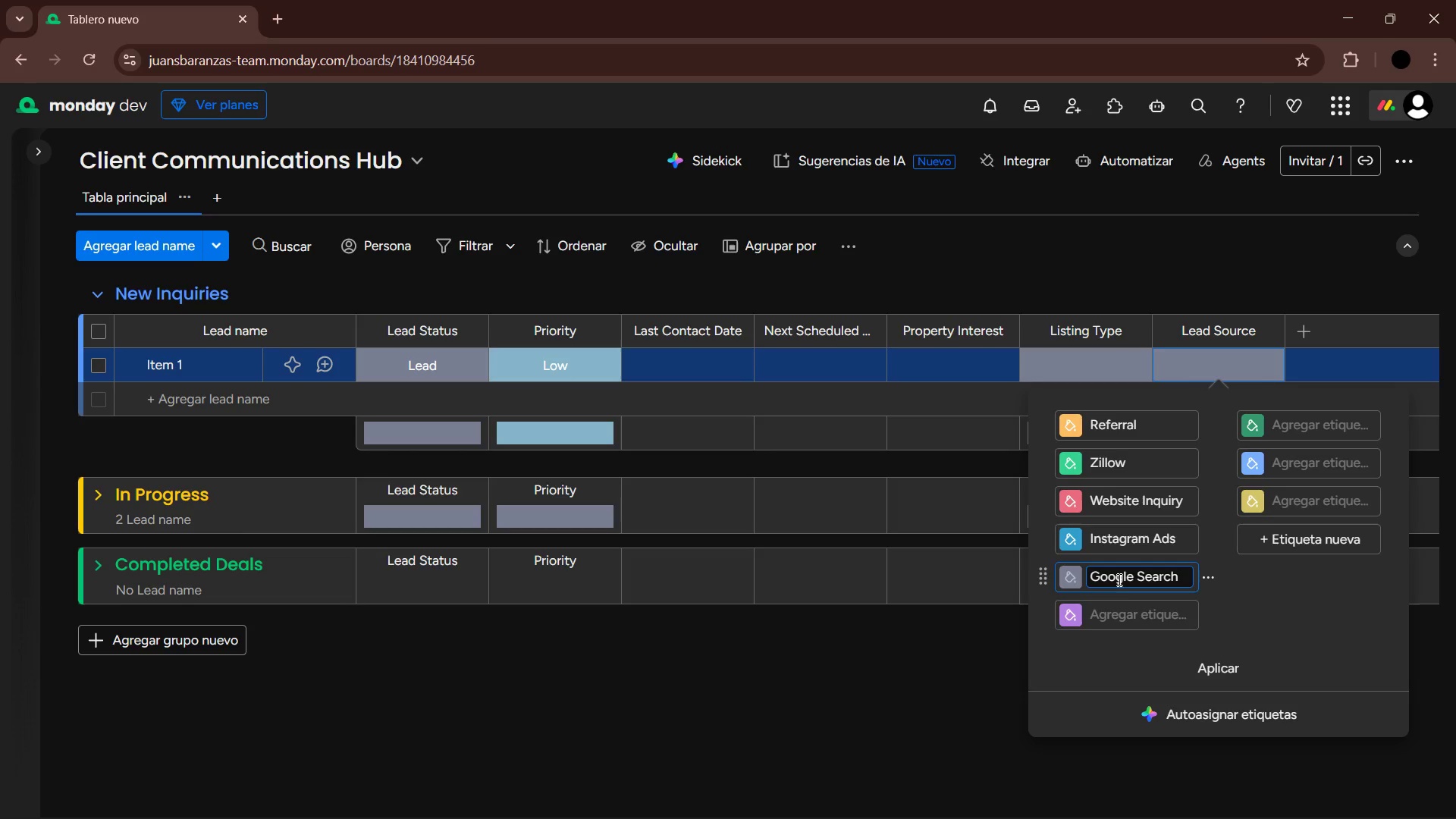 
left_click([1144, 608])
 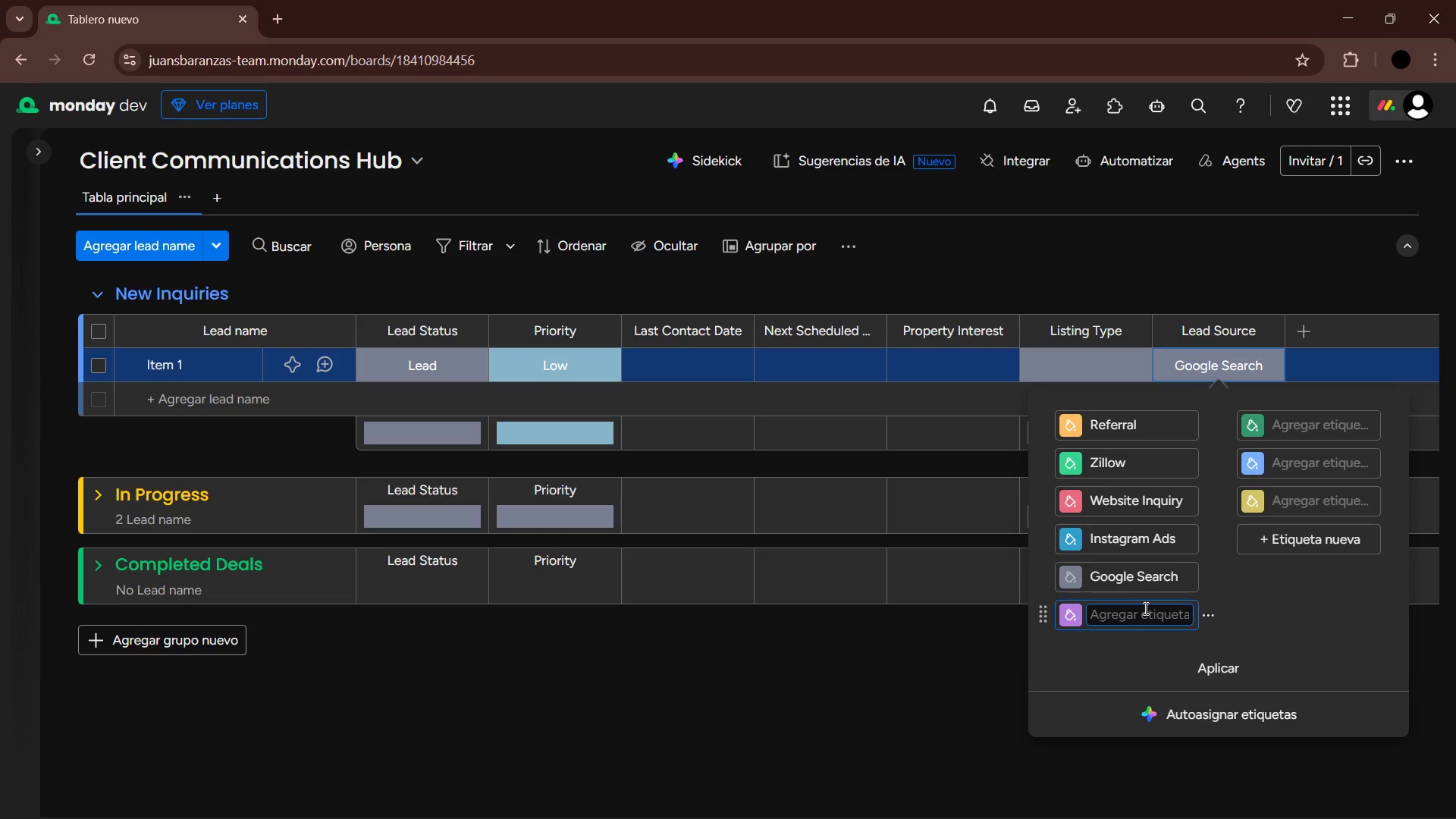 
type(Open House)
 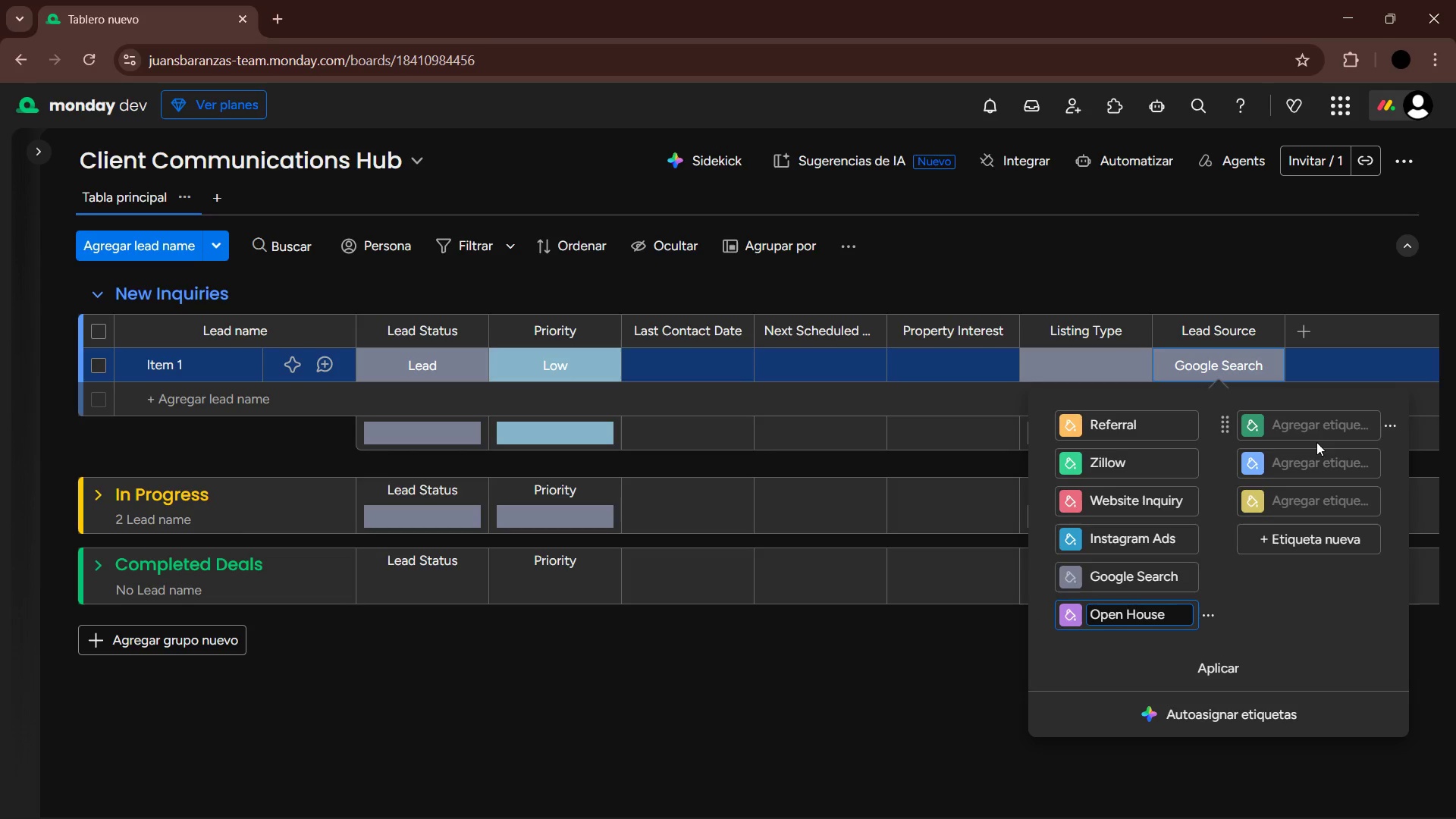 
left_click([1310, 423])
 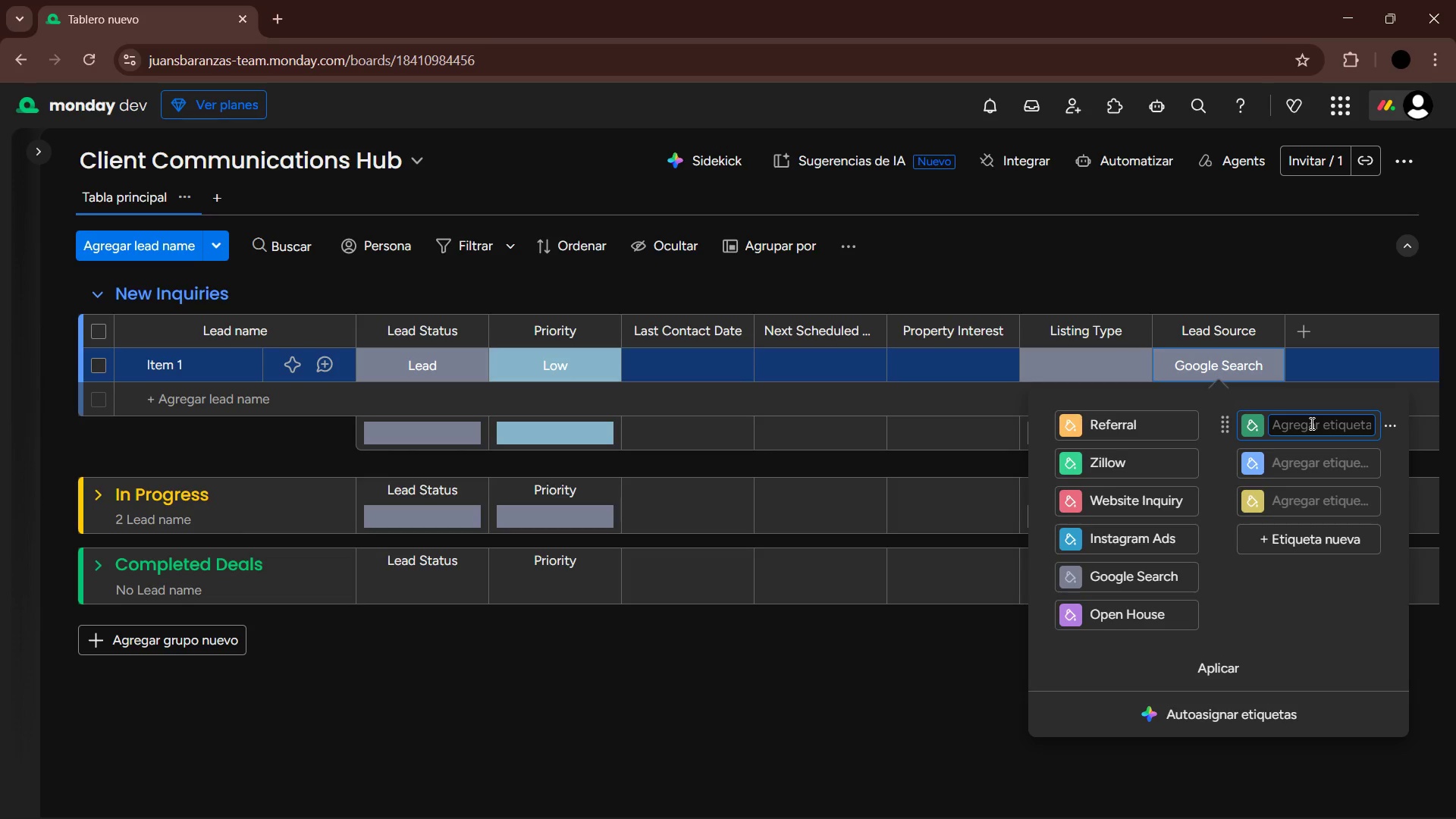 
type(Fc)
key(Backspace)
type(acebook Ads)
key(Backspace)
key(Backspace)
key(Backspace)
key(Backspace)
type( Marketplaice)
 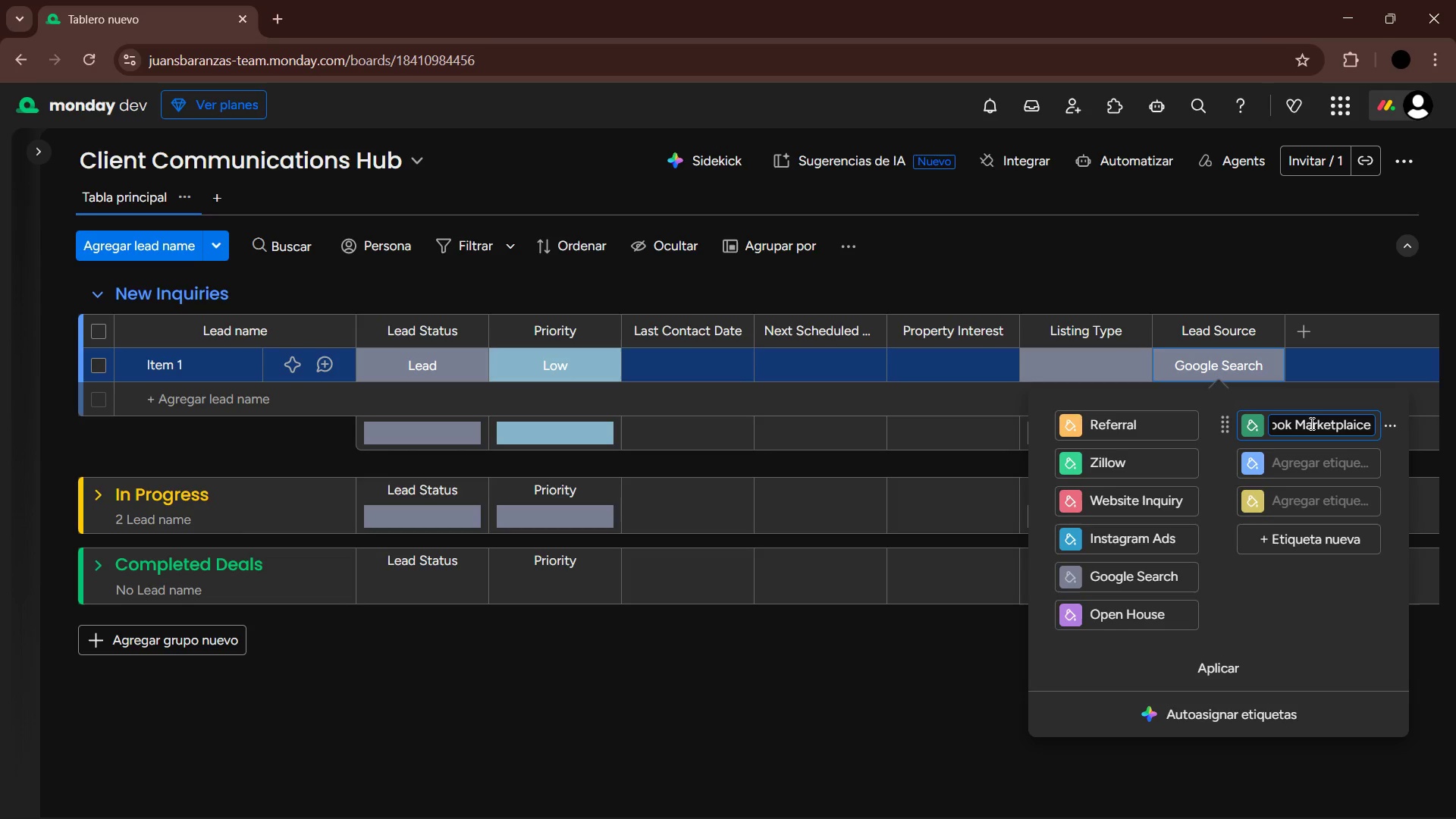 
key(Backspace)
key(Backspace)
key(Backspace)
type(ce)
 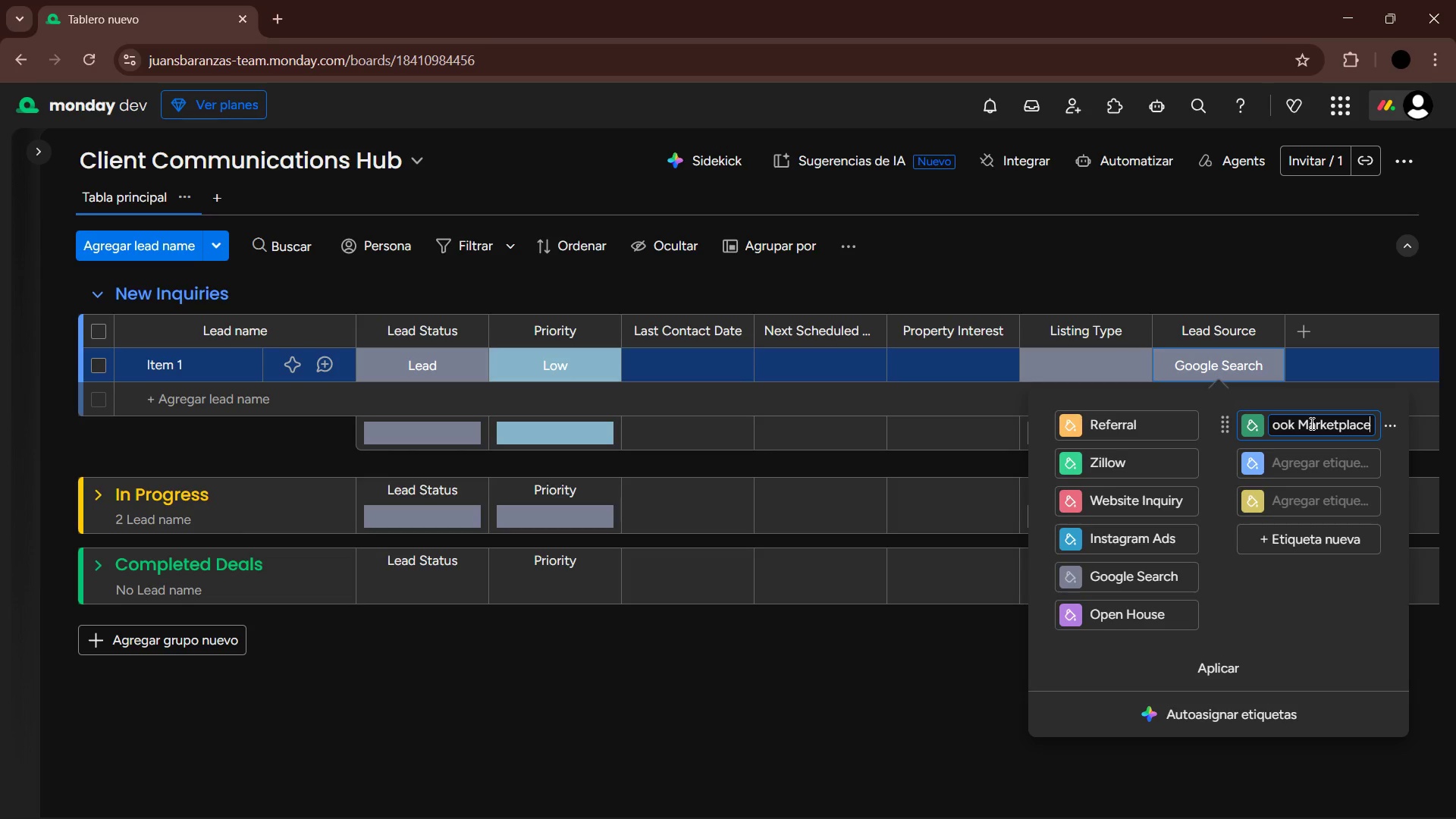 
key(Enter)
 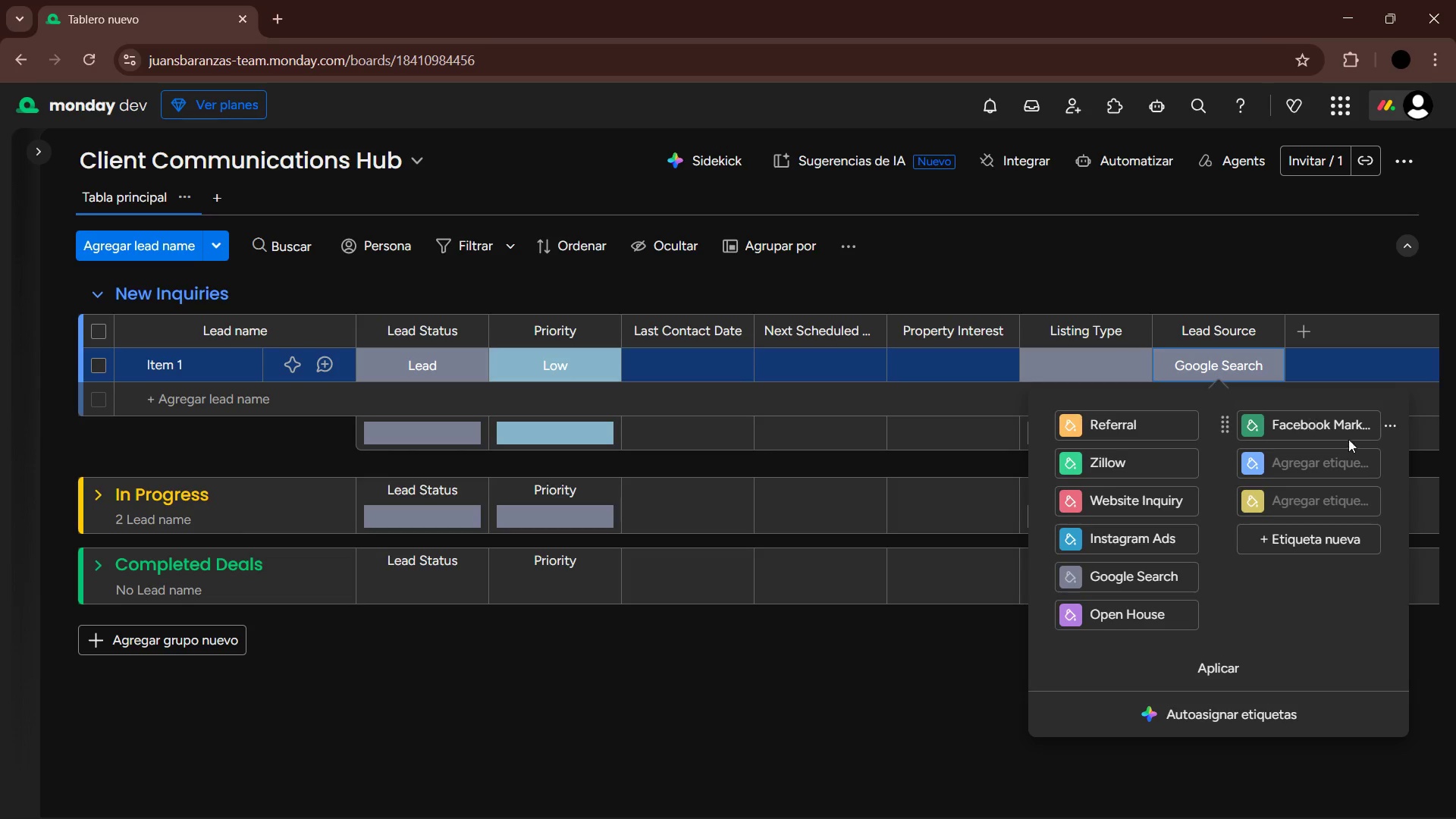 
left_click([1335, 455])
 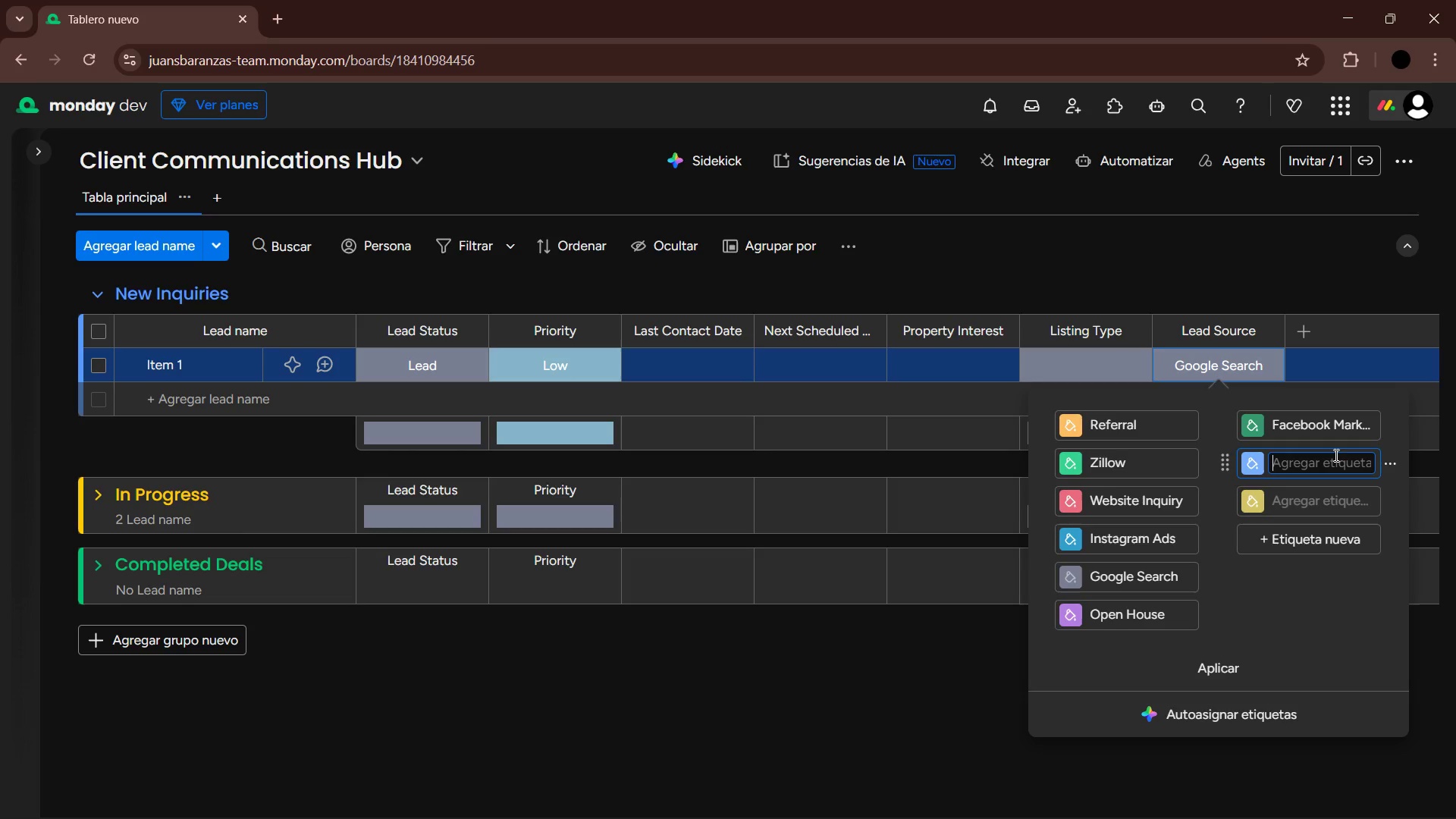 
type(Local Magazine.)
key(Backspace)
 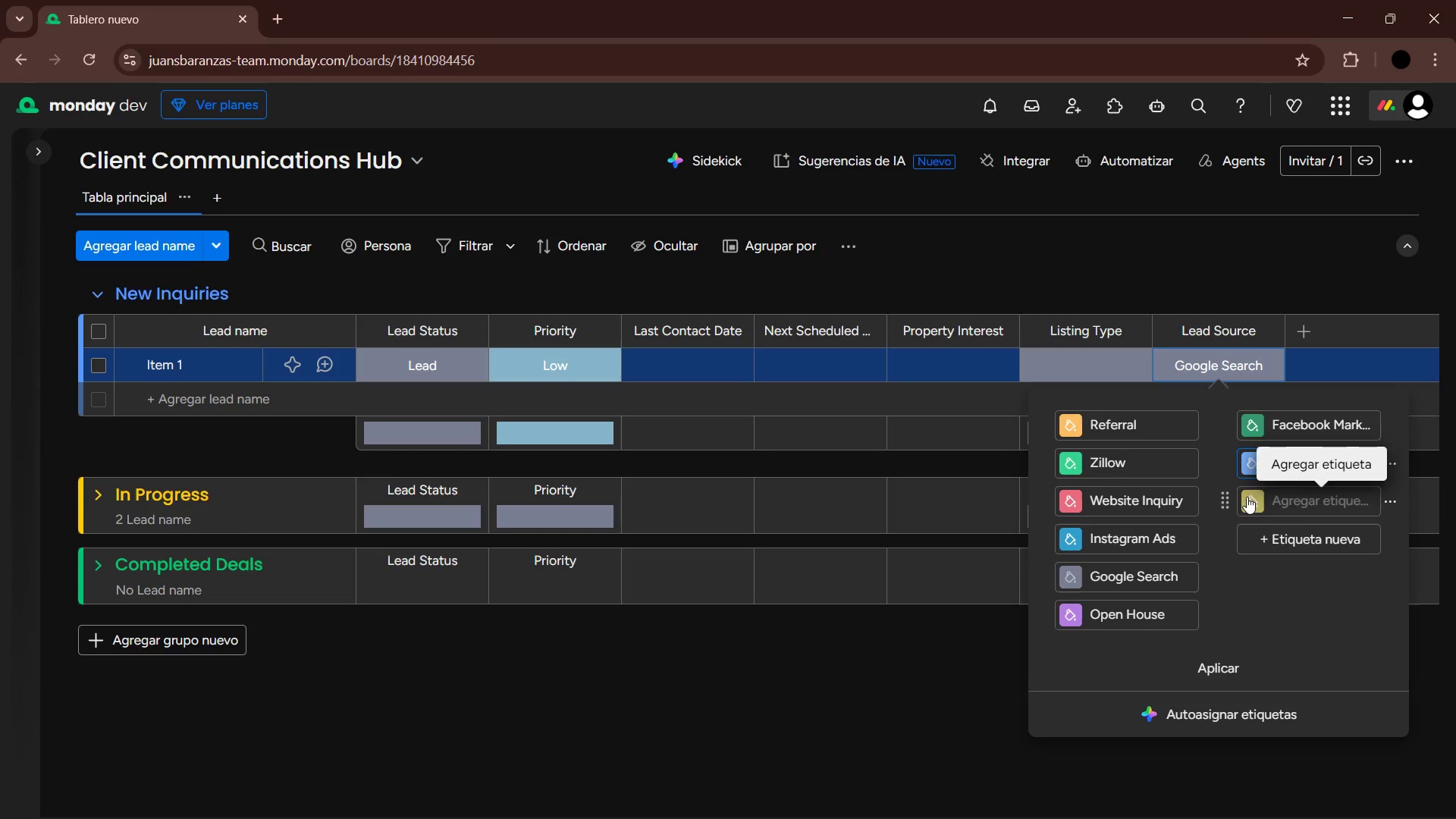 
left_click([1389, 504])
 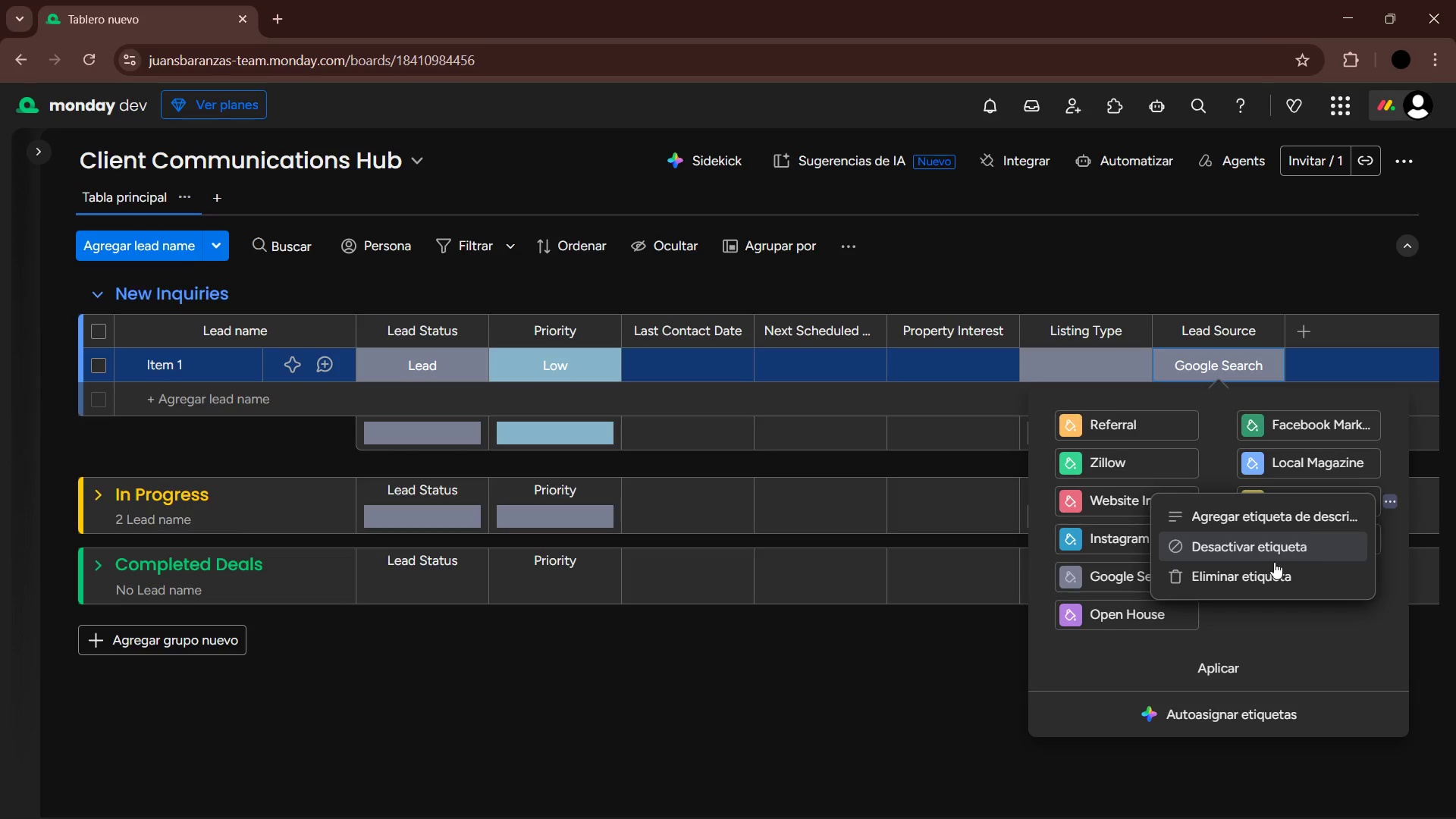 
left_click([1269, 575])
 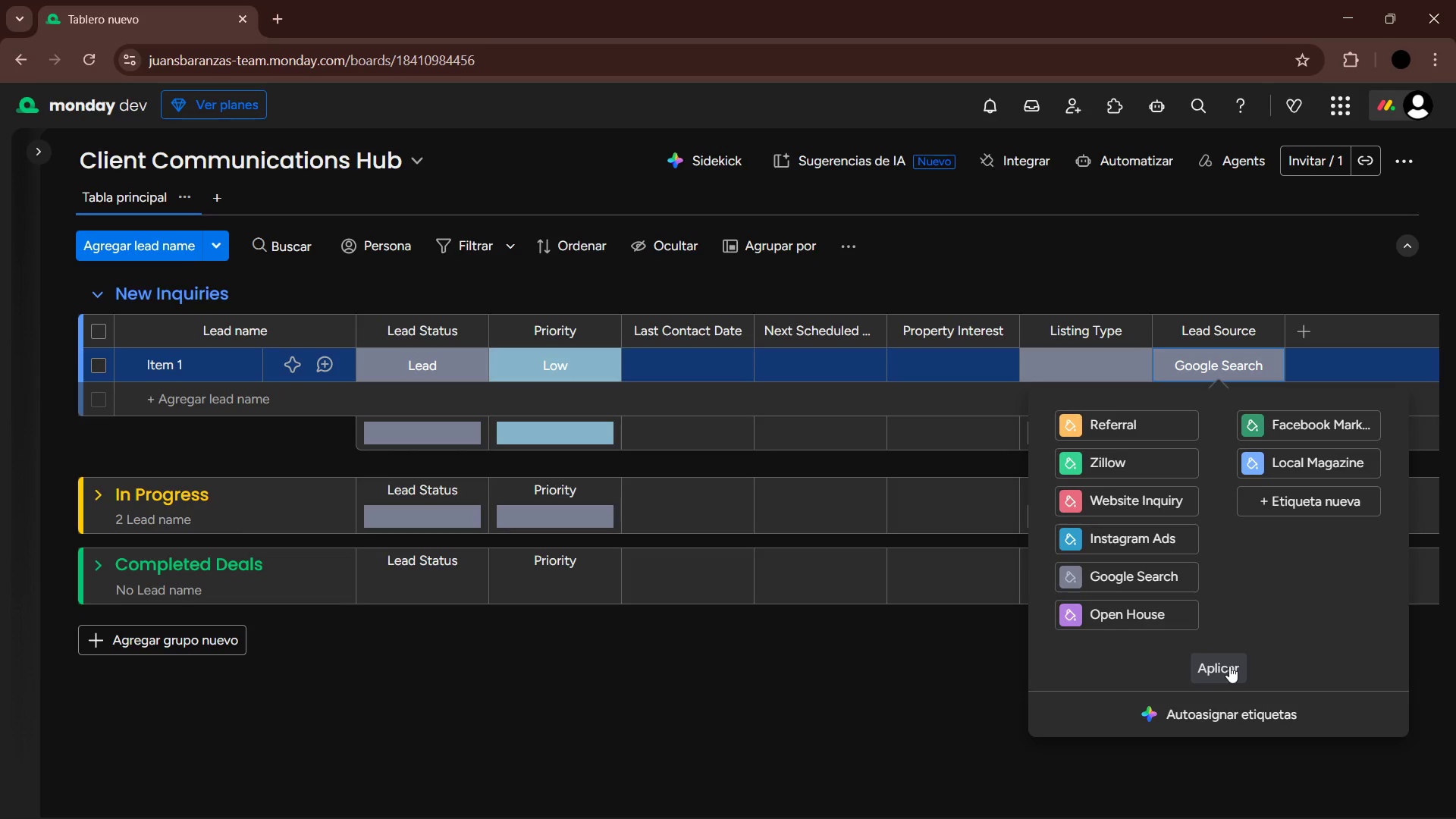 
left_click([1229, 666])
 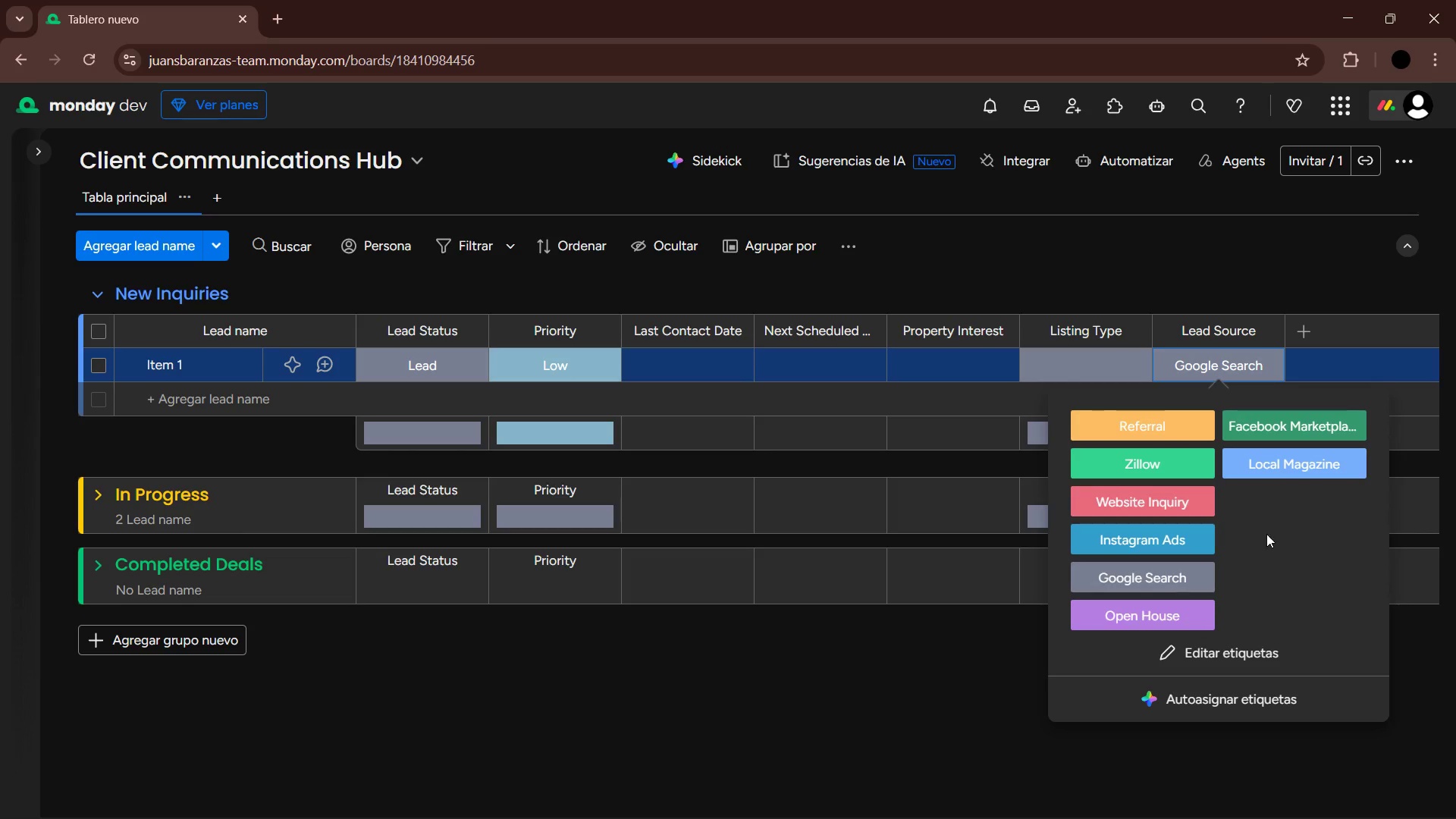 
left_click([1222, 653])
 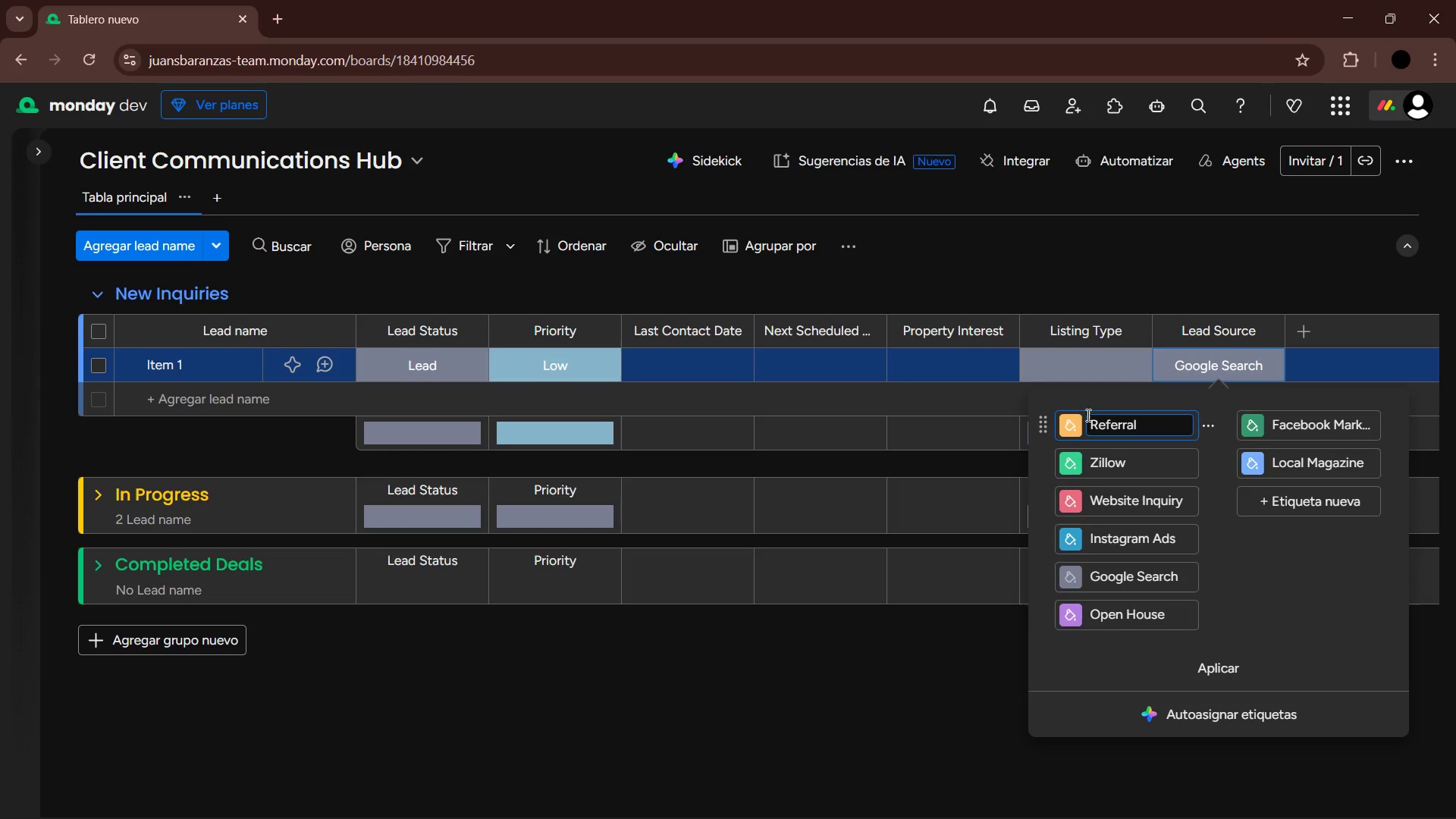 
left_click([1077, 421])
 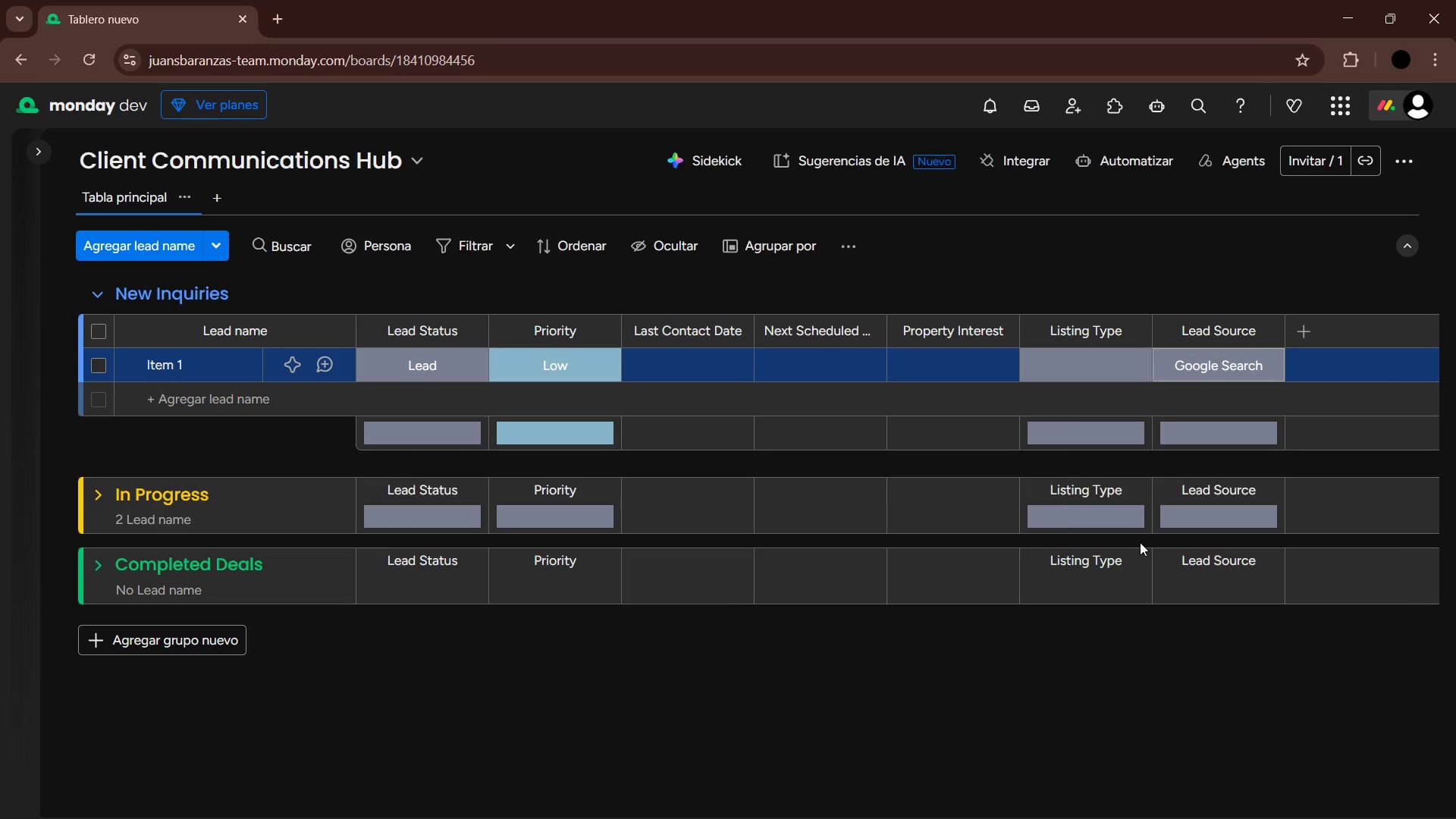 
left_click([1239, 376])
 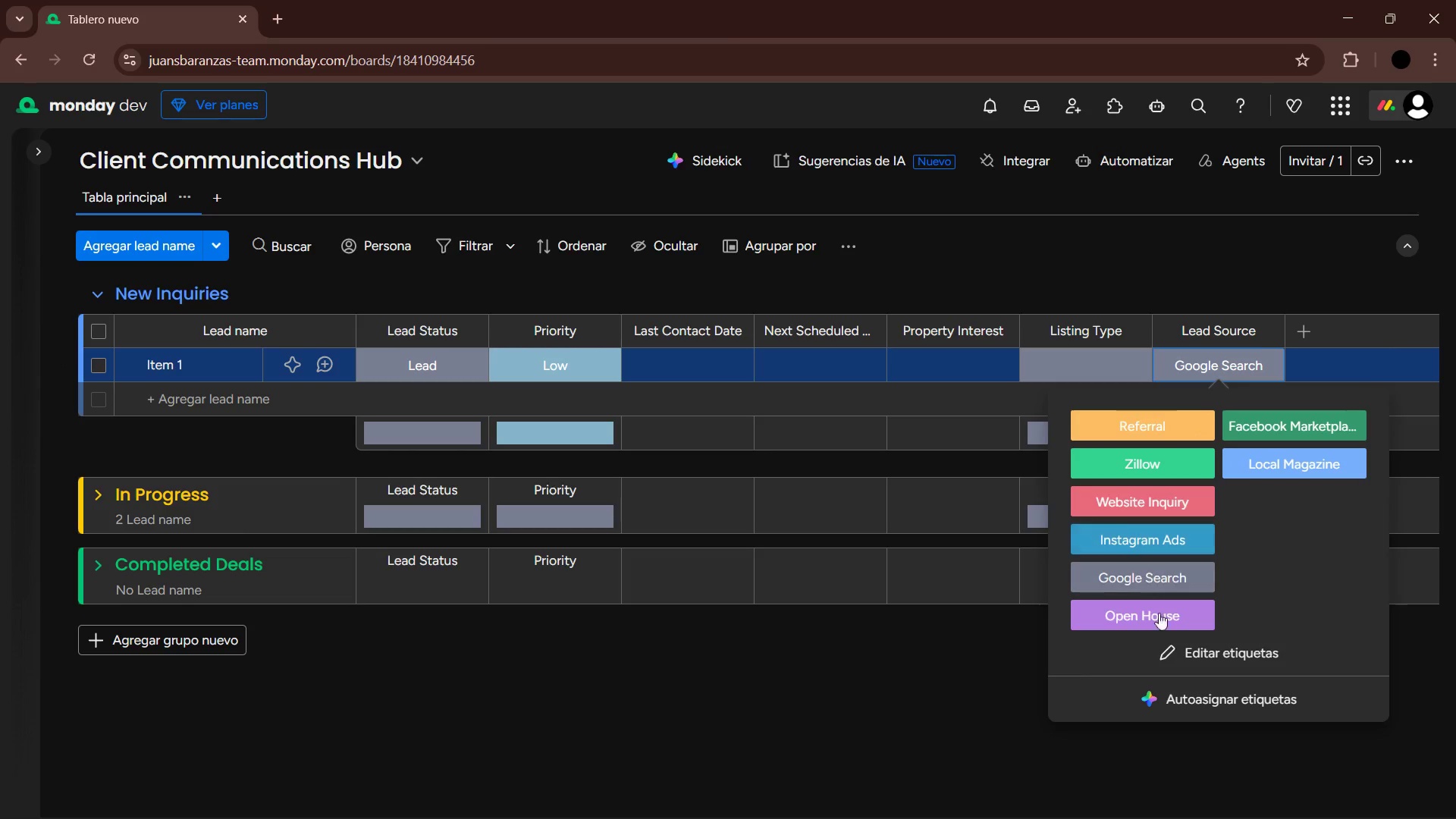 
left_click([1189, 653])
 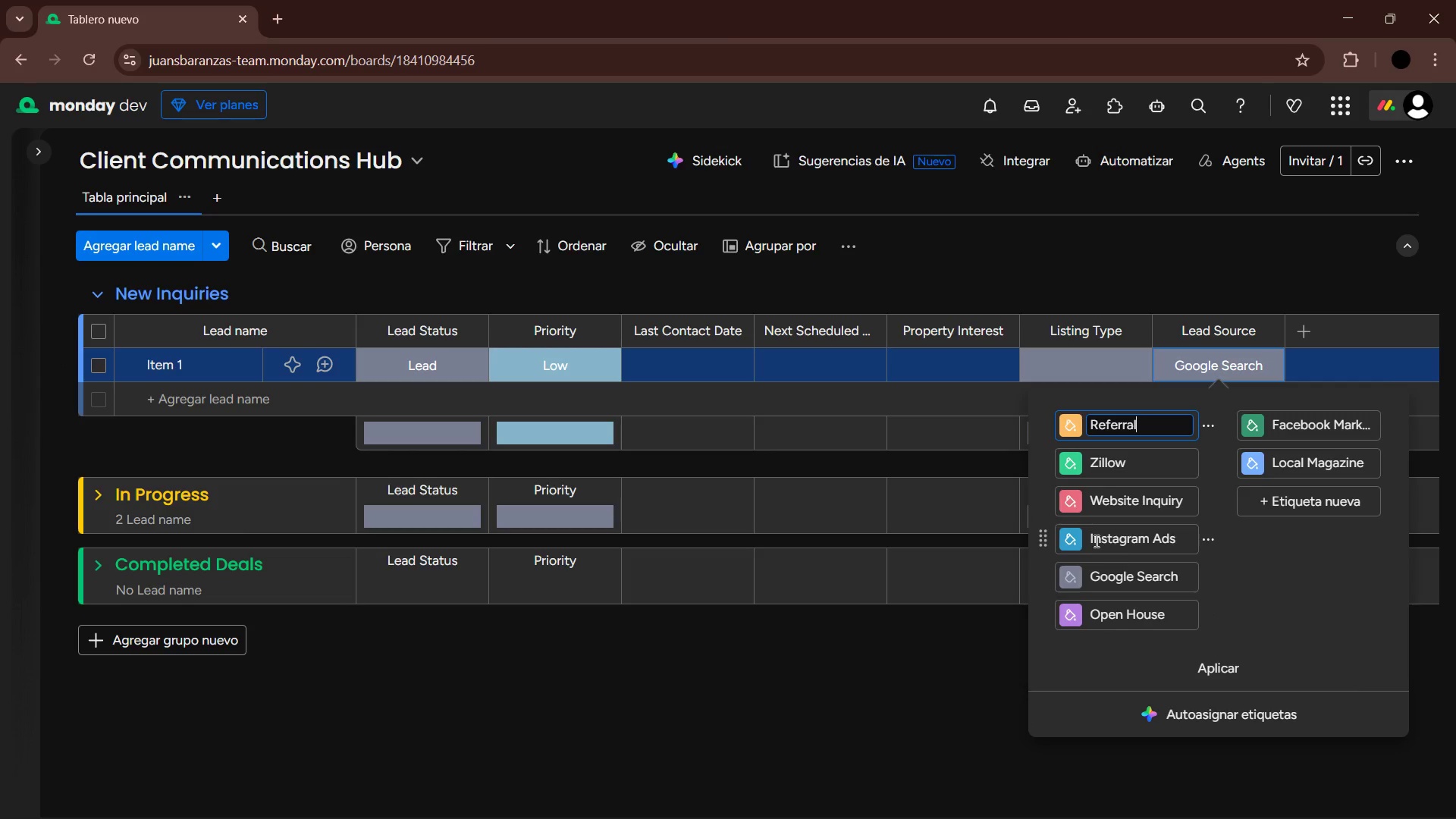 
left_click([1072, 532])
 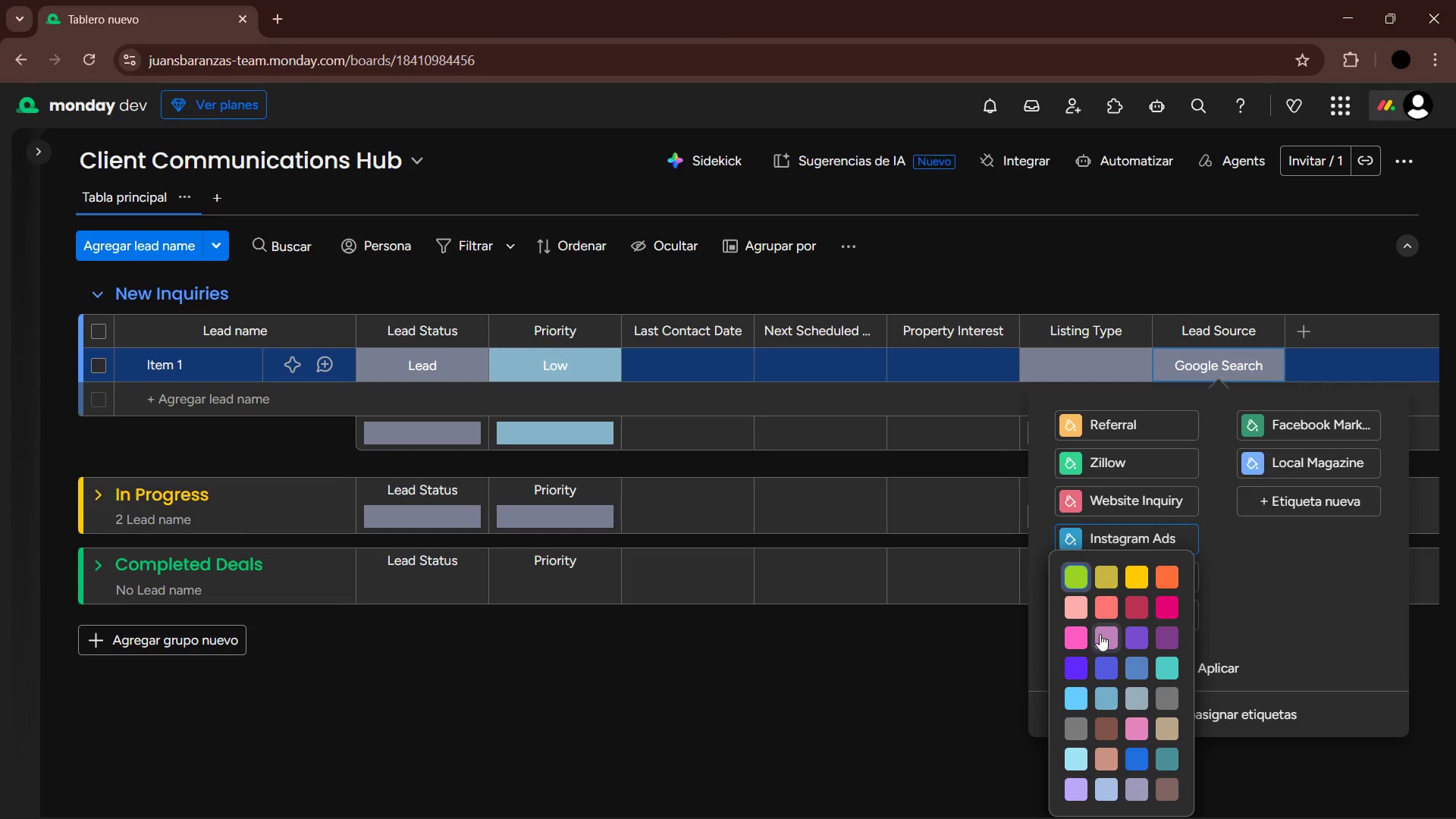 
left_click([1079, 631])
 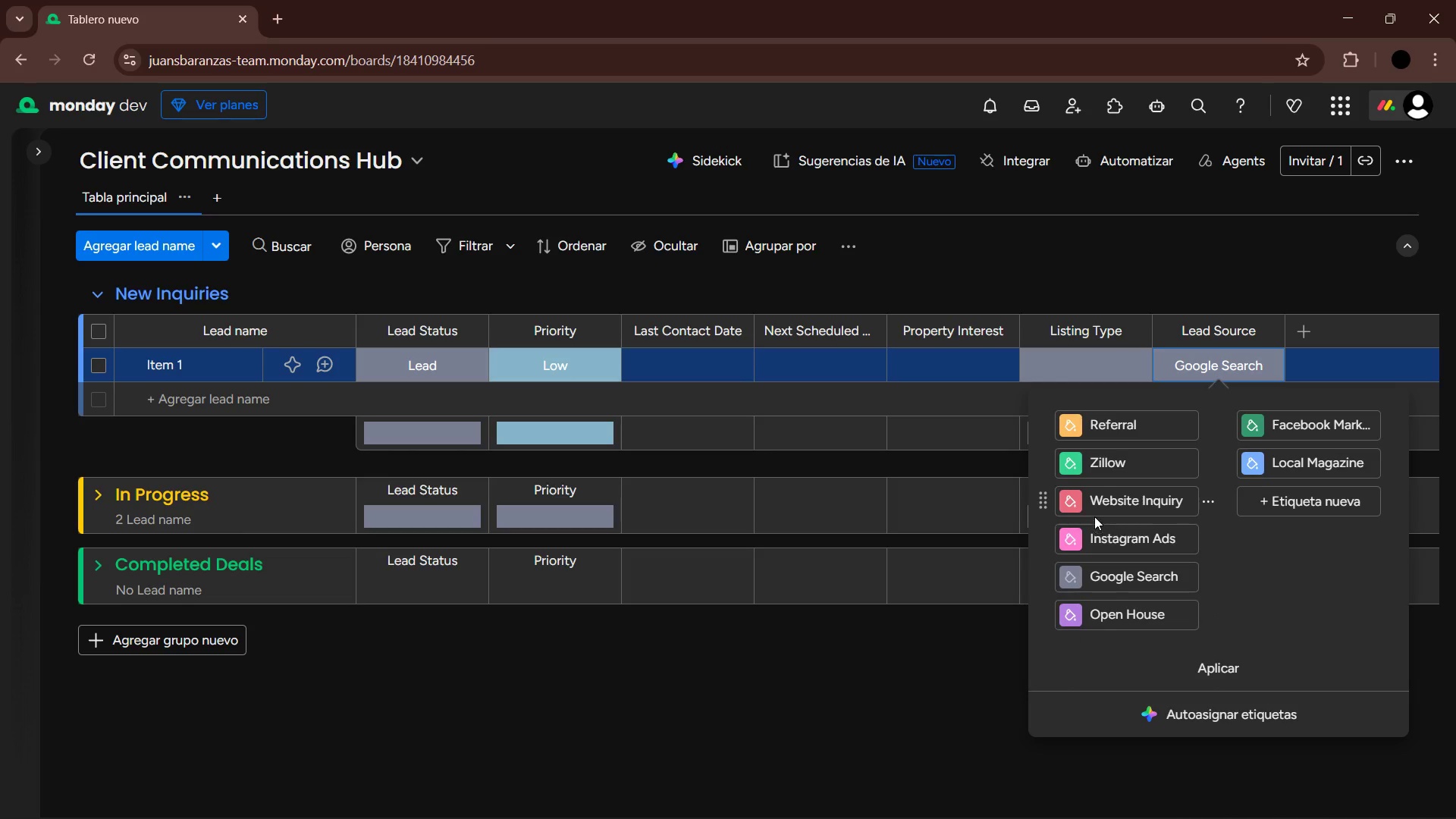 
left_click([1072, 497])
 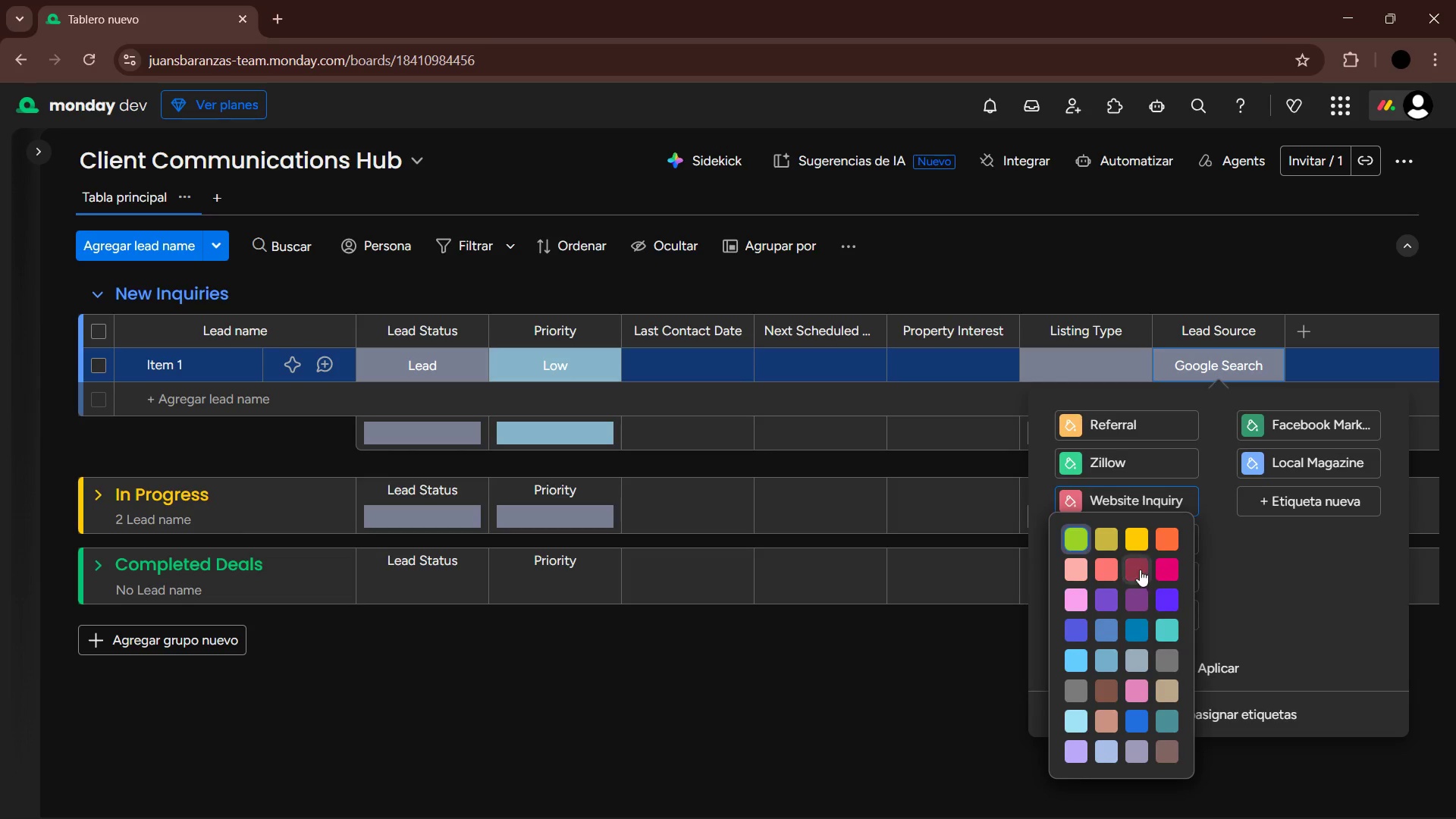 
left_click([1145, 598])
 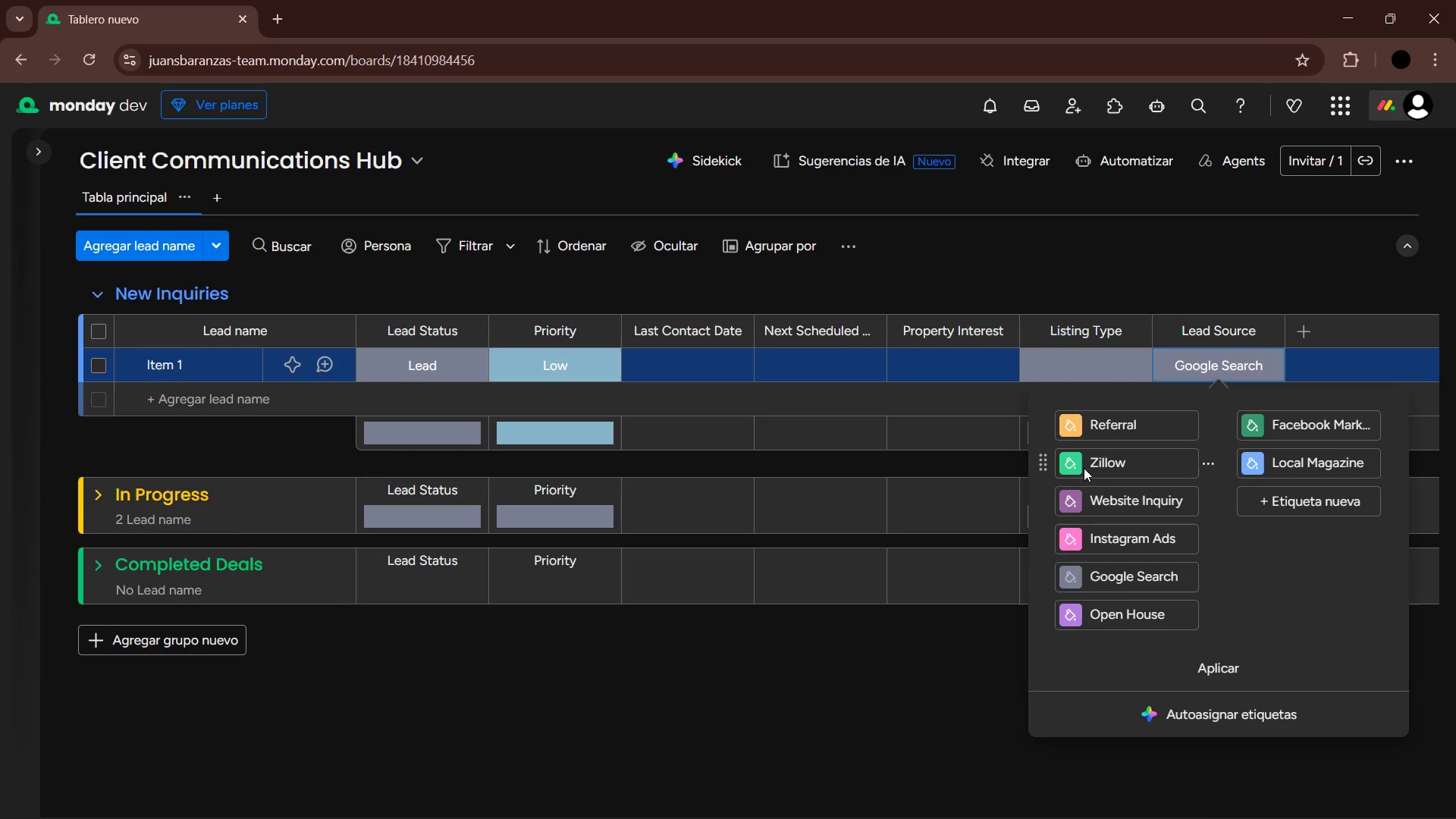 
left_click([1069, 460])
 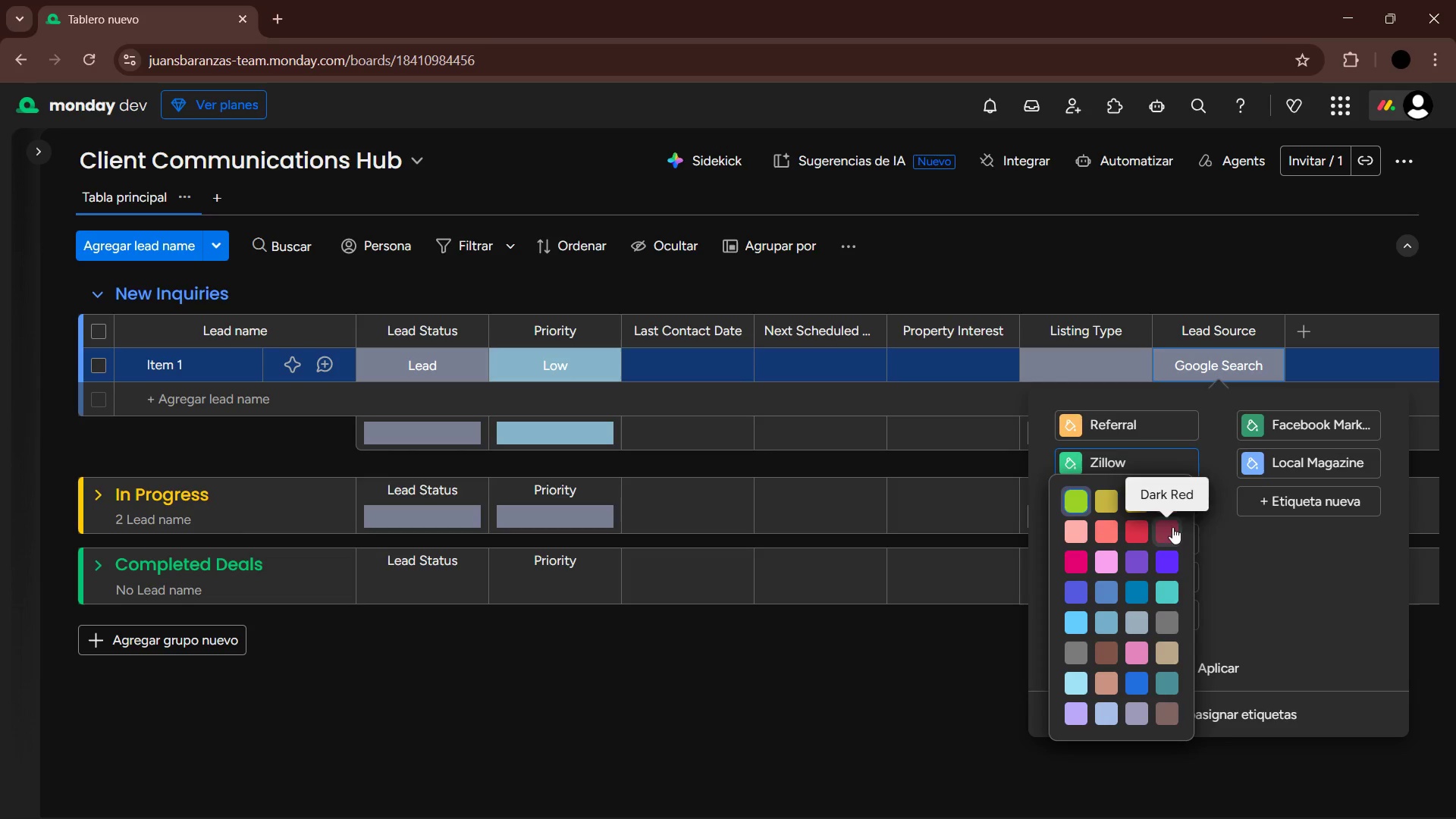 
left_click([1170, 567])
 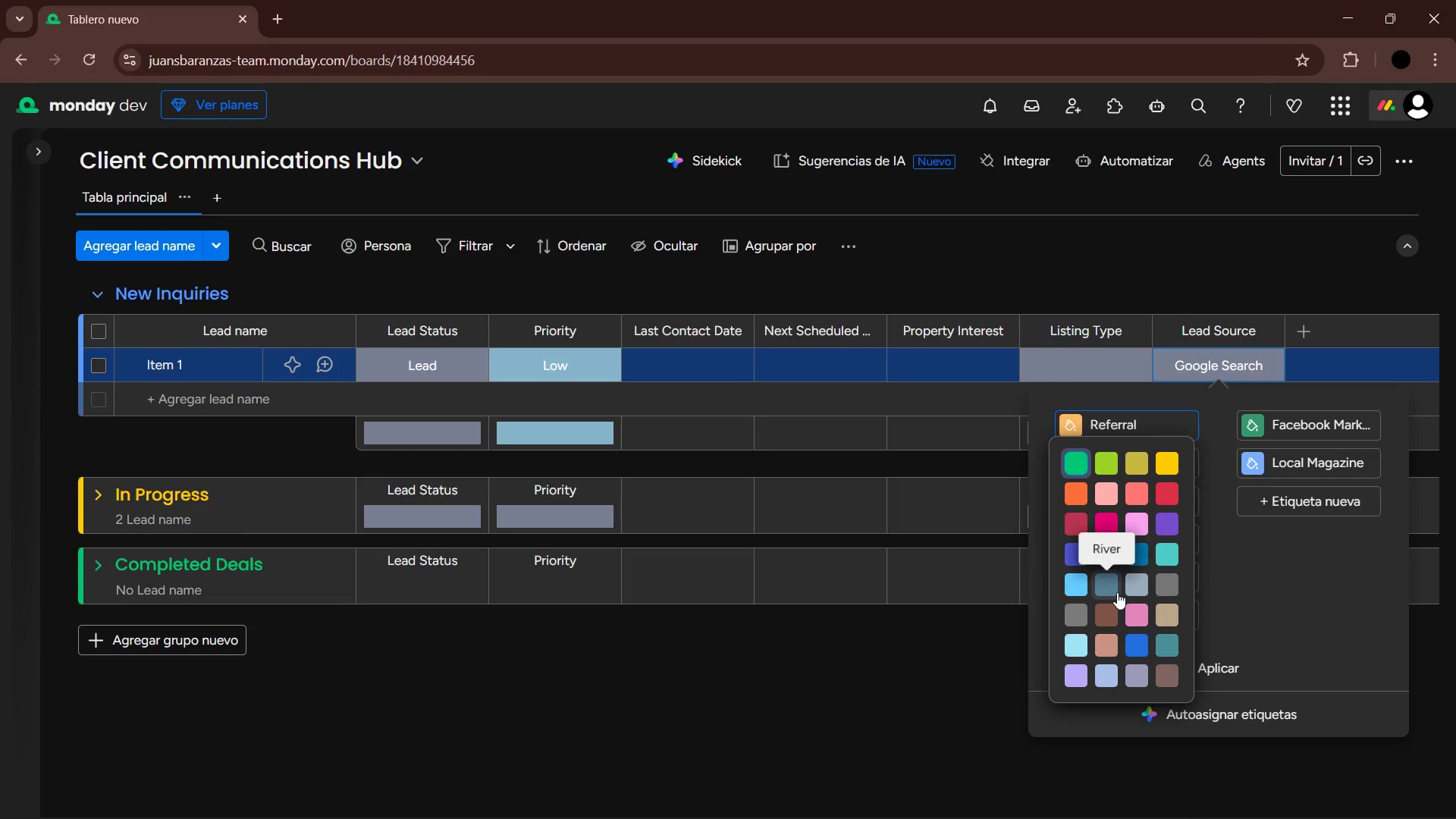 
left_click([1140, 555])
 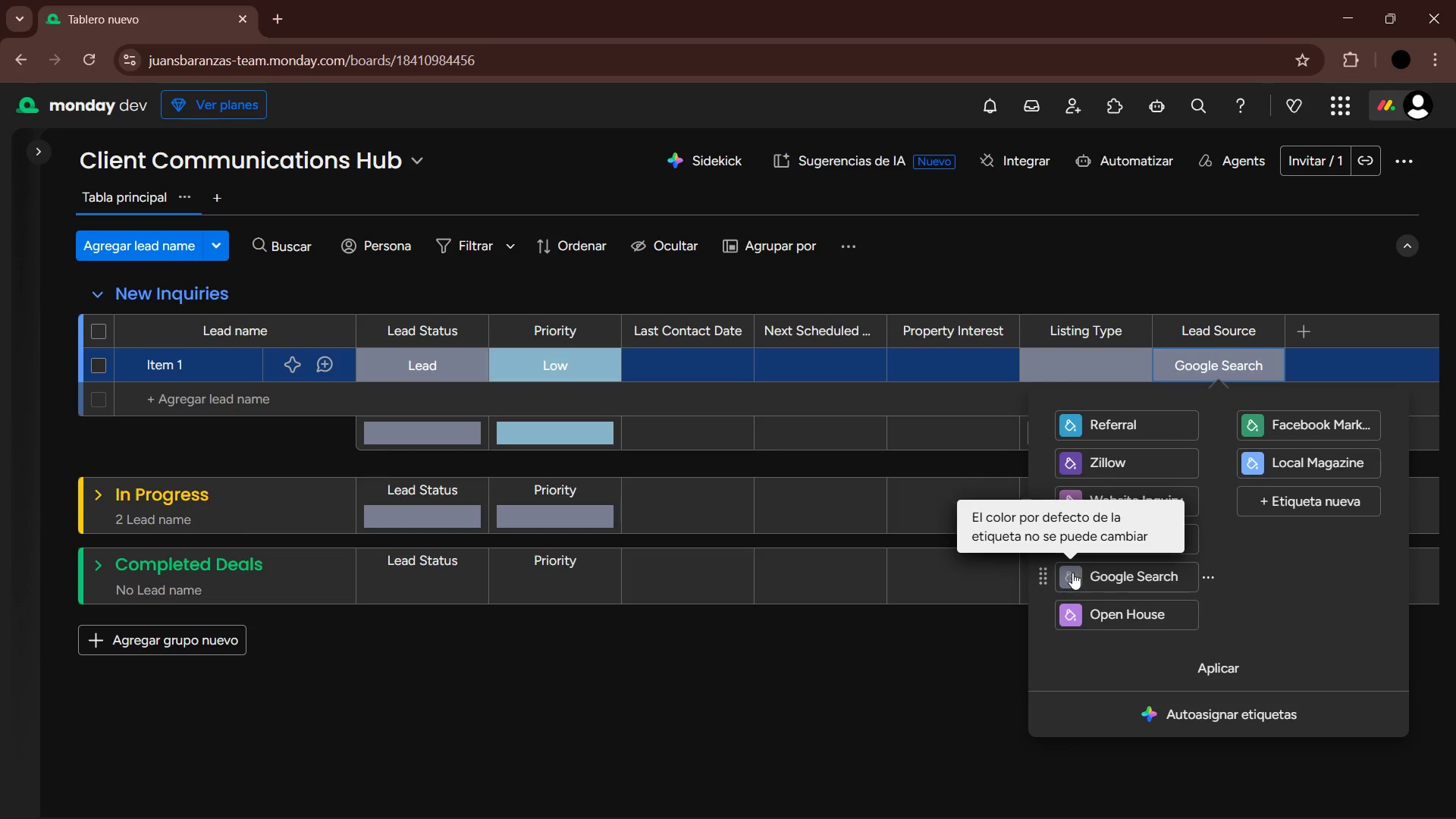 
left_click([1070, 609])
 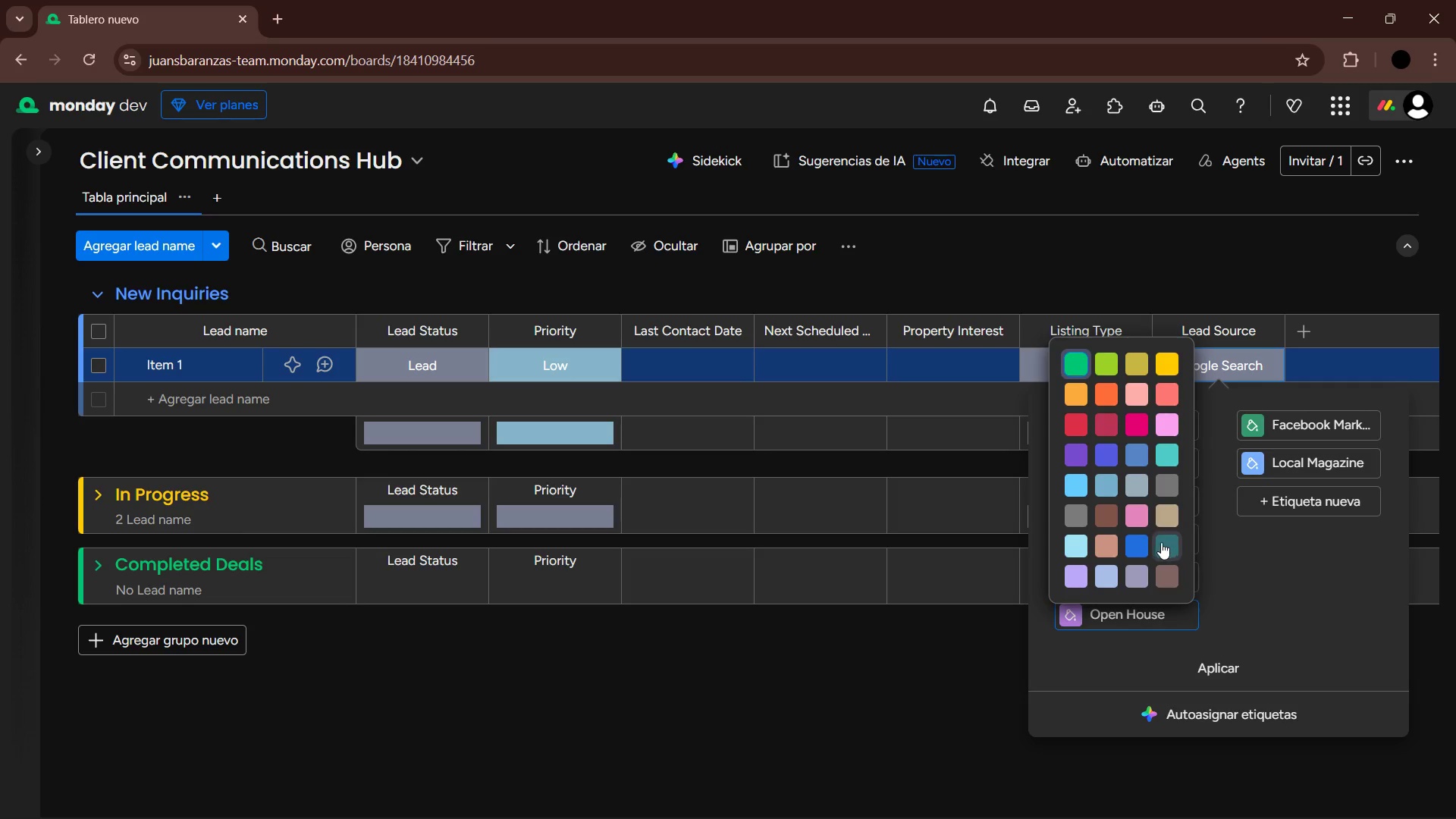 
left_click([1169, 460])
 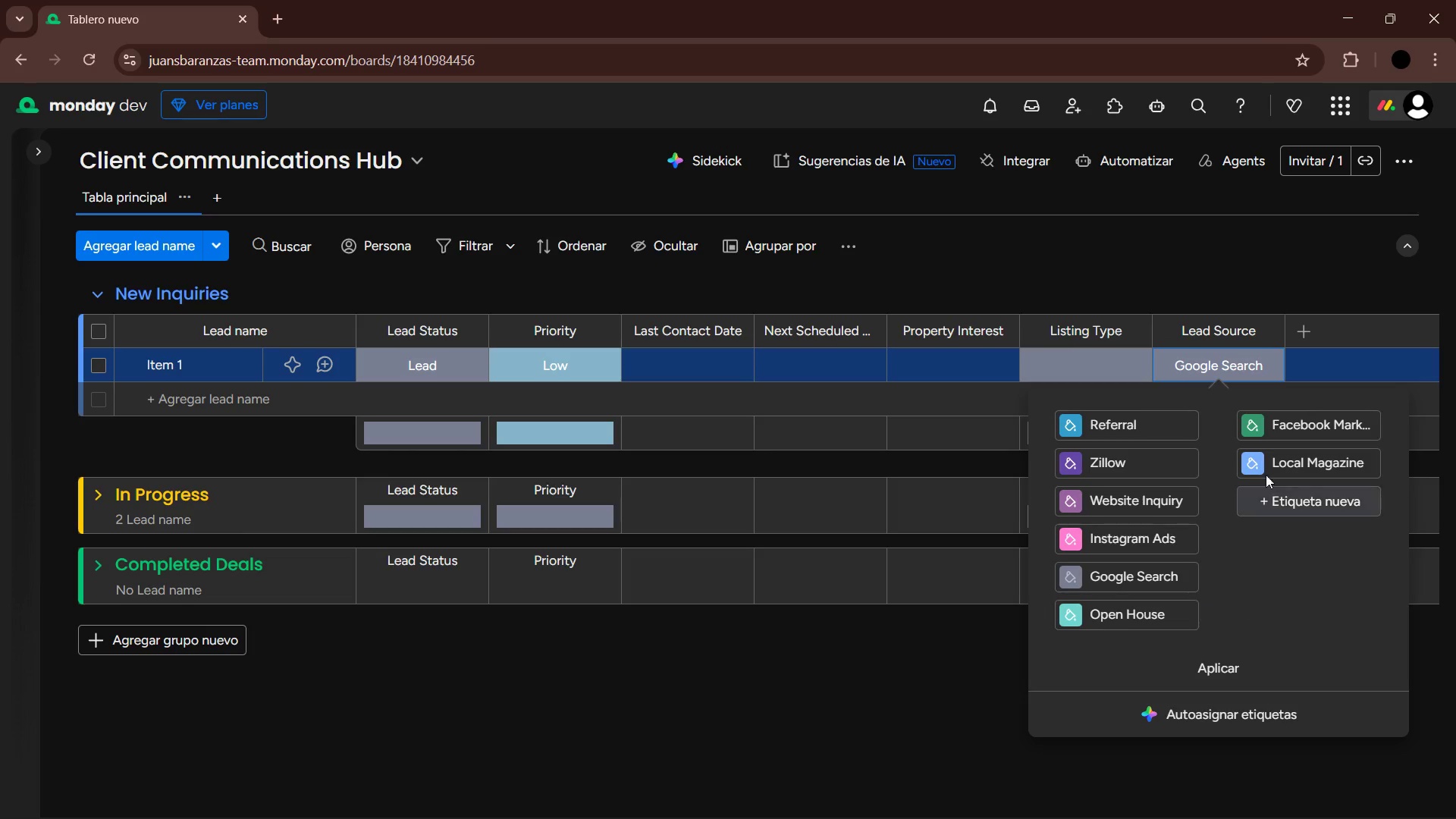 
left_click([1256, 427])
 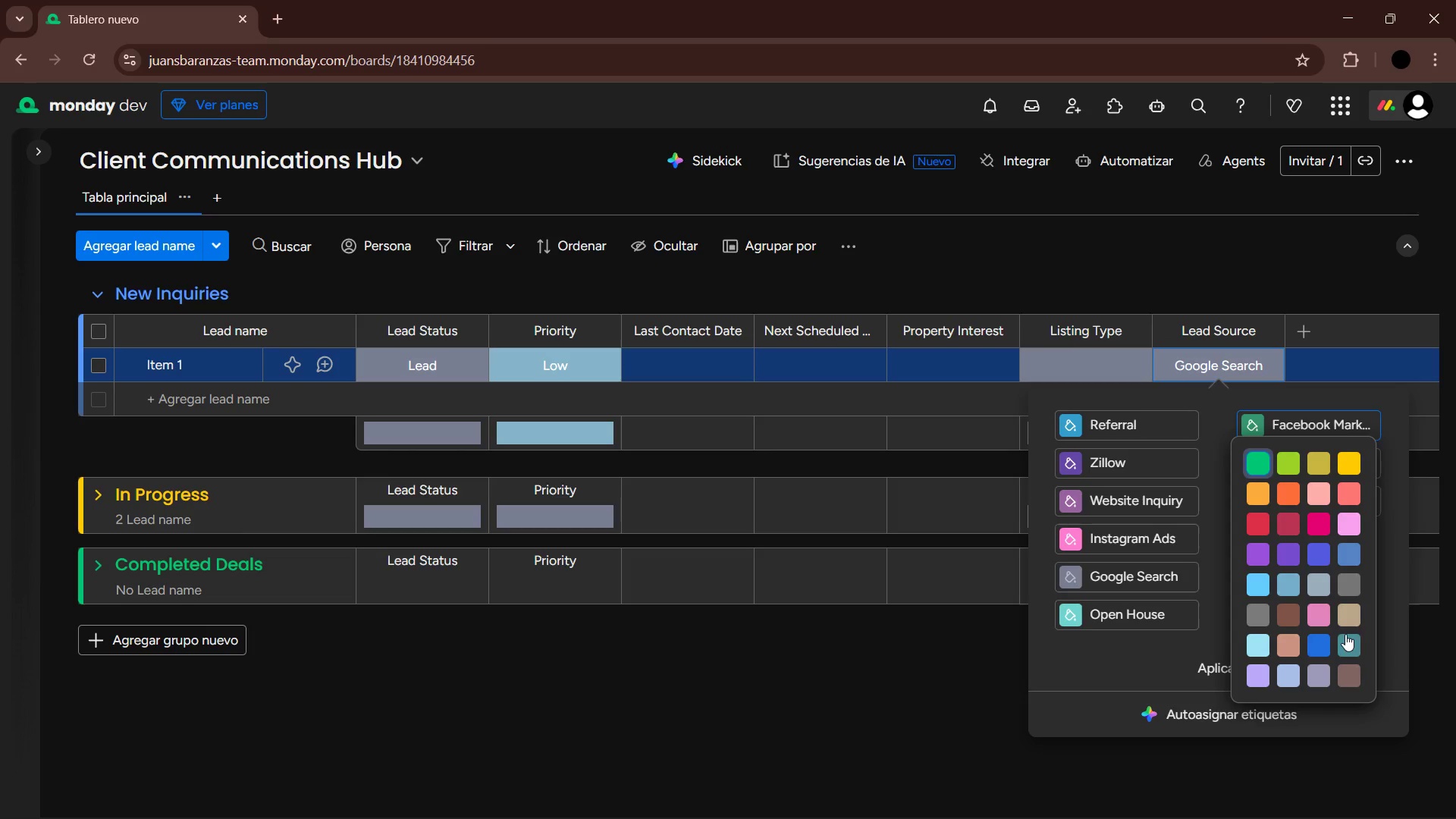 
left_click([1347, 645])
 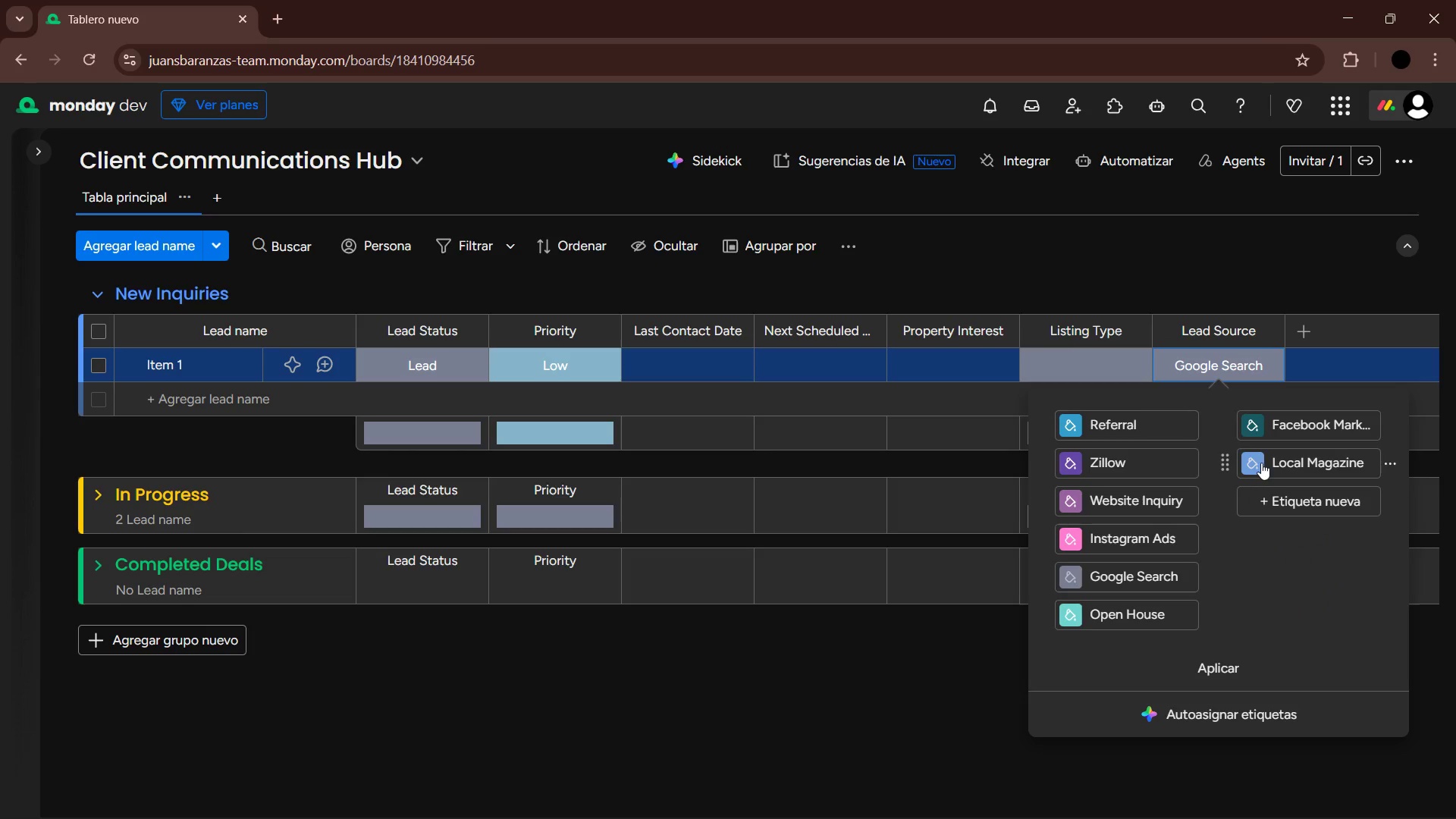 
left_click([1254, 460])
 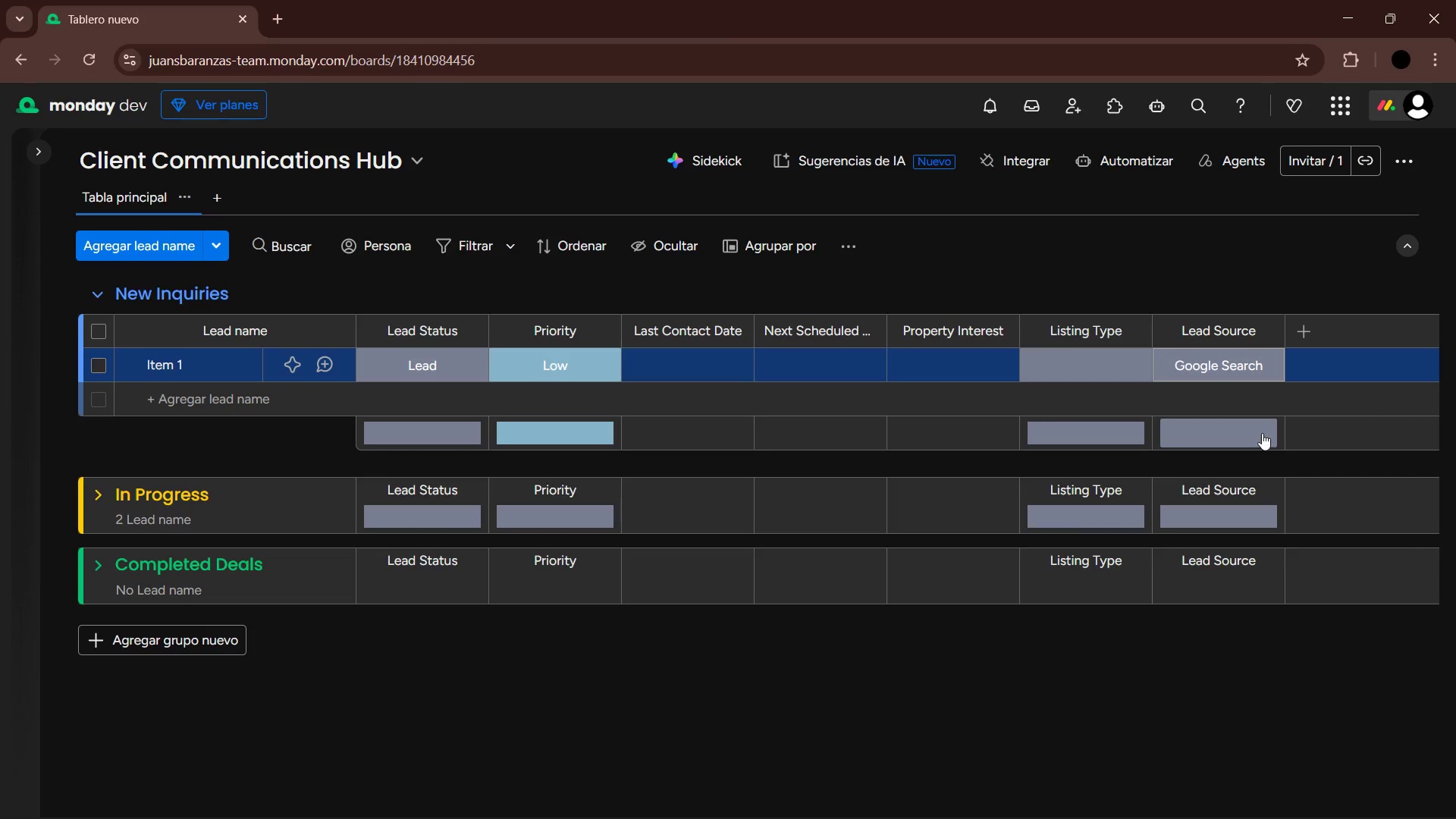 
left_click([1207, 358])
 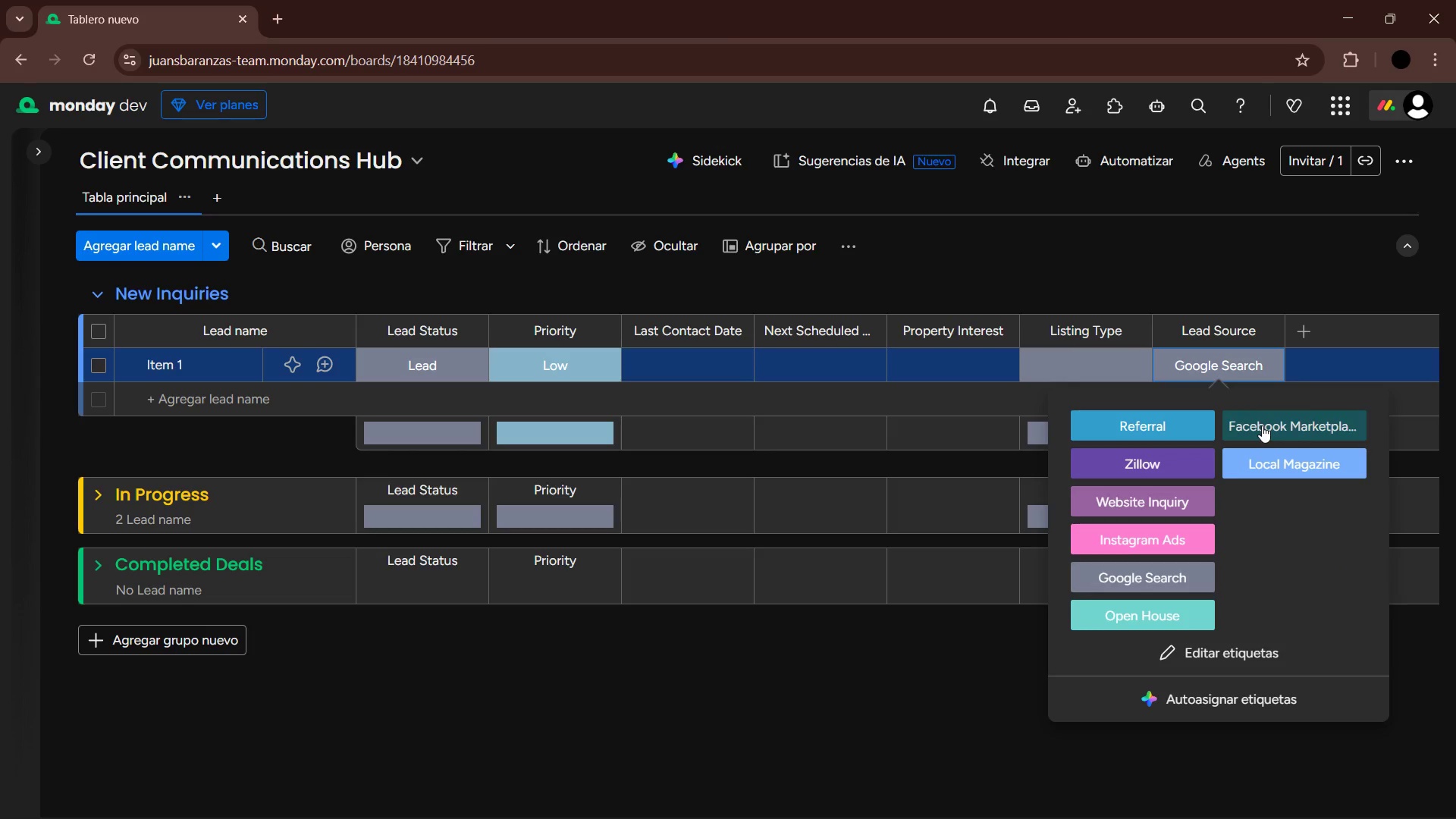 
left_click([1241, 648])
 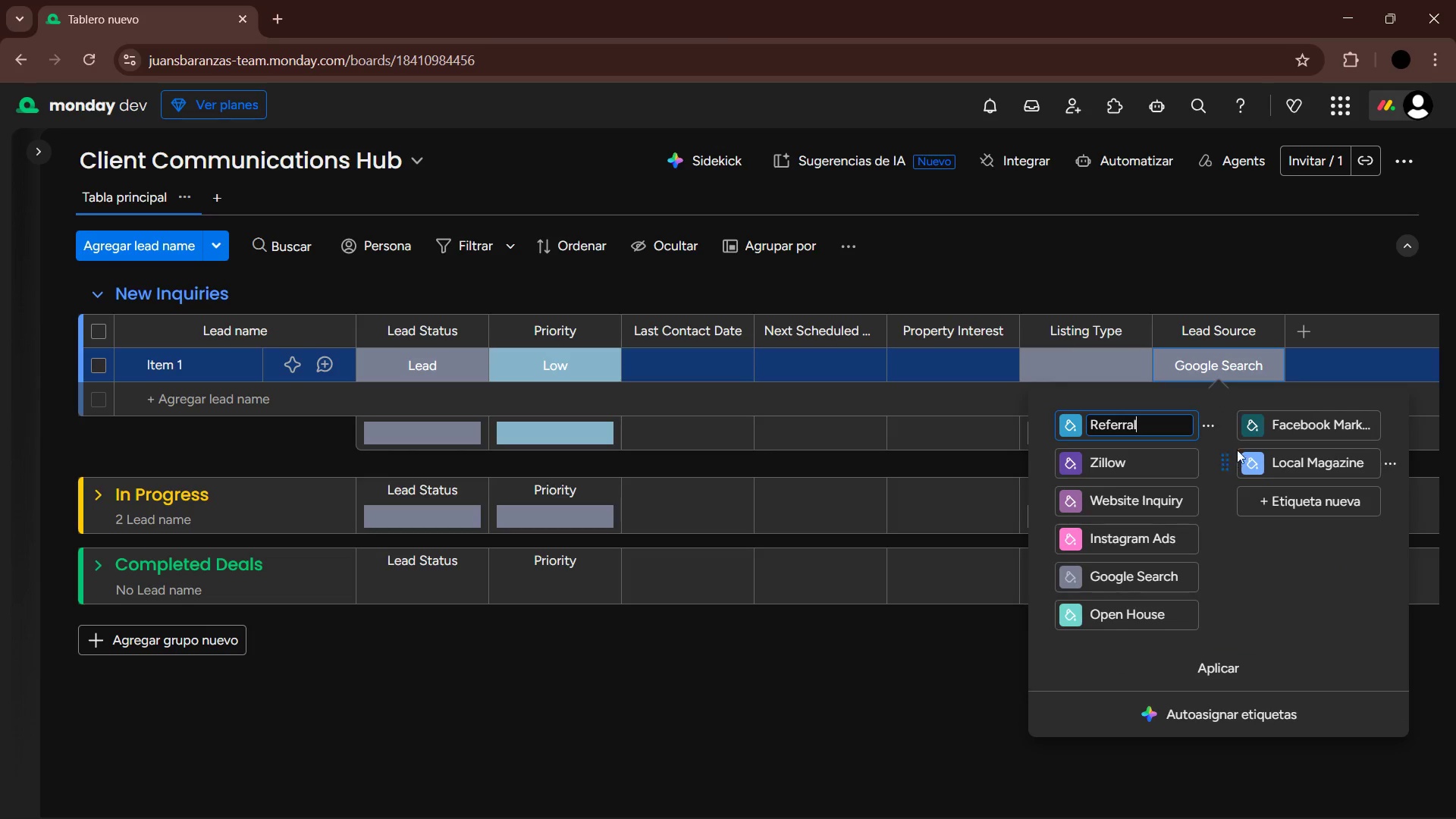 
left_click([1258, 428])
 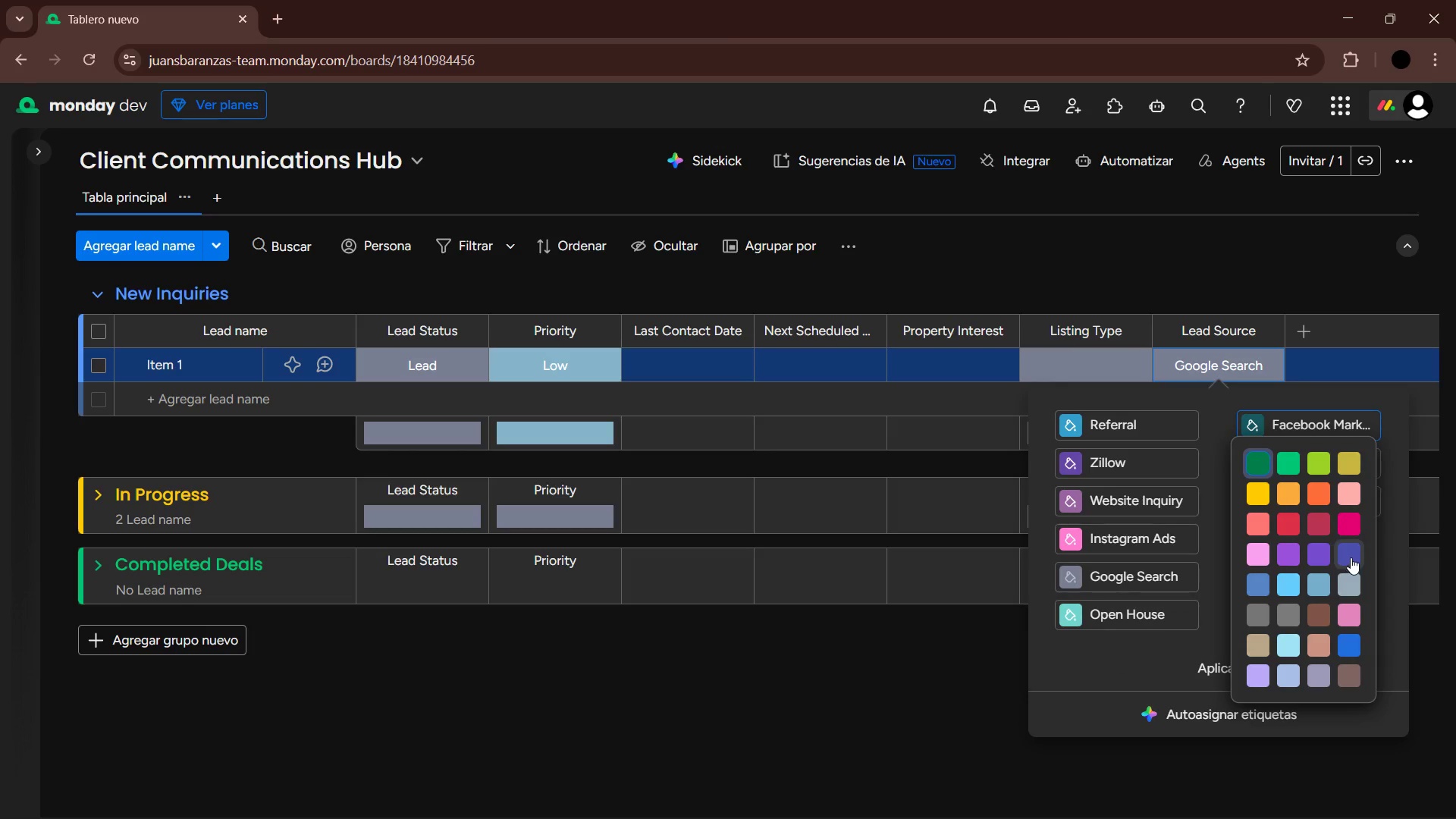 
left_click([1348, 651])
 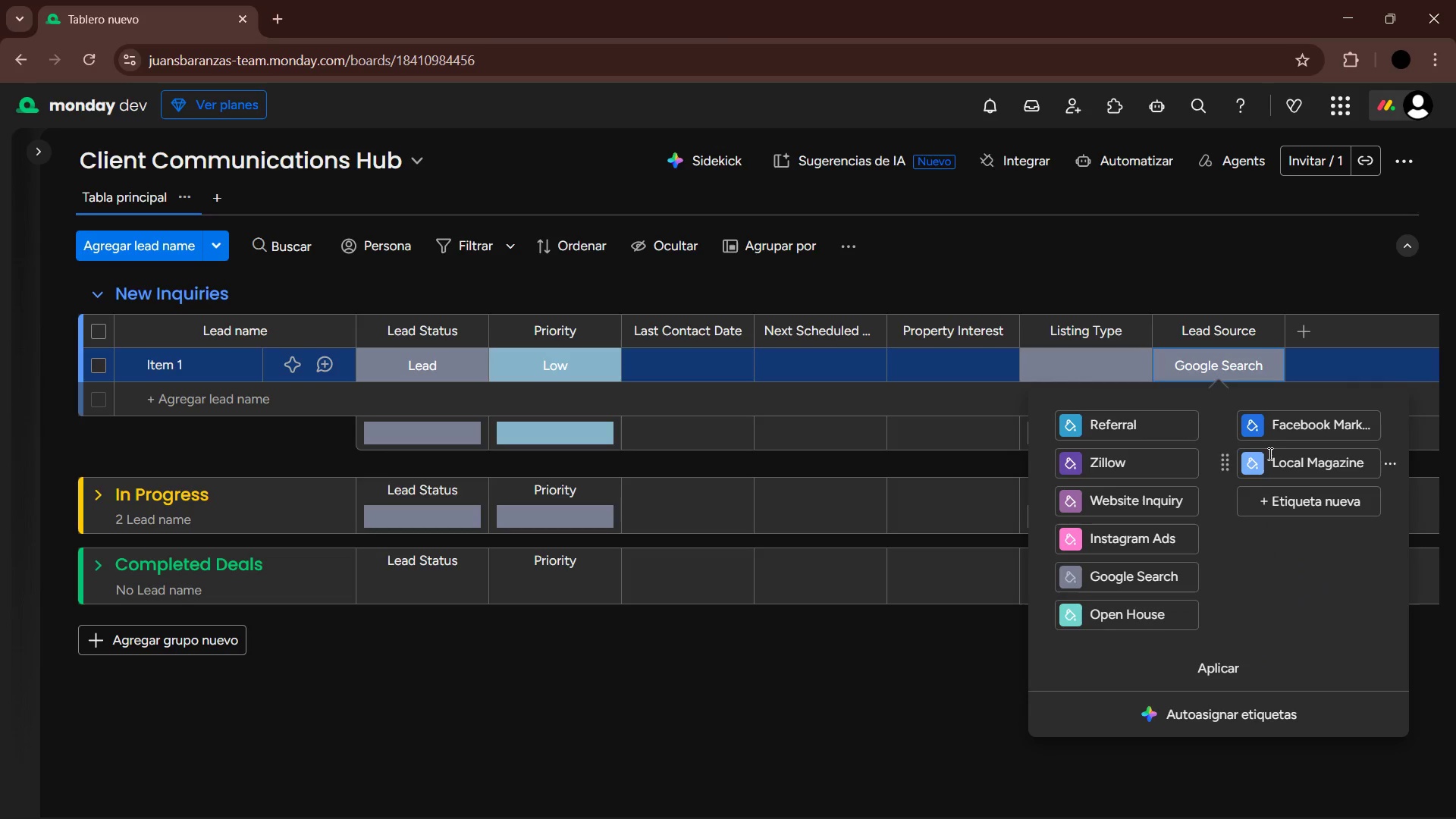 
left_click([1257, 459])
 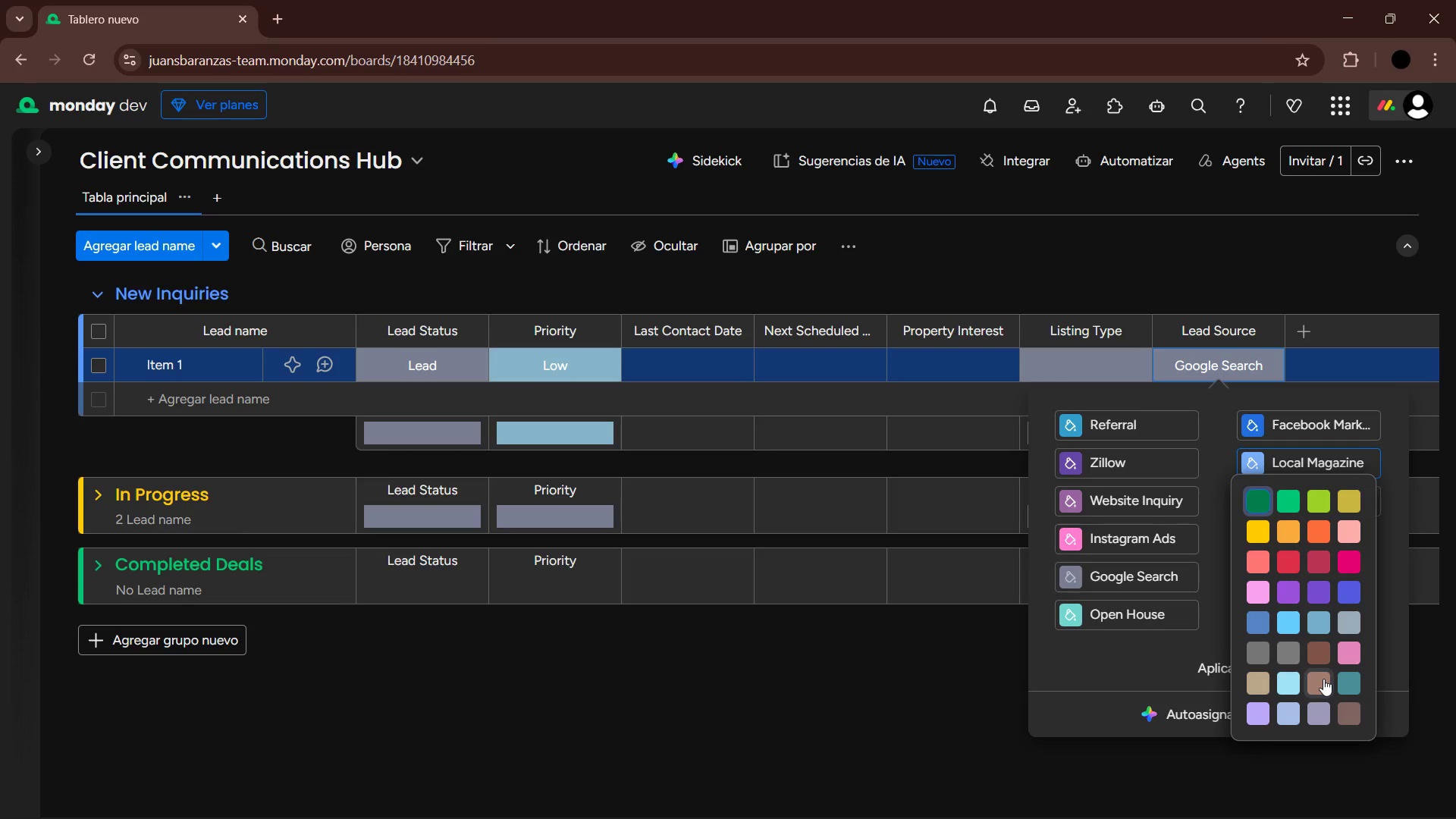 
left_click([1323, 653])
 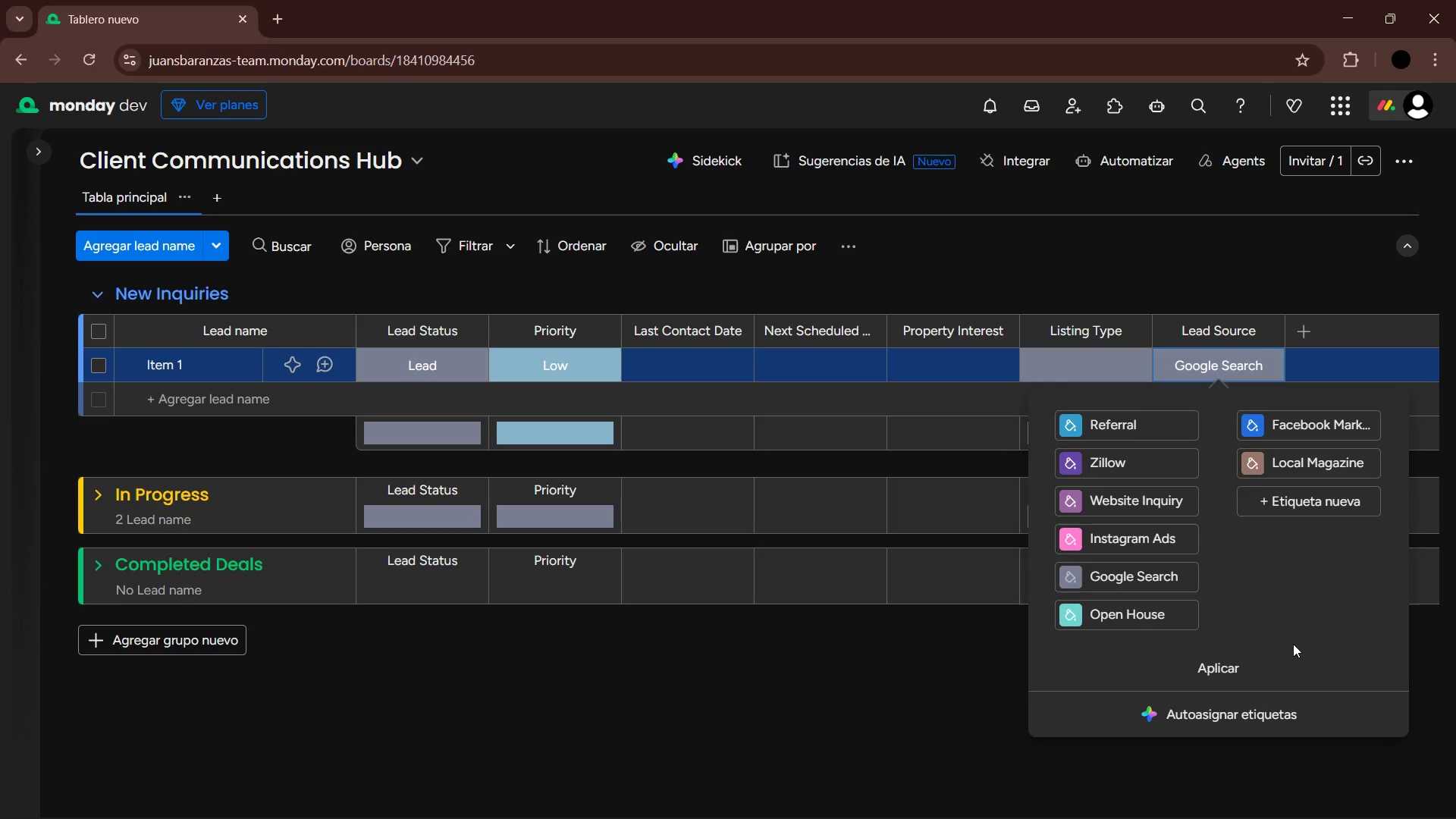 
left_click([1225, 665])
 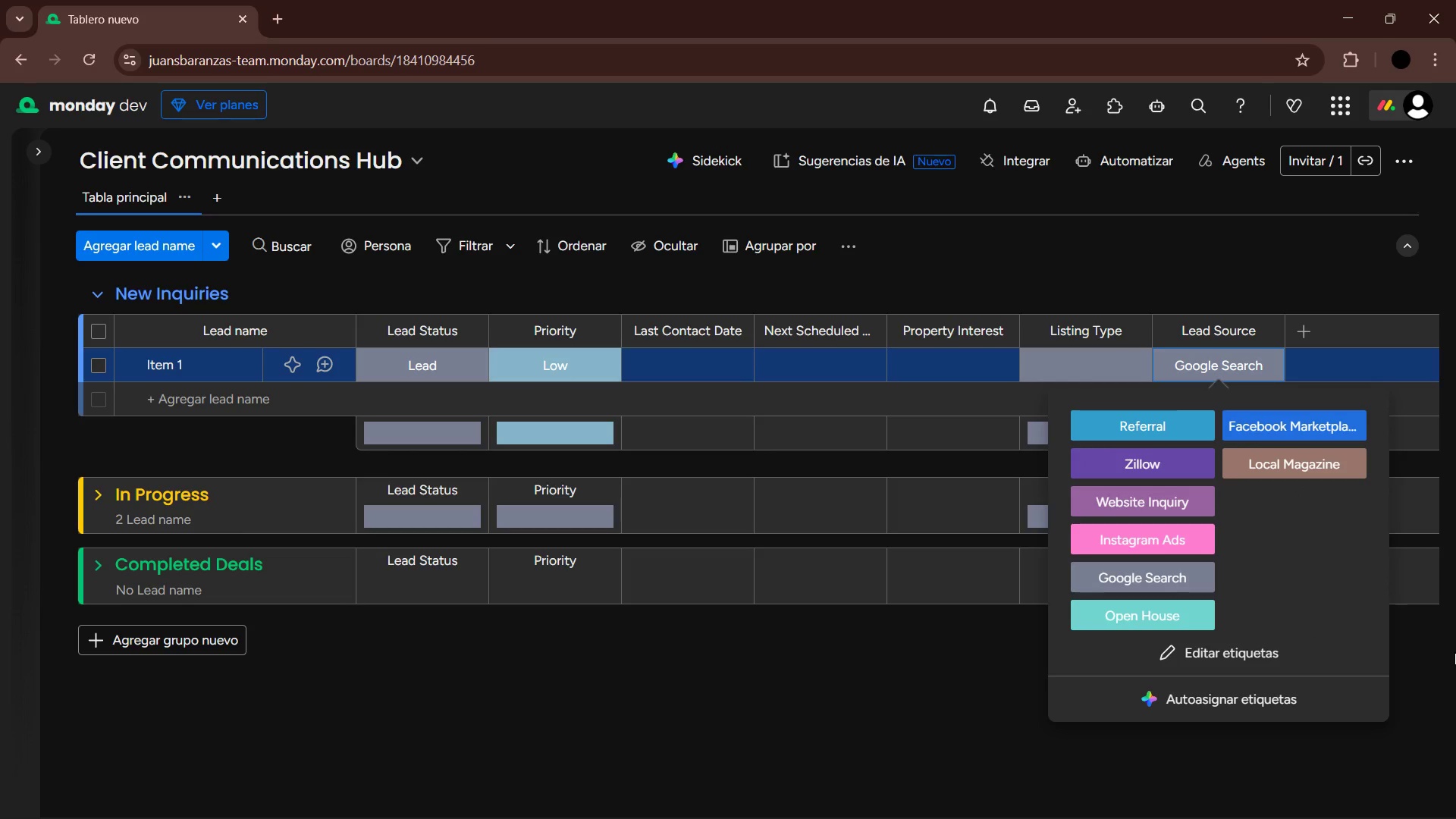 
left_click([1448, 642])
 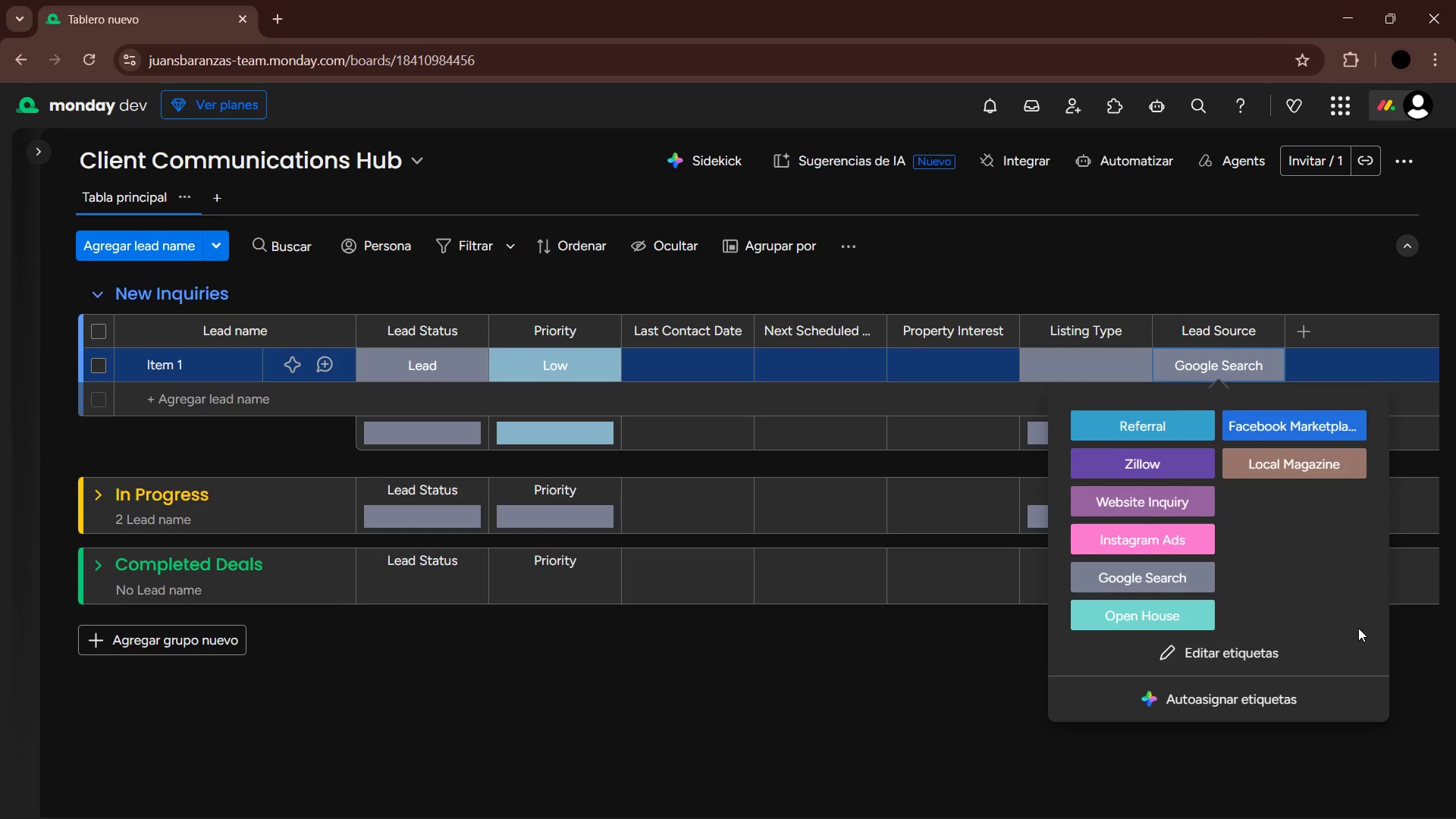 
left_click([1434, 661])
 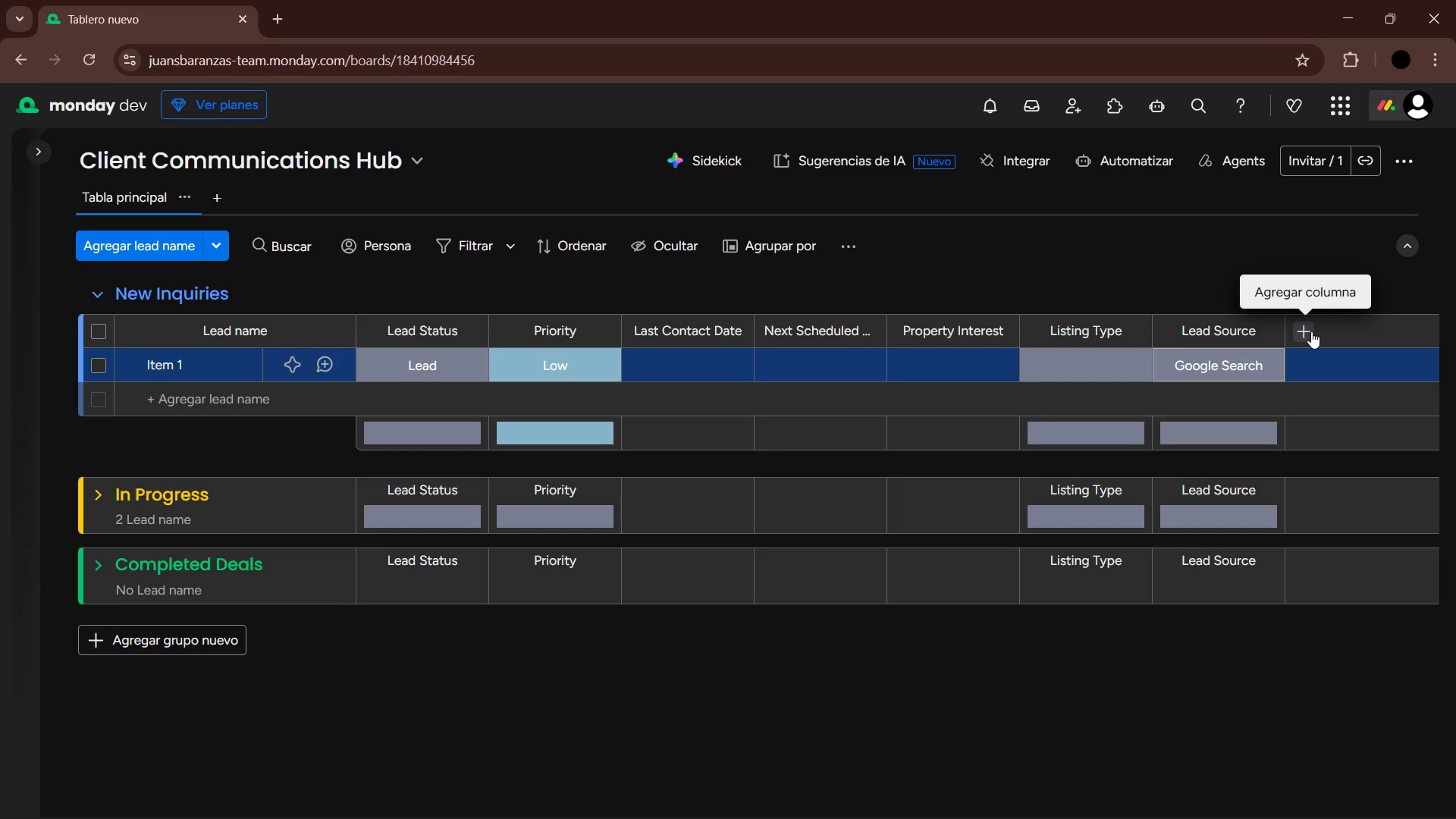 
left_click([1311, 331])
 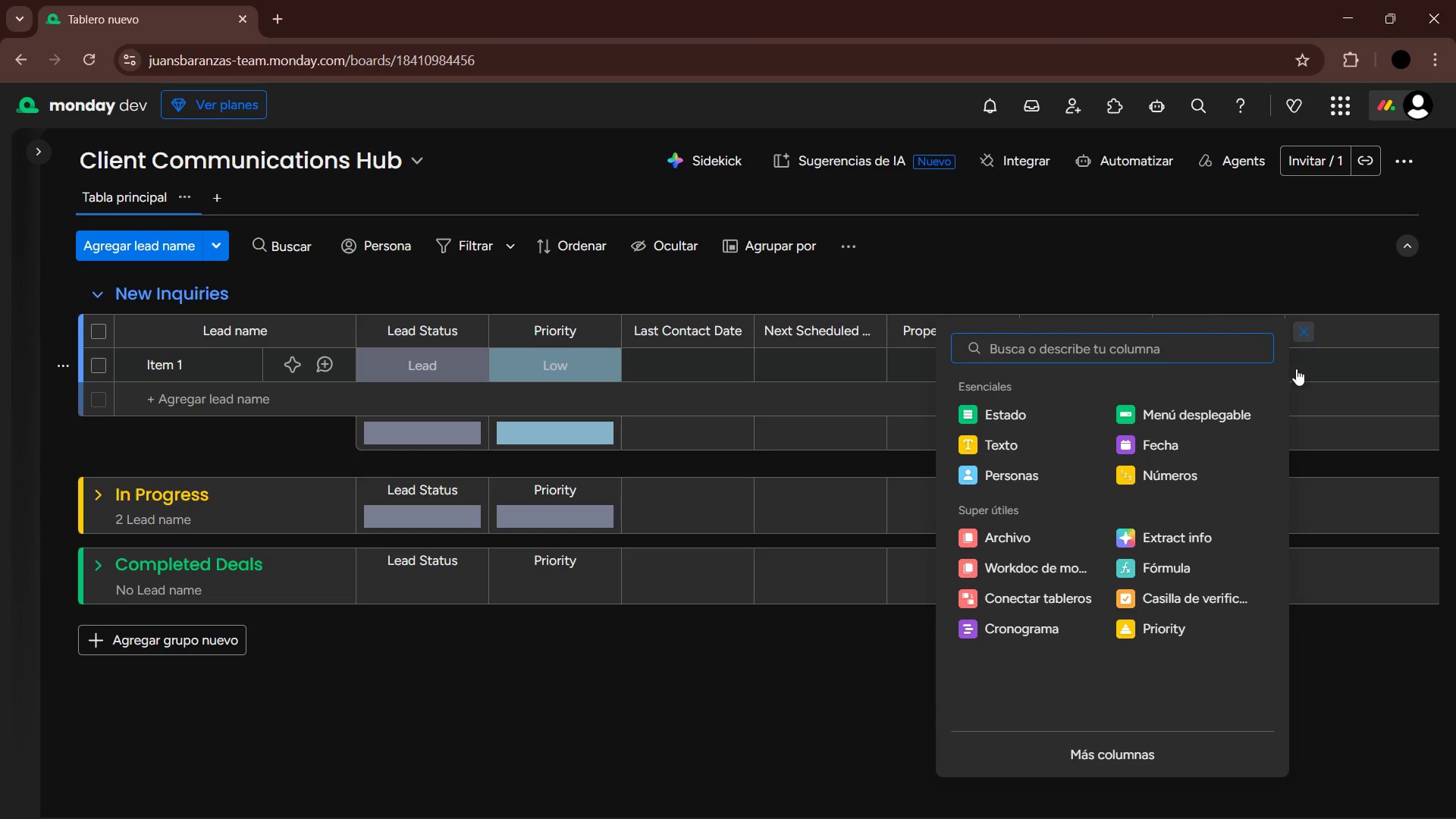 
left_click([1169, 485])
 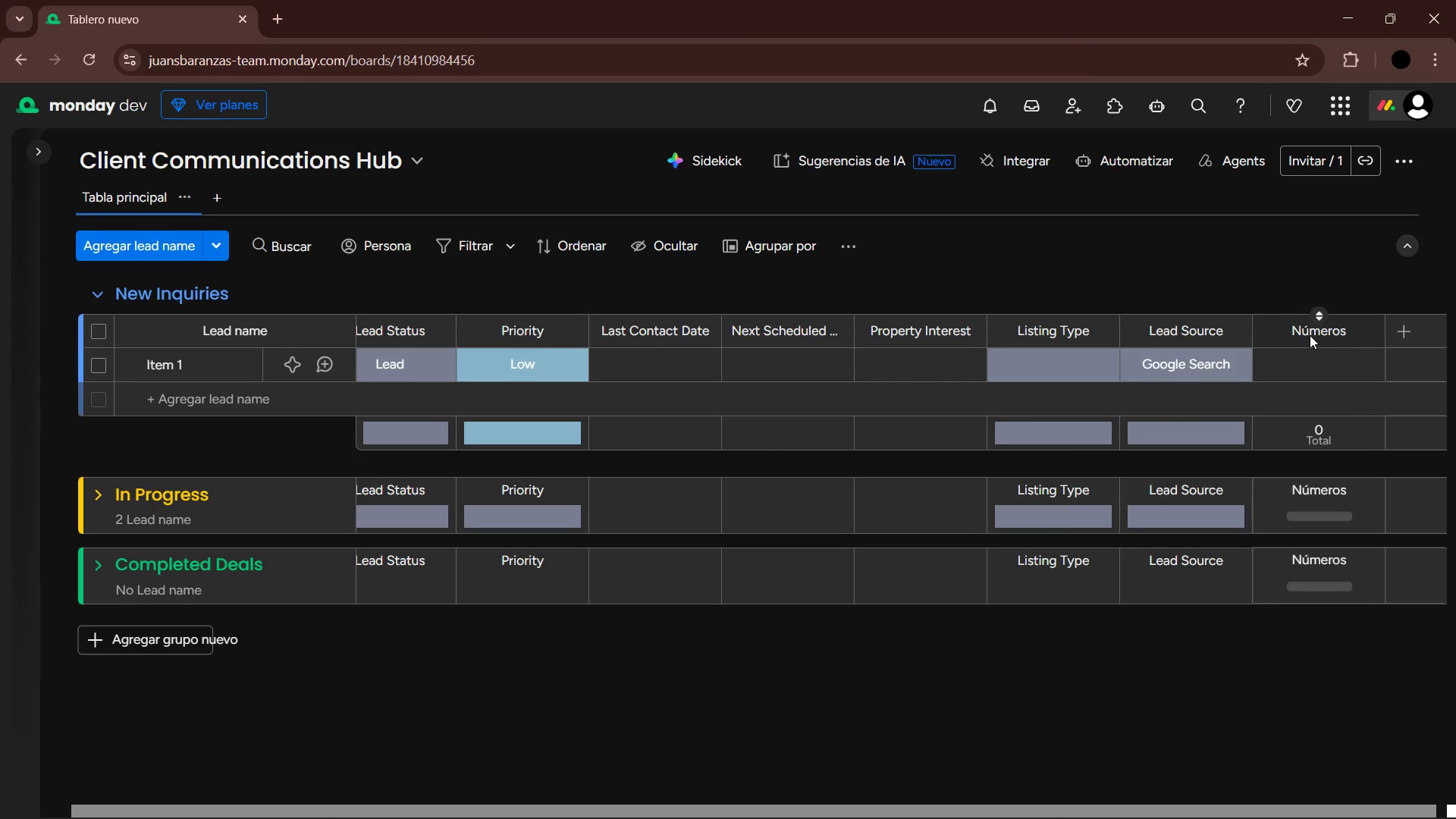 
left_click([1321, 330])
 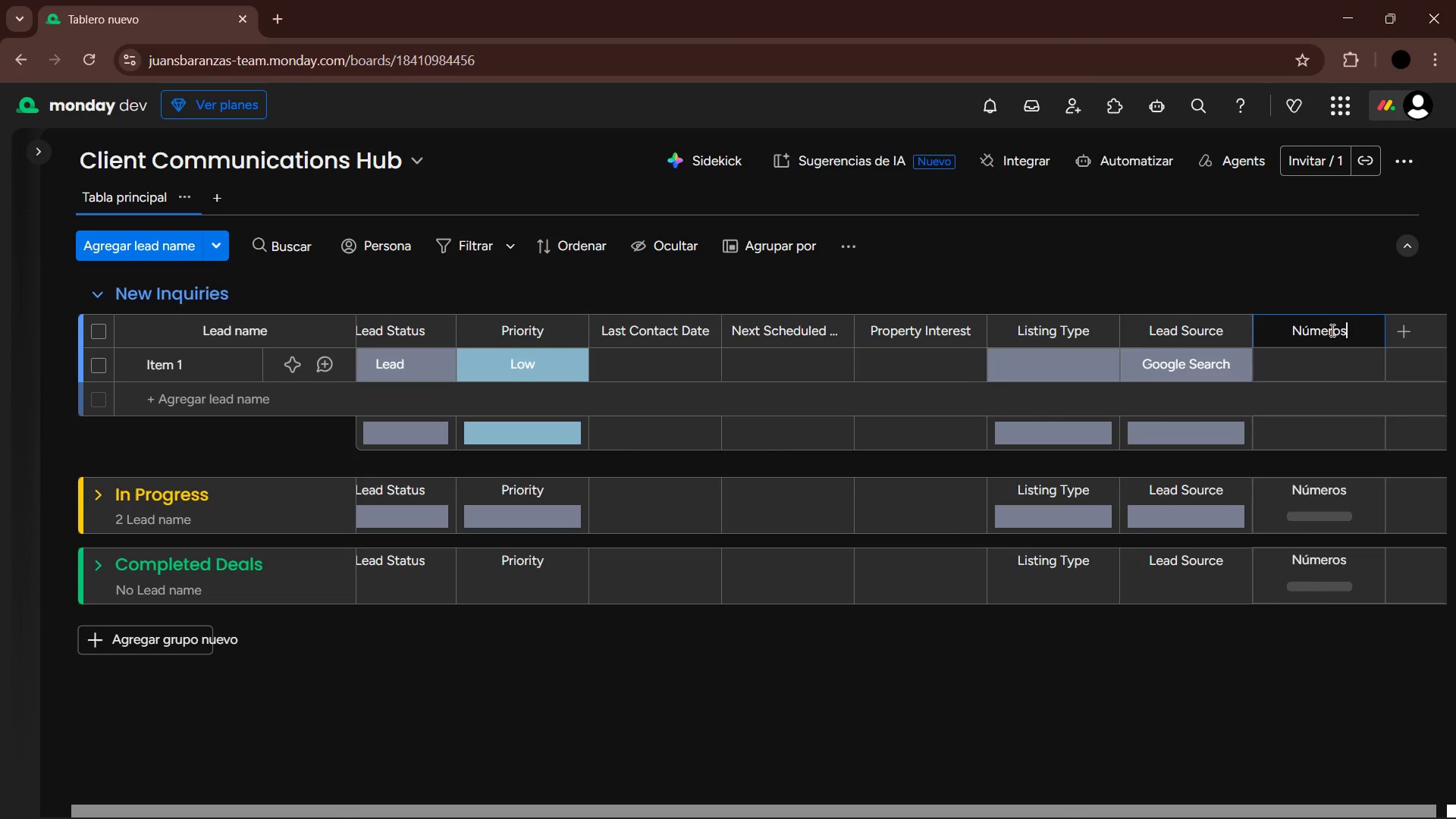 
left_click_drag(start_coordinate=[1353, 330], to_coordinate=[1280, 331])
 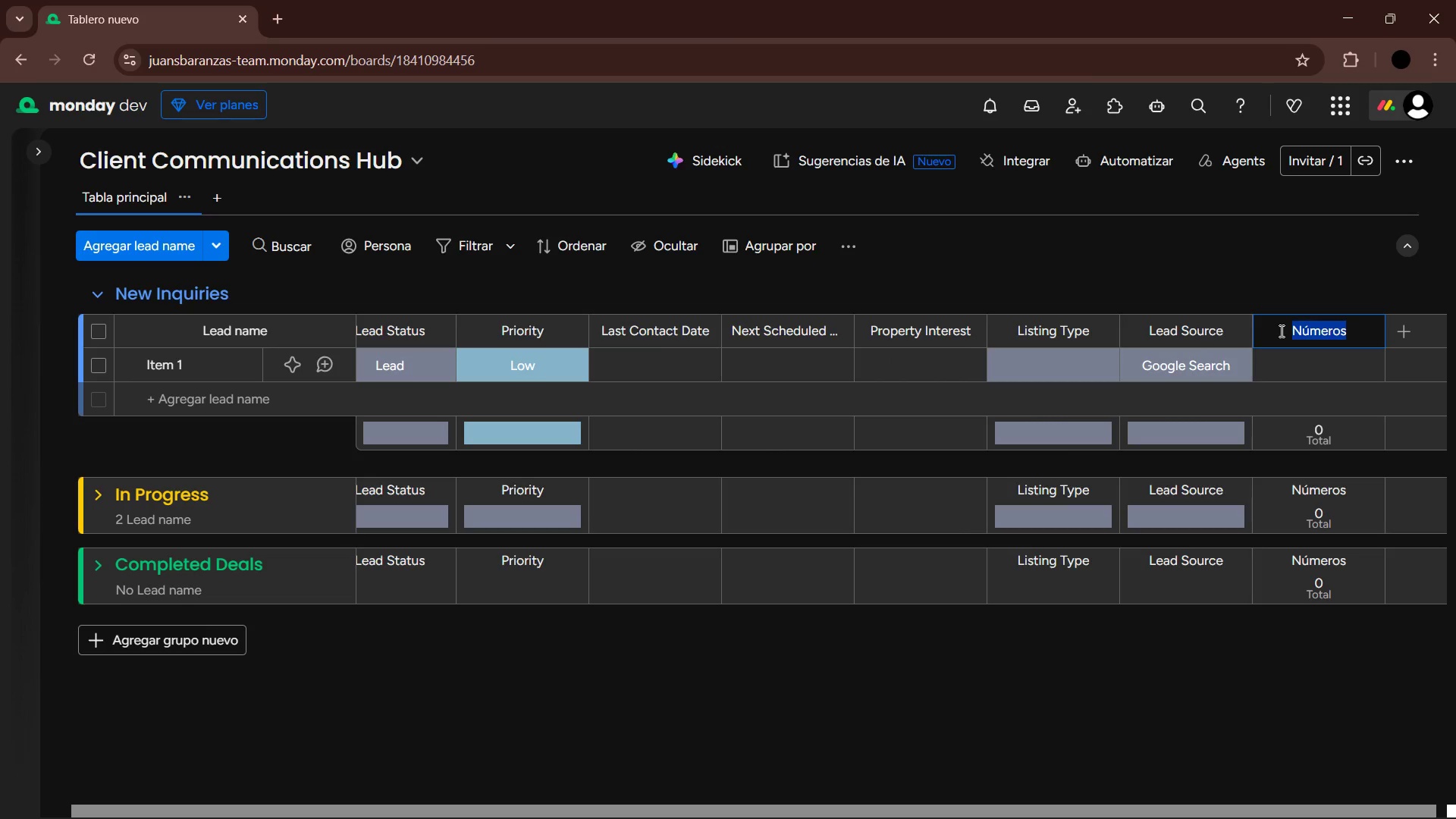 
type(Budget)
 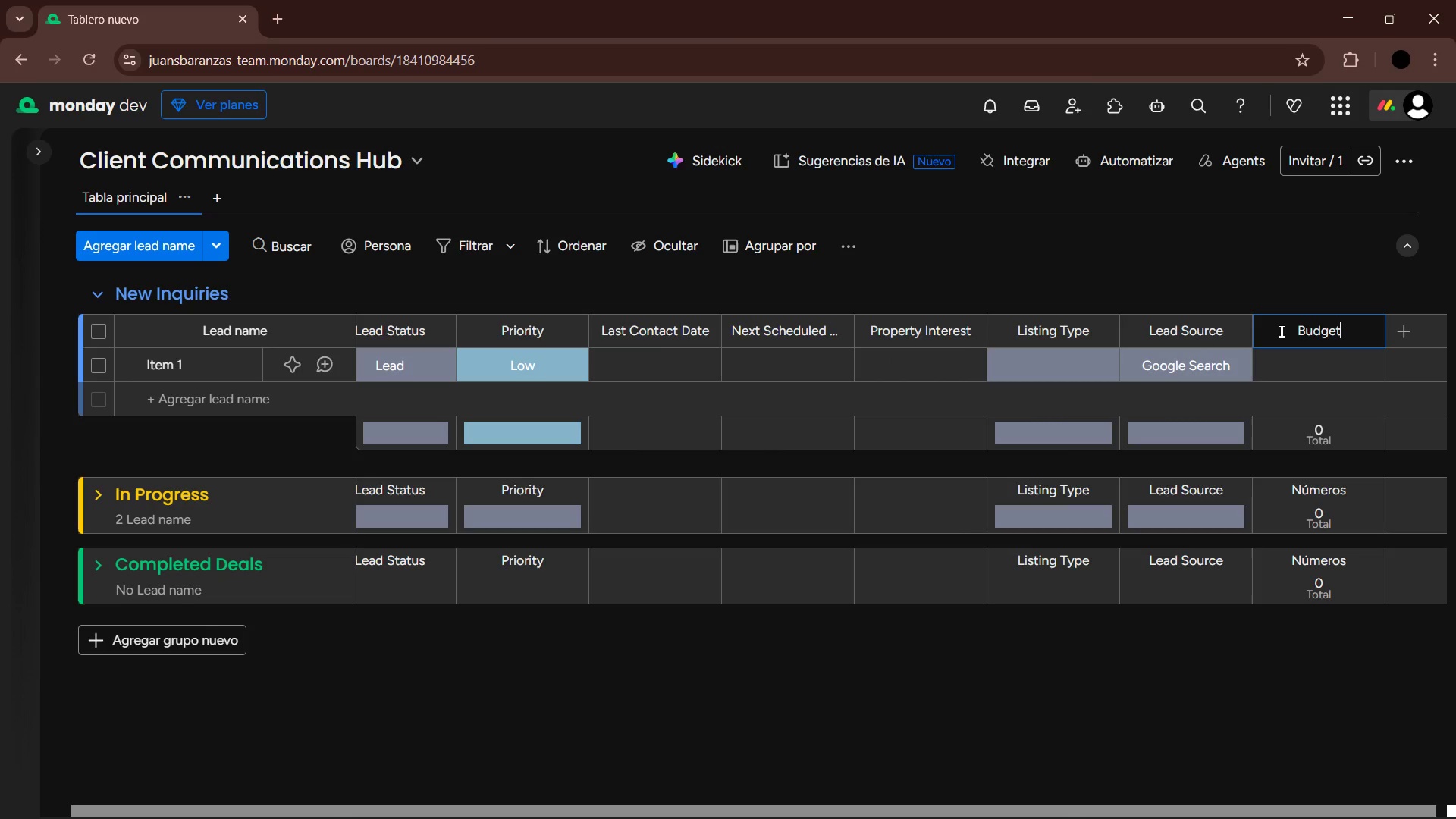 
key(Enter)
 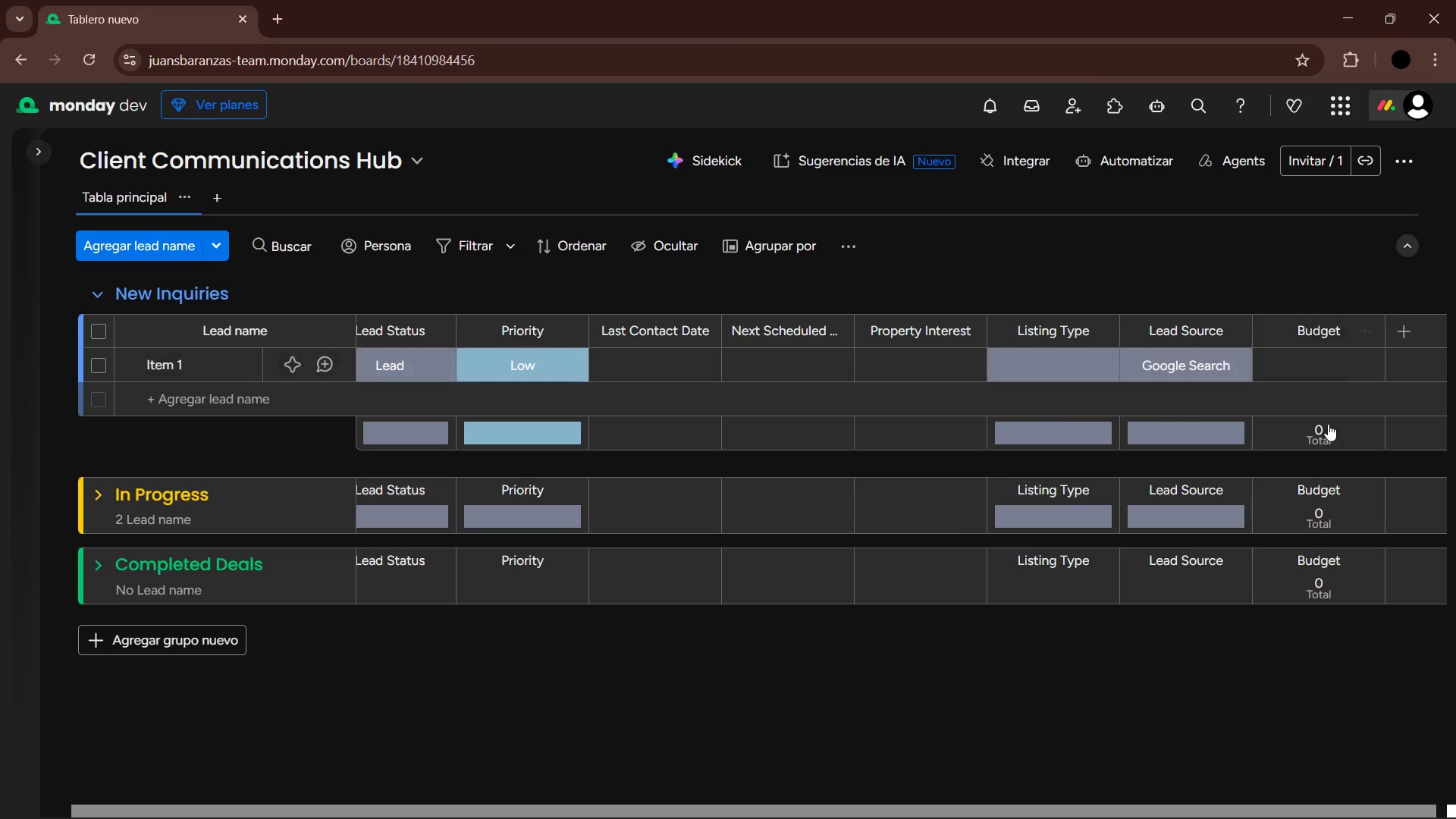 
left_click([1325, 424])
 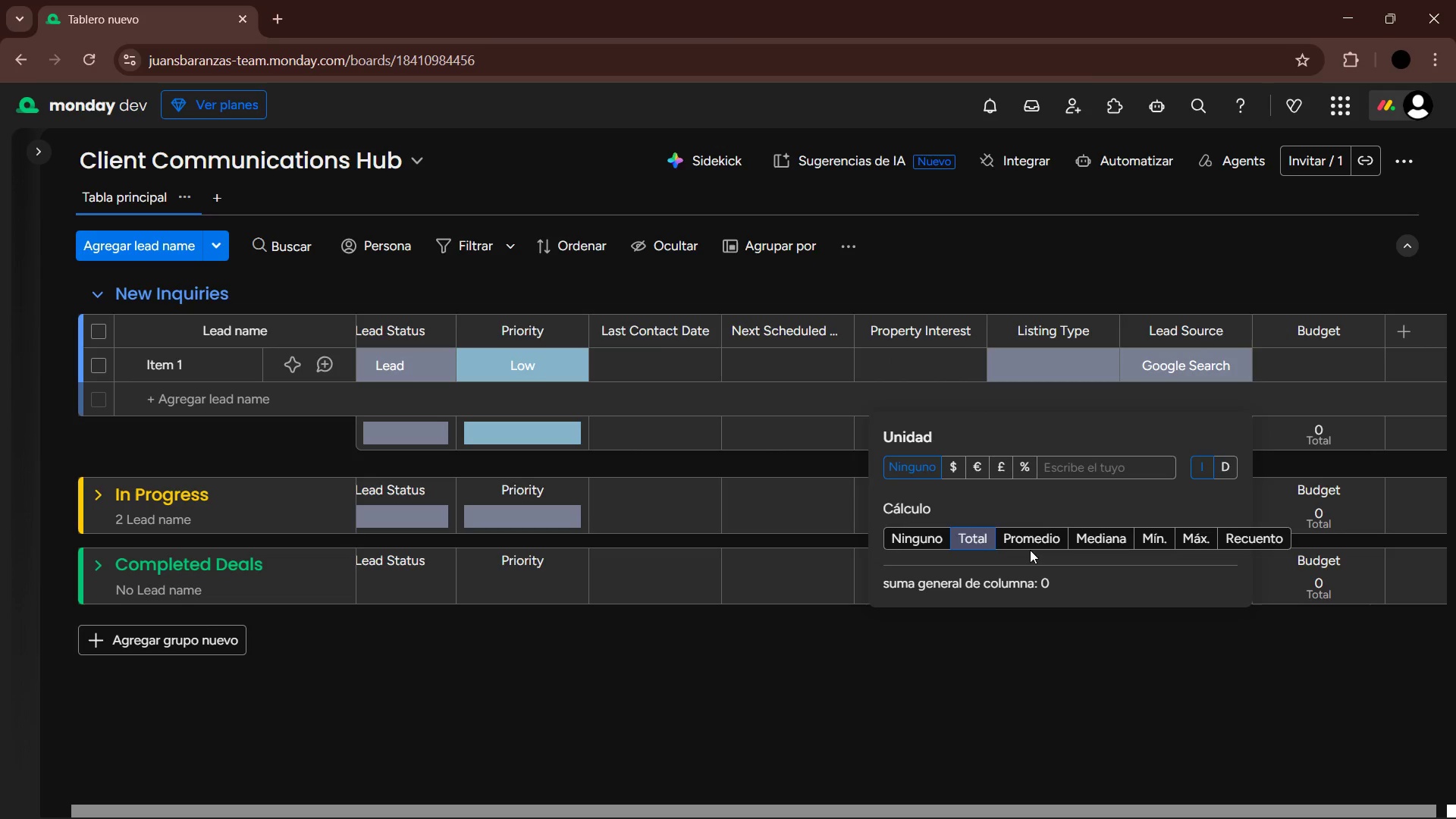 
left_click([949, 468])
 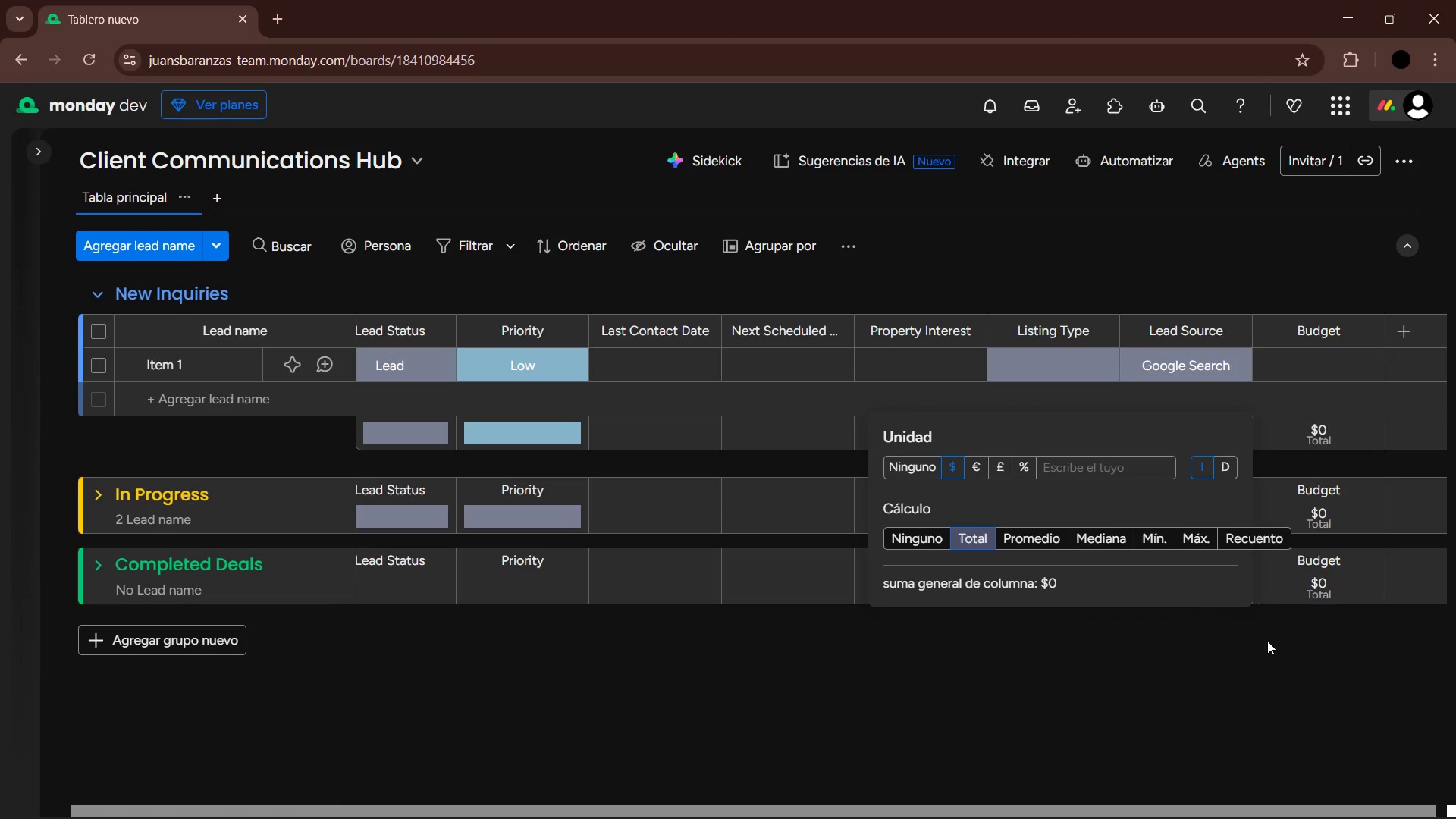 
left_click([1267, 641])
 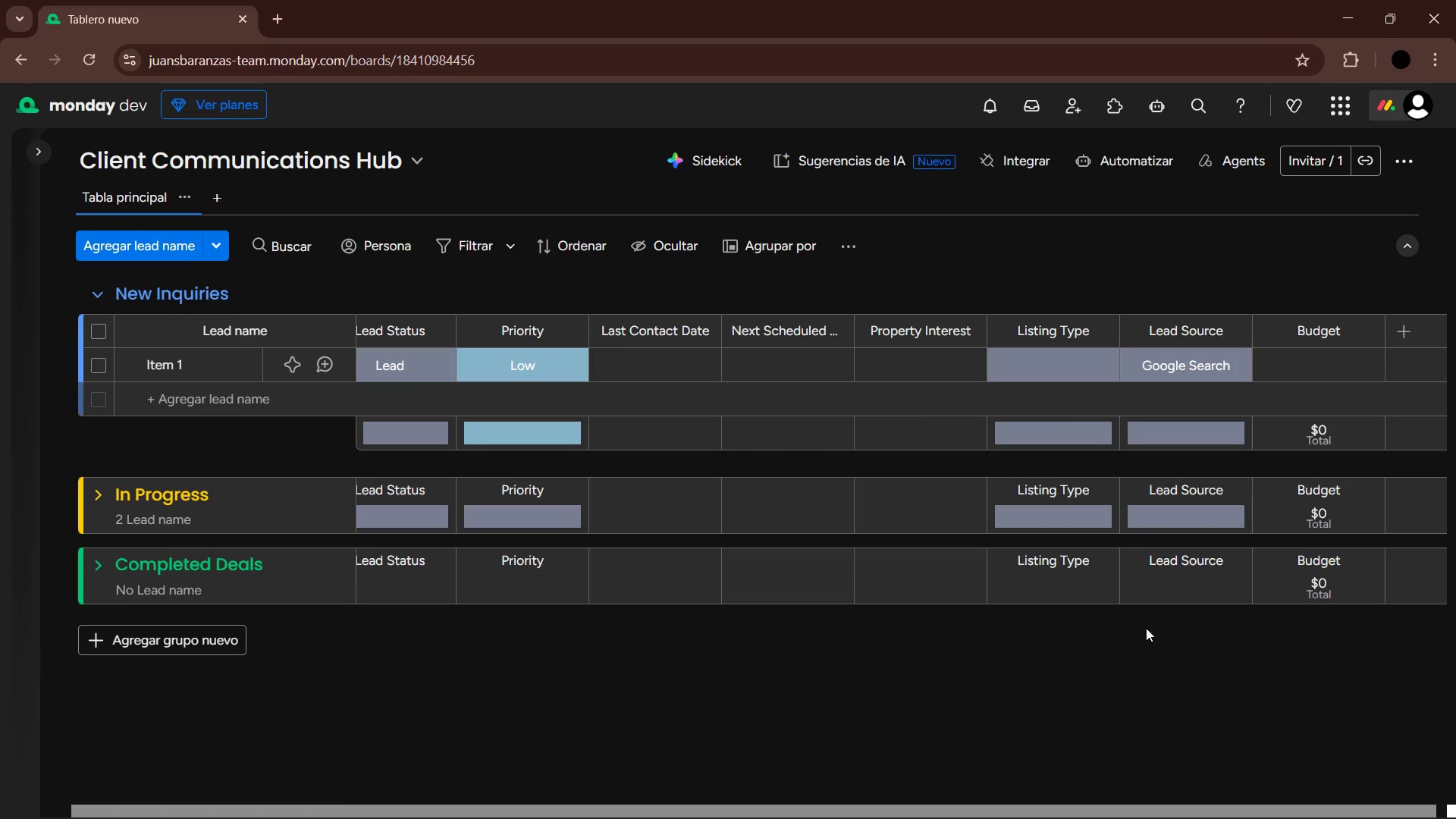 
left_click_drag(start_coordinate=[679, 808], to_coordinate=[528, 786])
 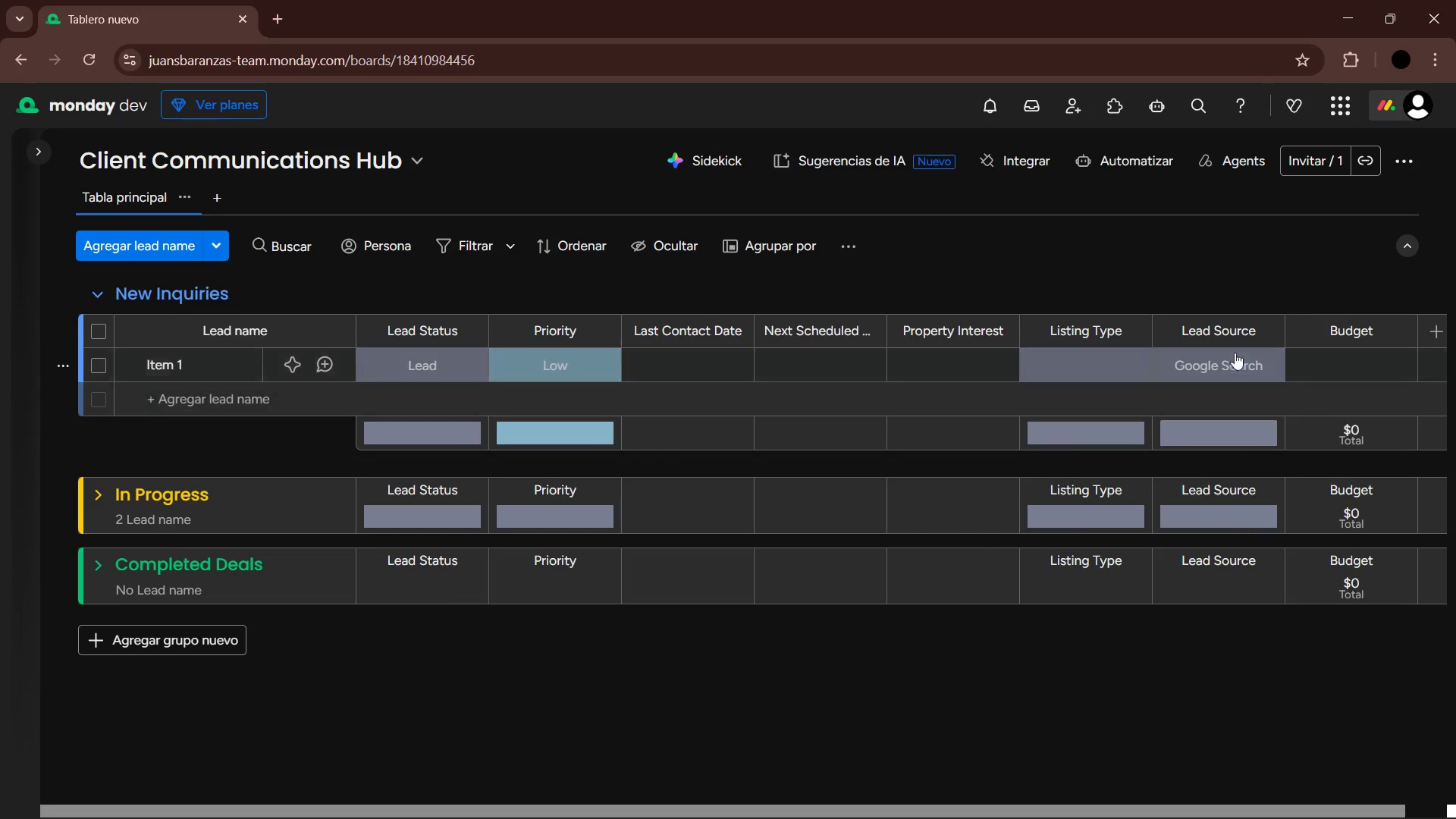 
wait(5.41)
 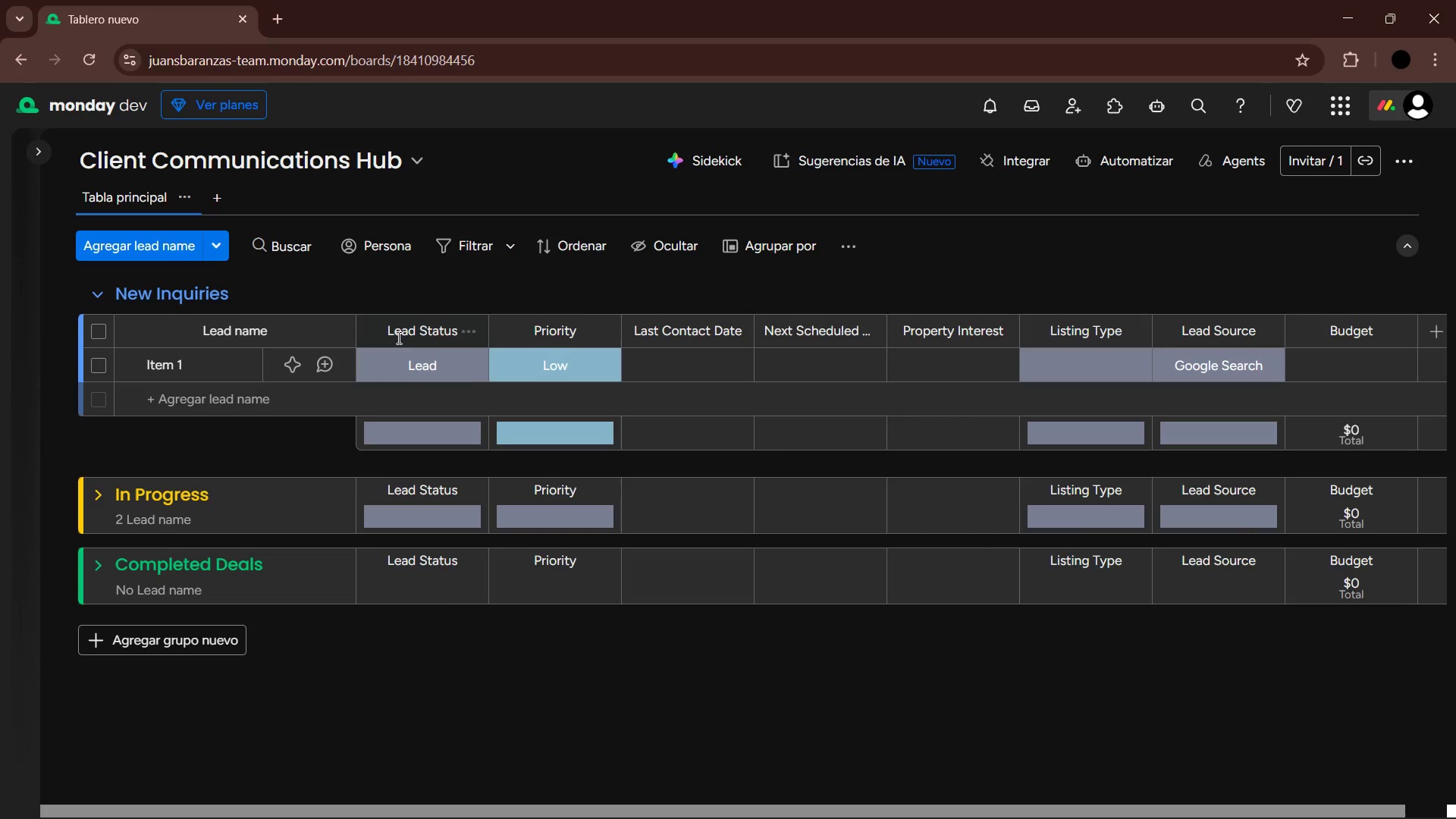 
left_click([934, 805])
 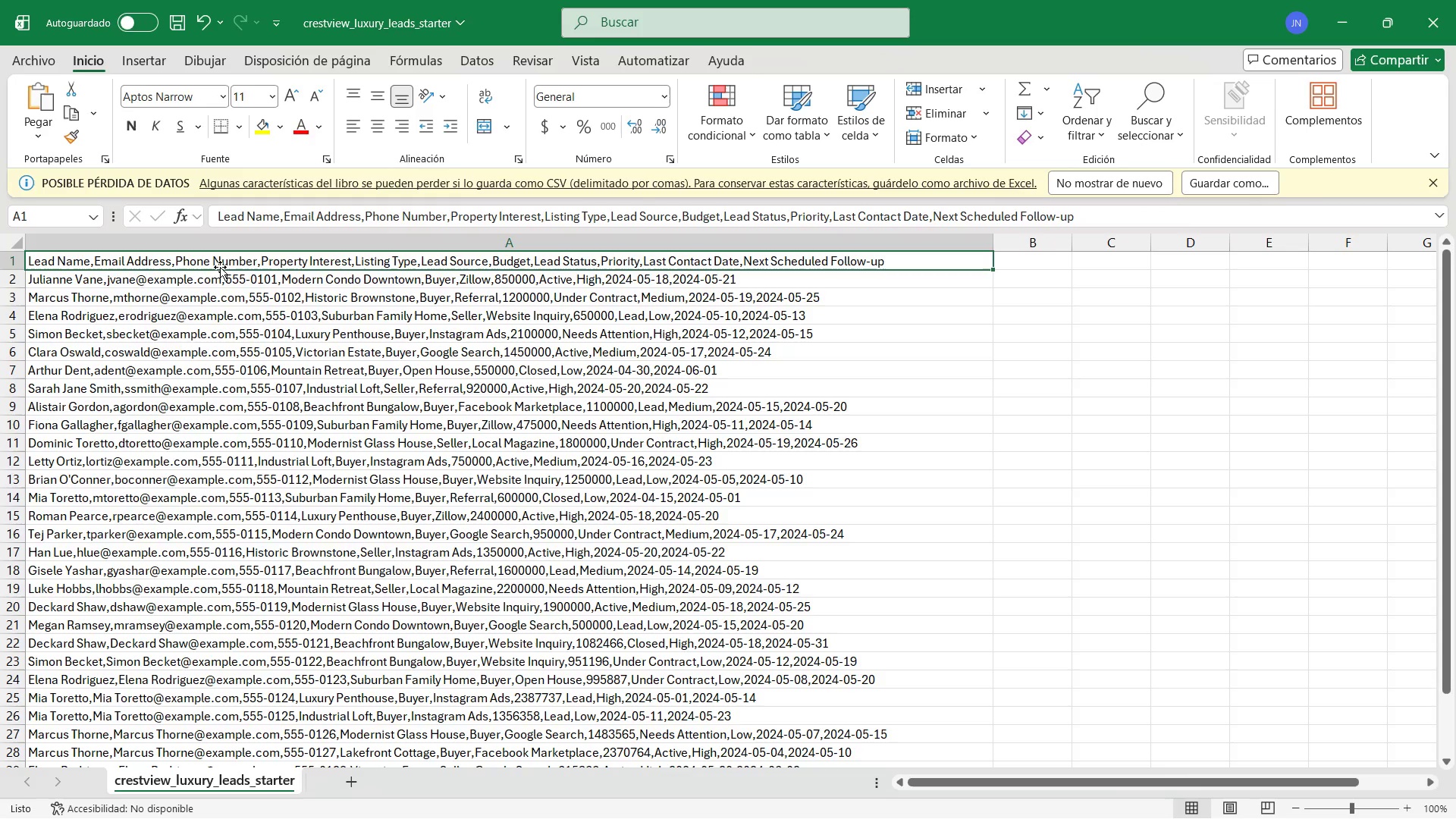 
left_click([1339, 26])
 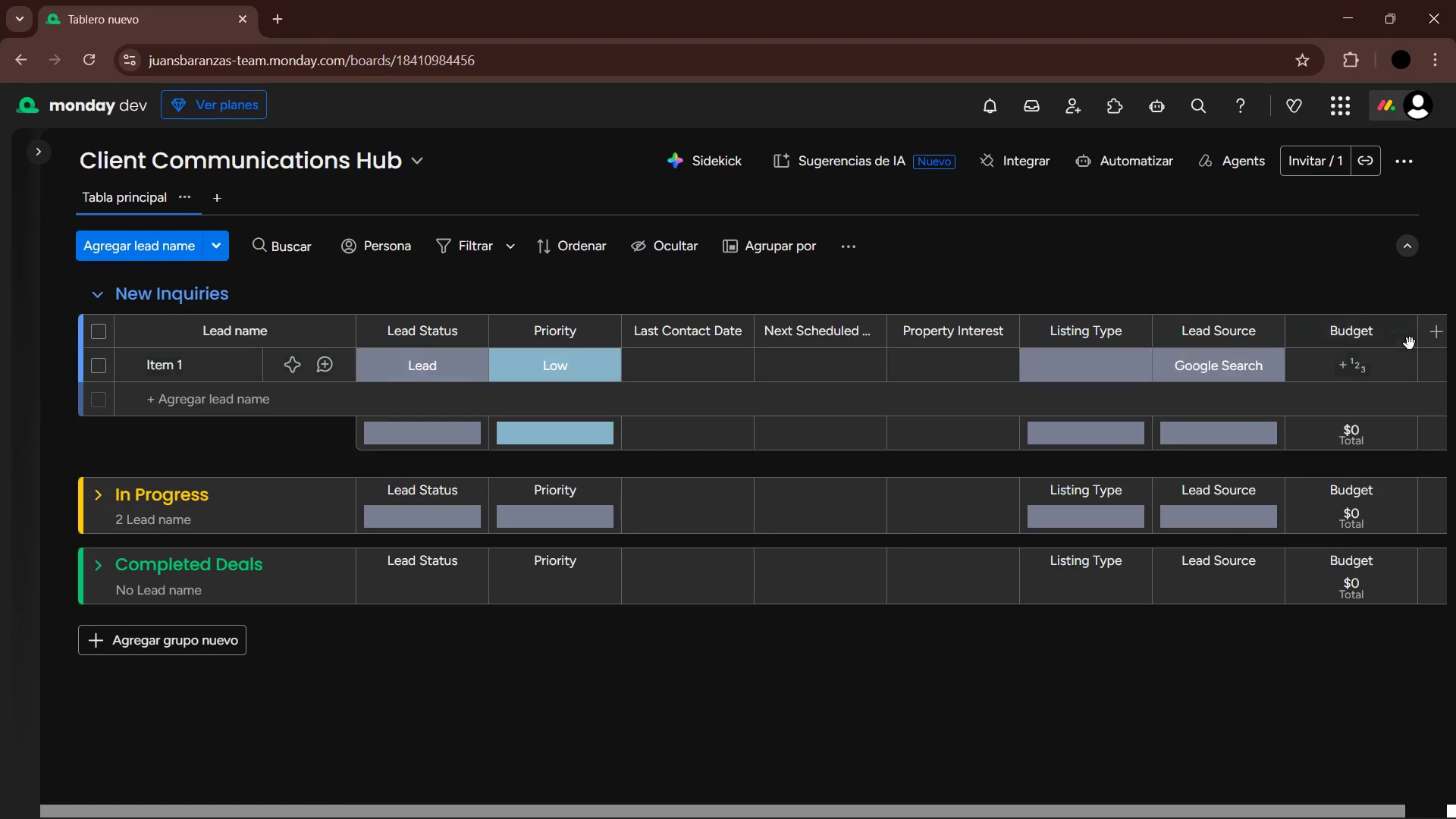 
left_click([1434, 338])
 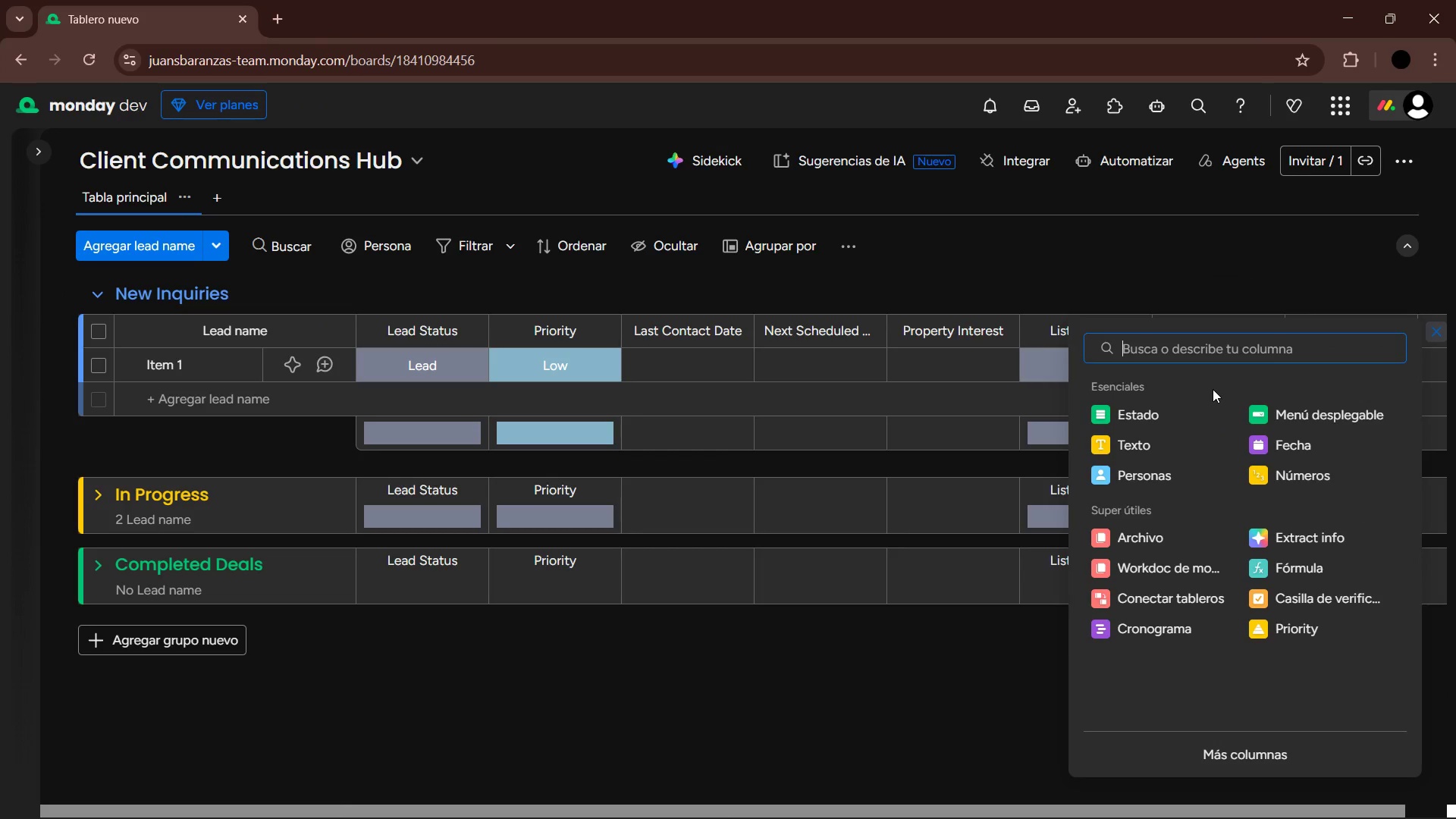 
type(celu)
 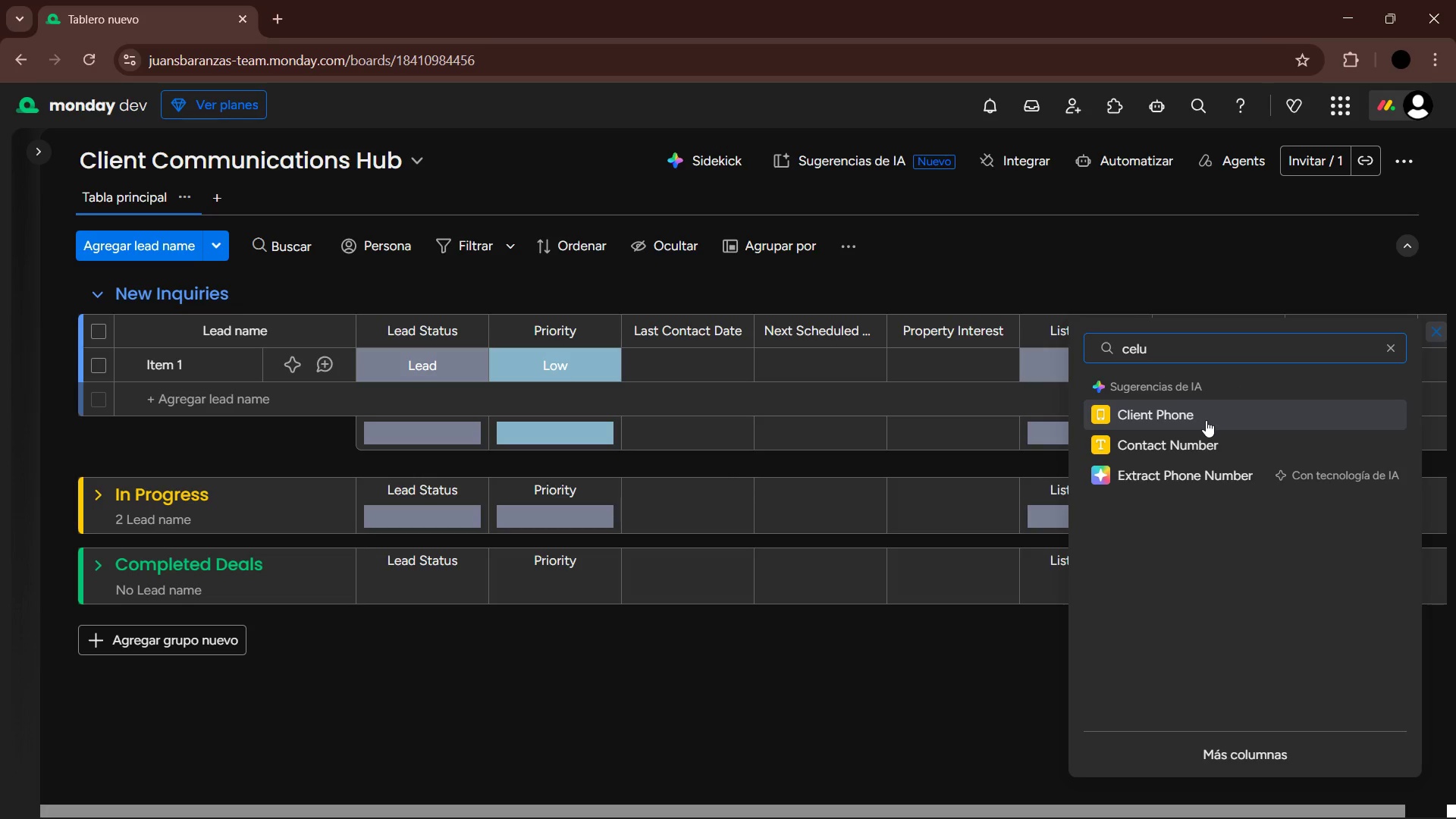 
wait(6.48)
 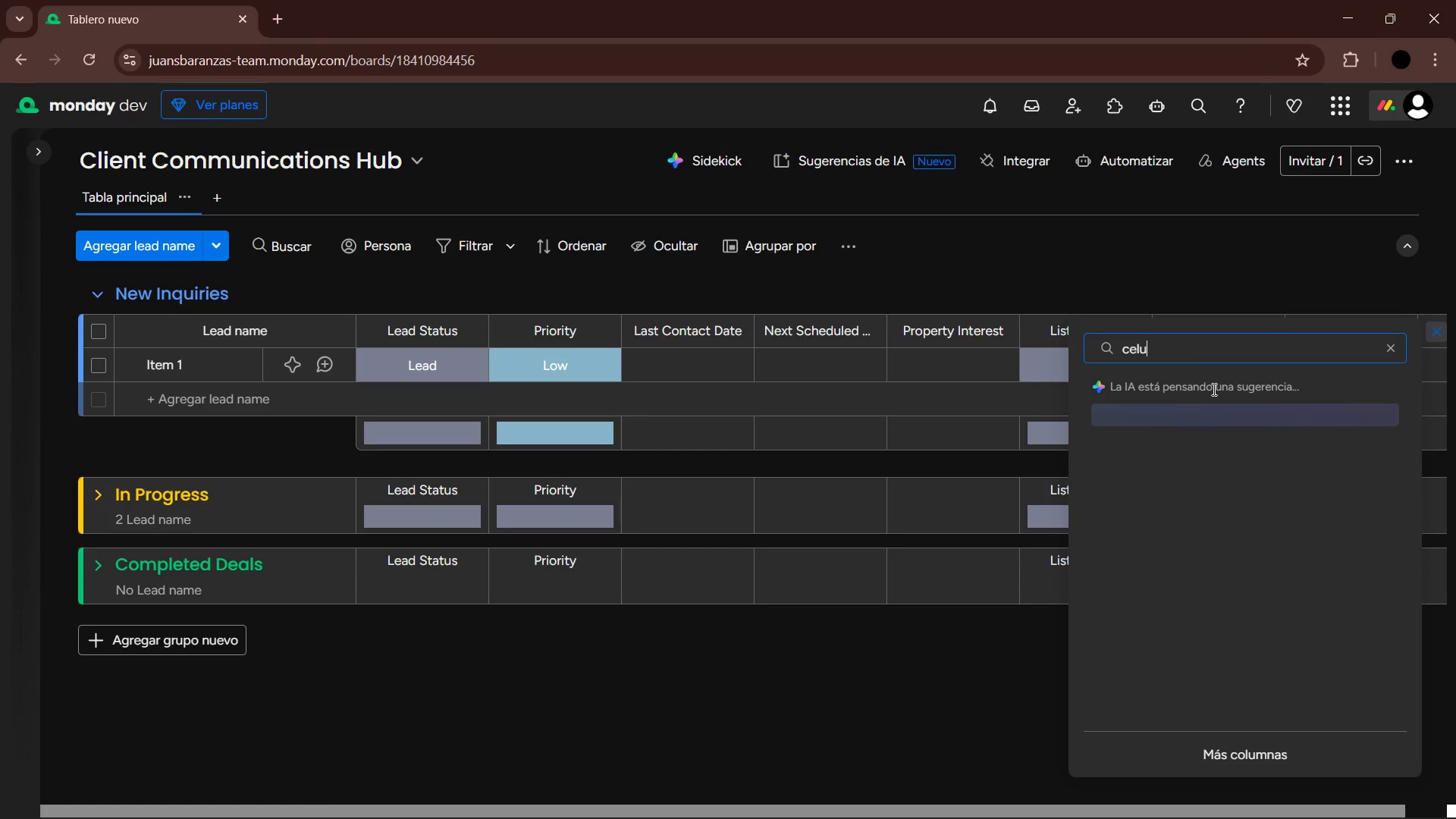 
left_click([1206, 420])
 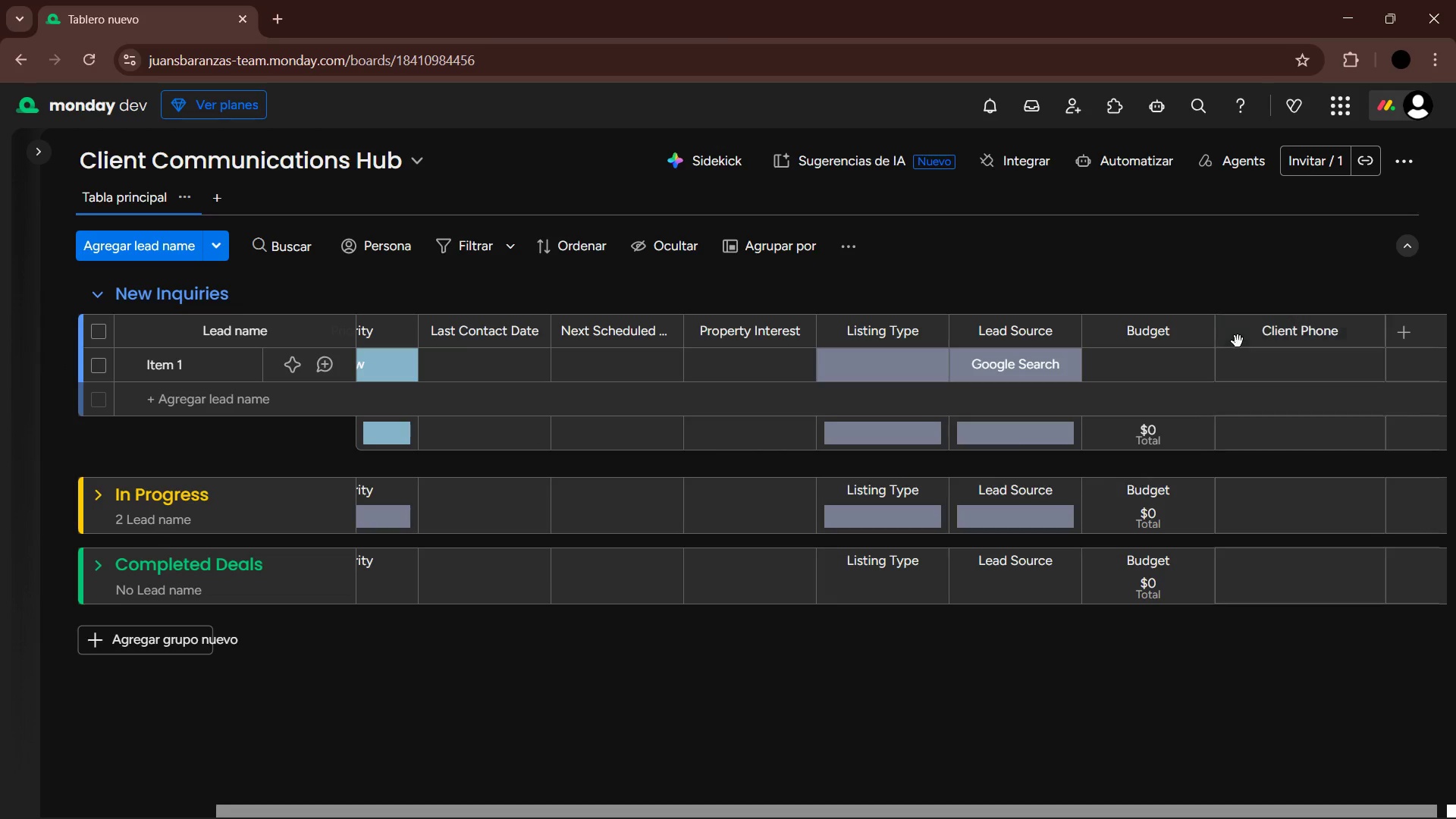 
left_click_drag(start_coordinate=[1234, 337], to_coordinate=[384, 333])
 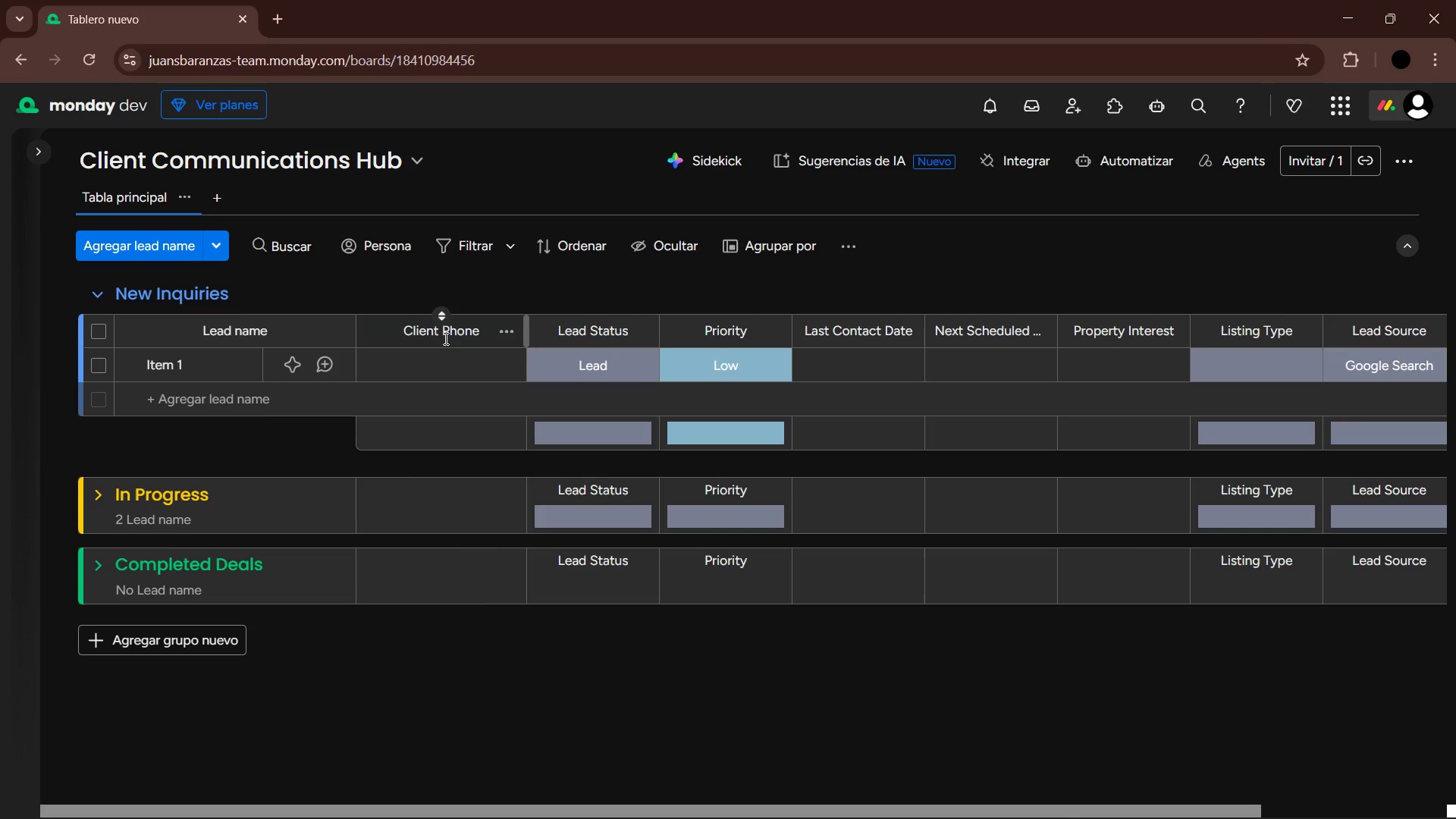 
double_click([463, 336])
 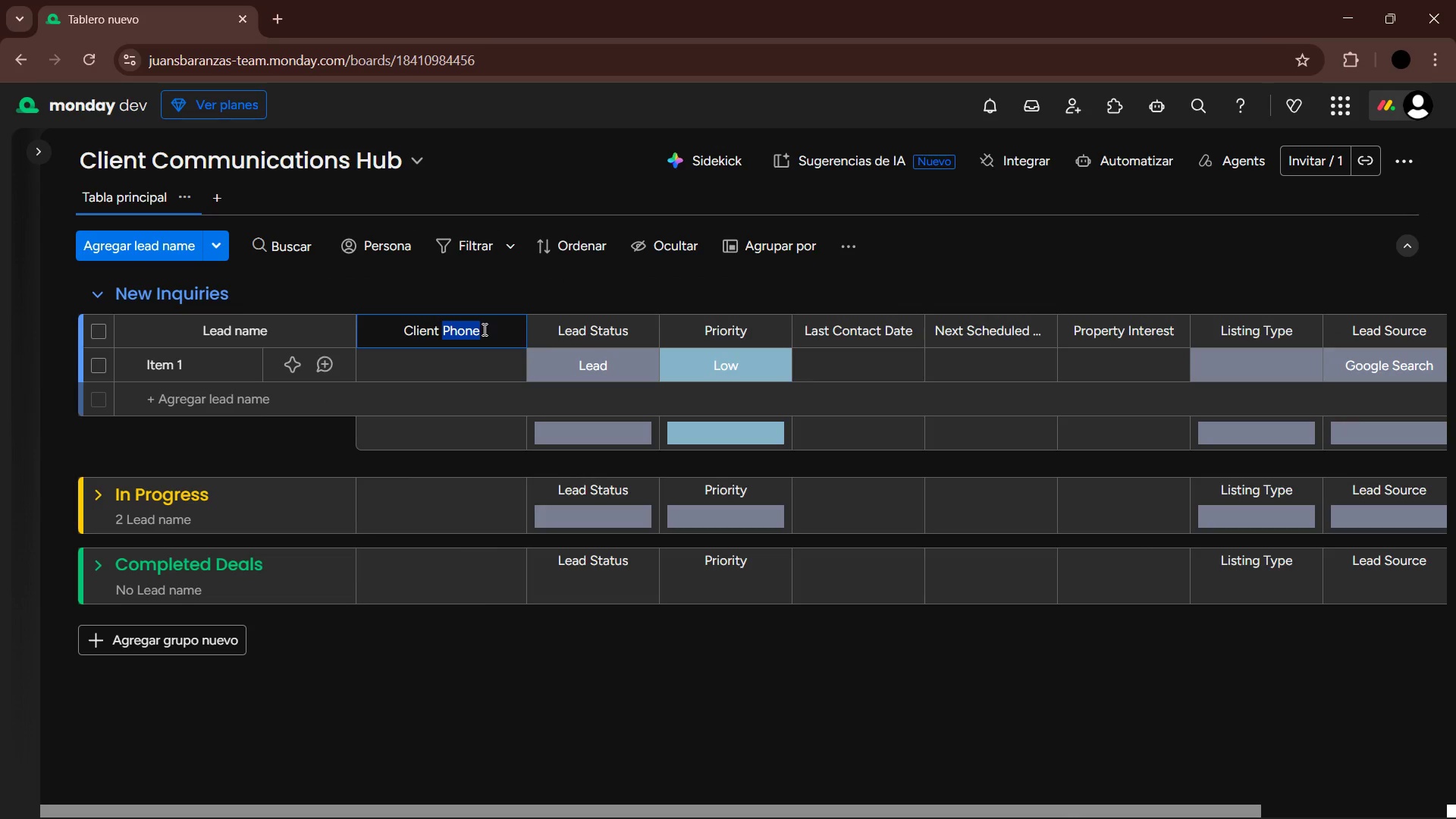 
left_click_drag(start_coordinate=[485, 330], to_coordinate=[407, 331])
 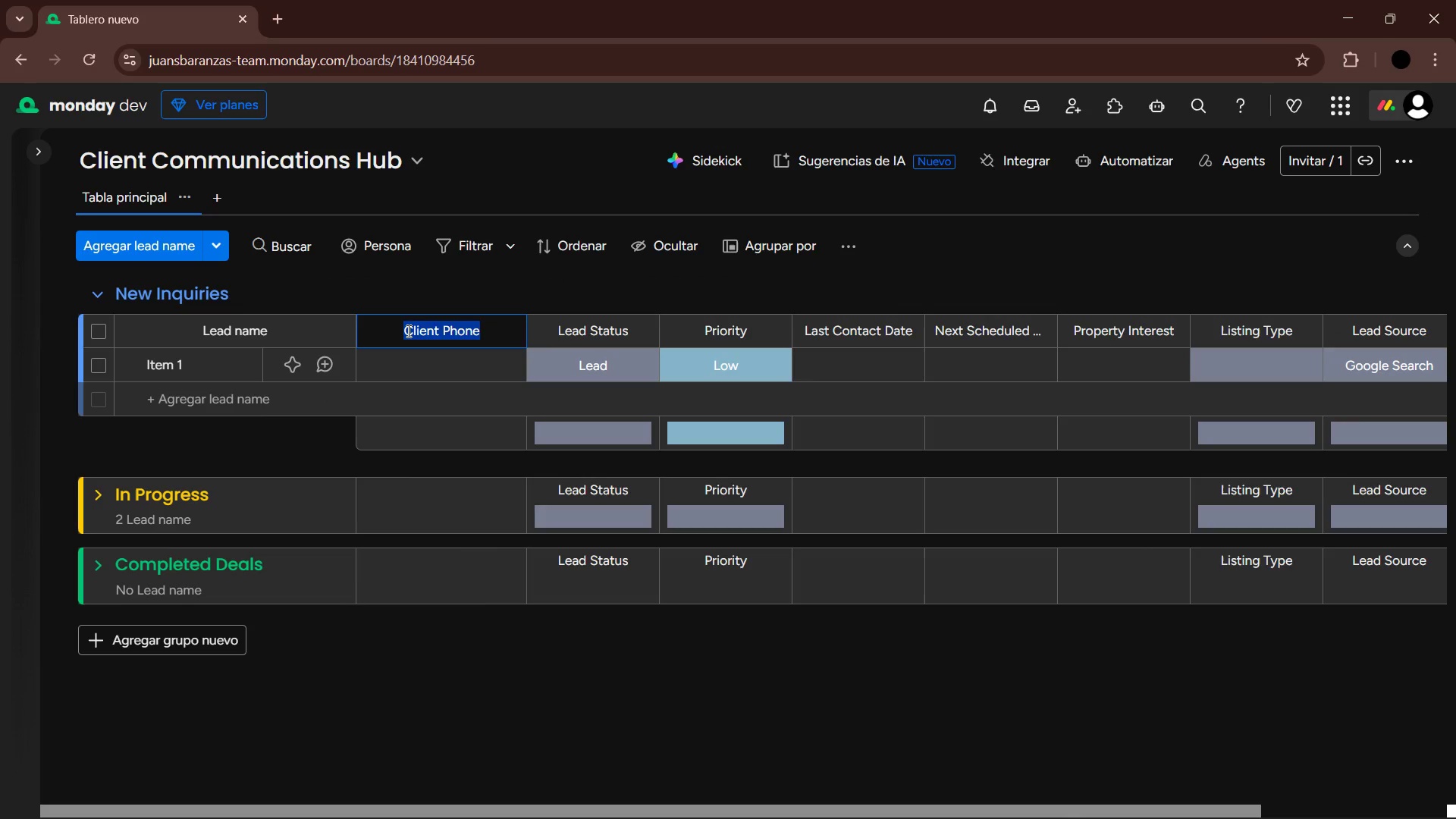 
type(Phio)
key(Backspace)
key(Backspace)
type(one Number)
 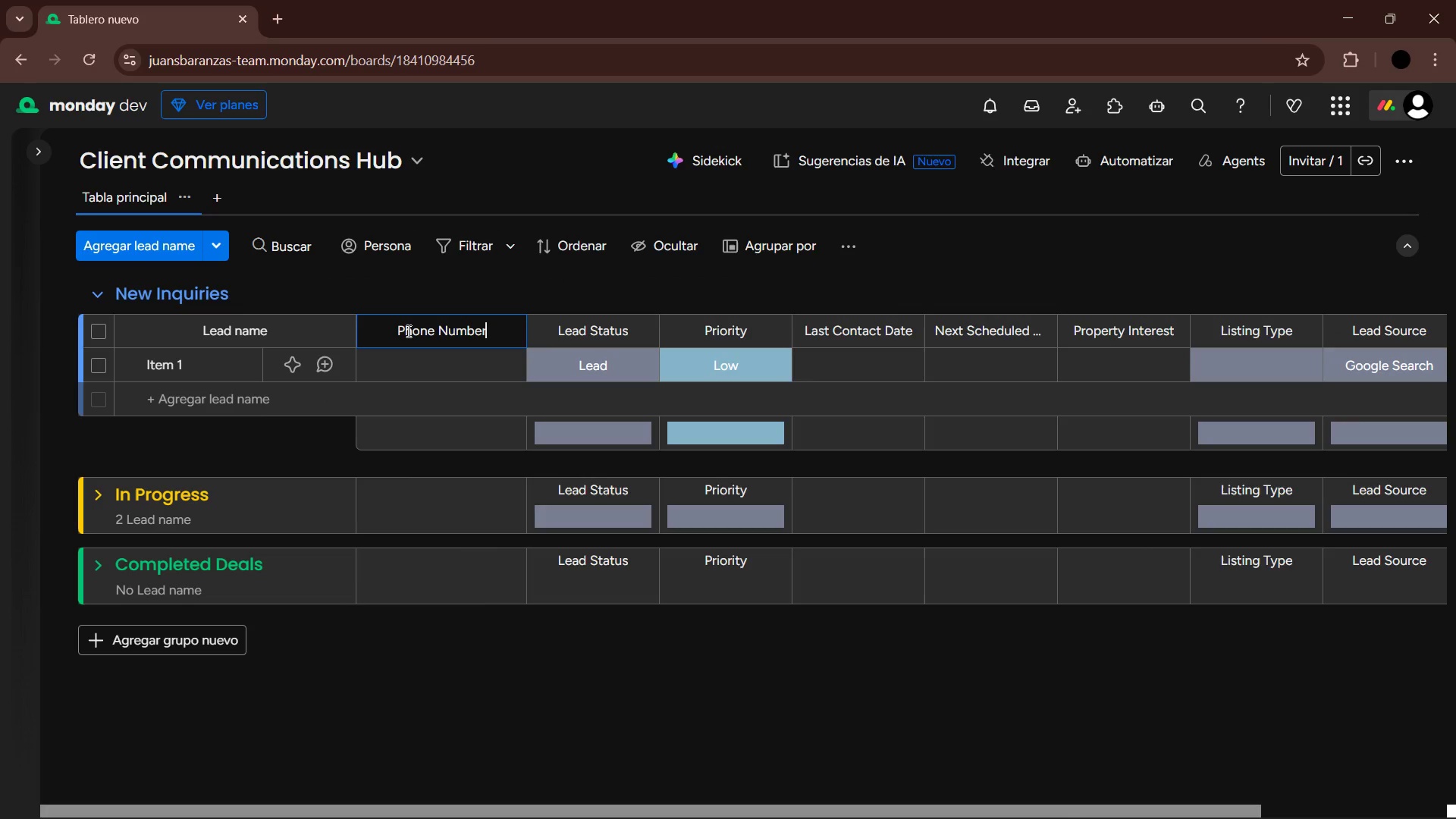 
key(Enter)
 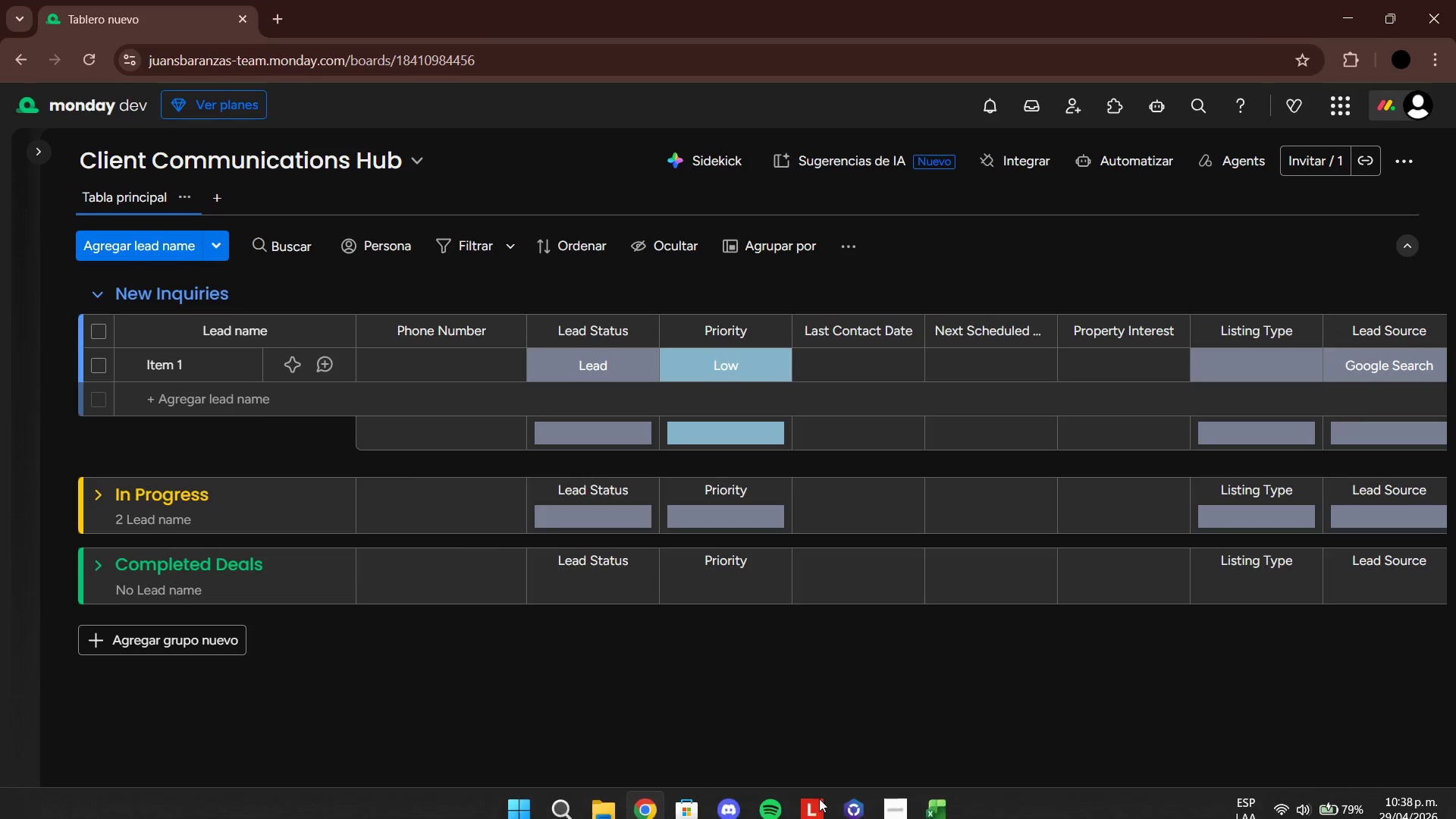 
left_click([943, 793])
 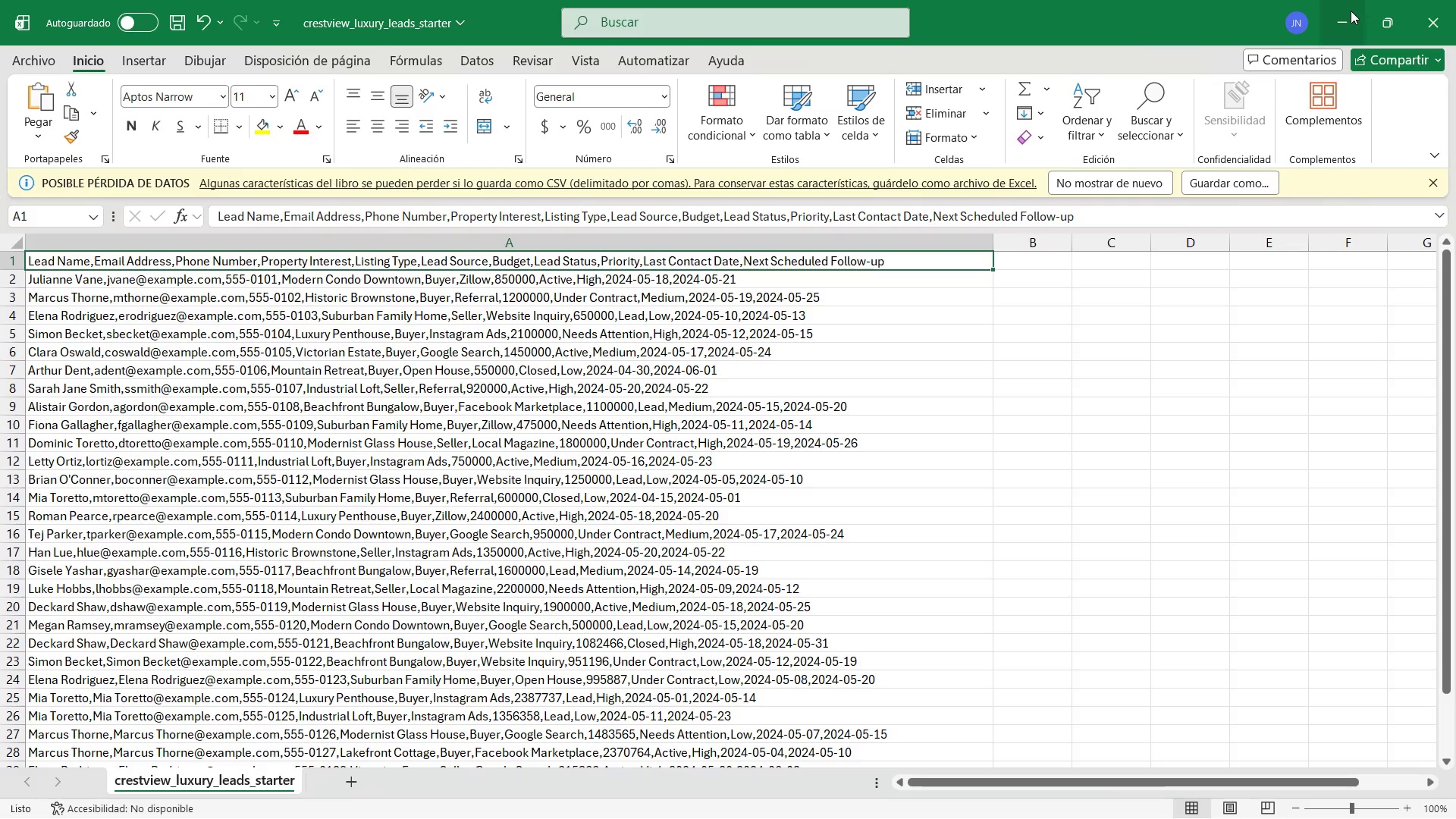 
wait(24.81)
 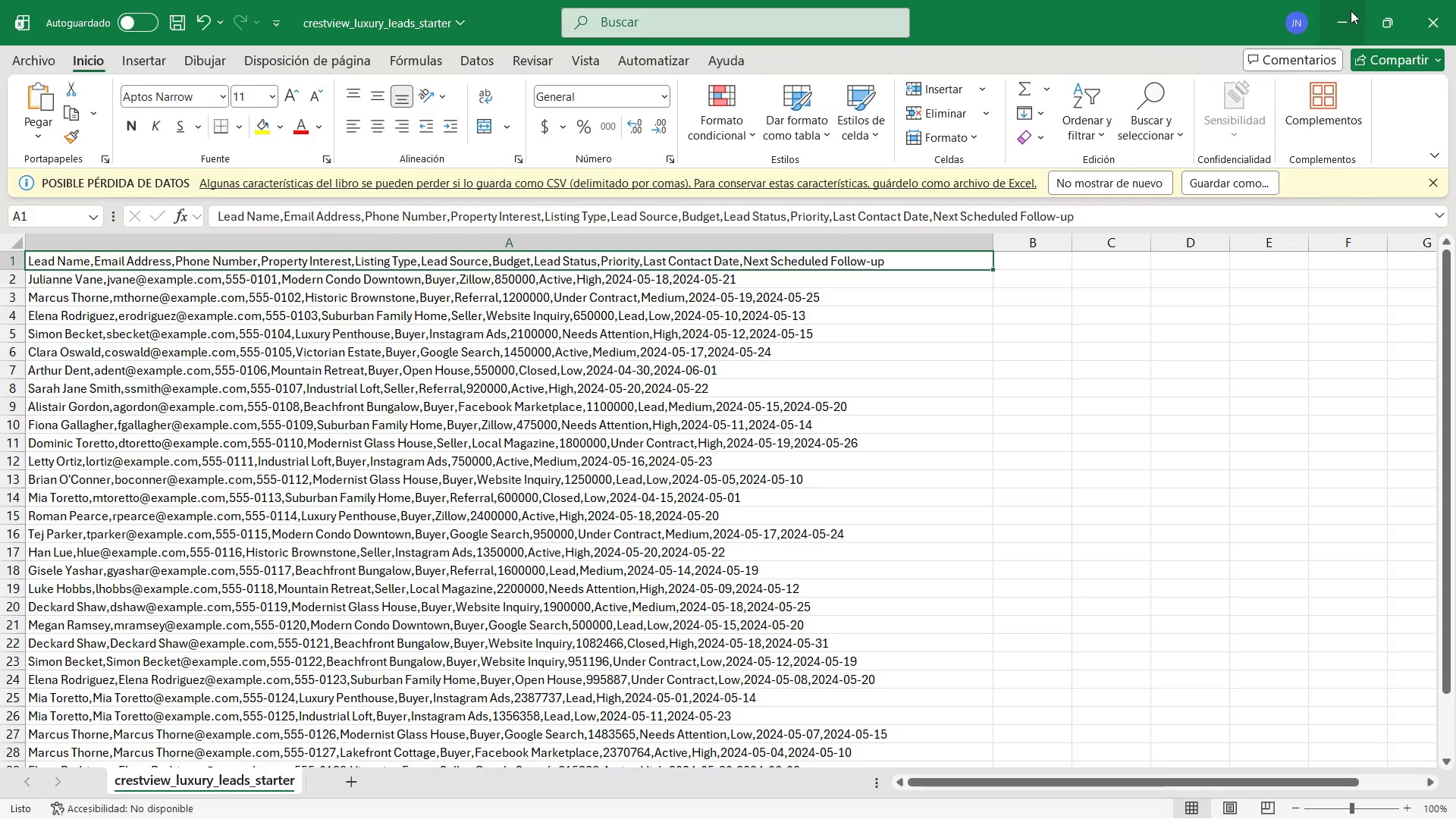 
left_click([1344, 20])
 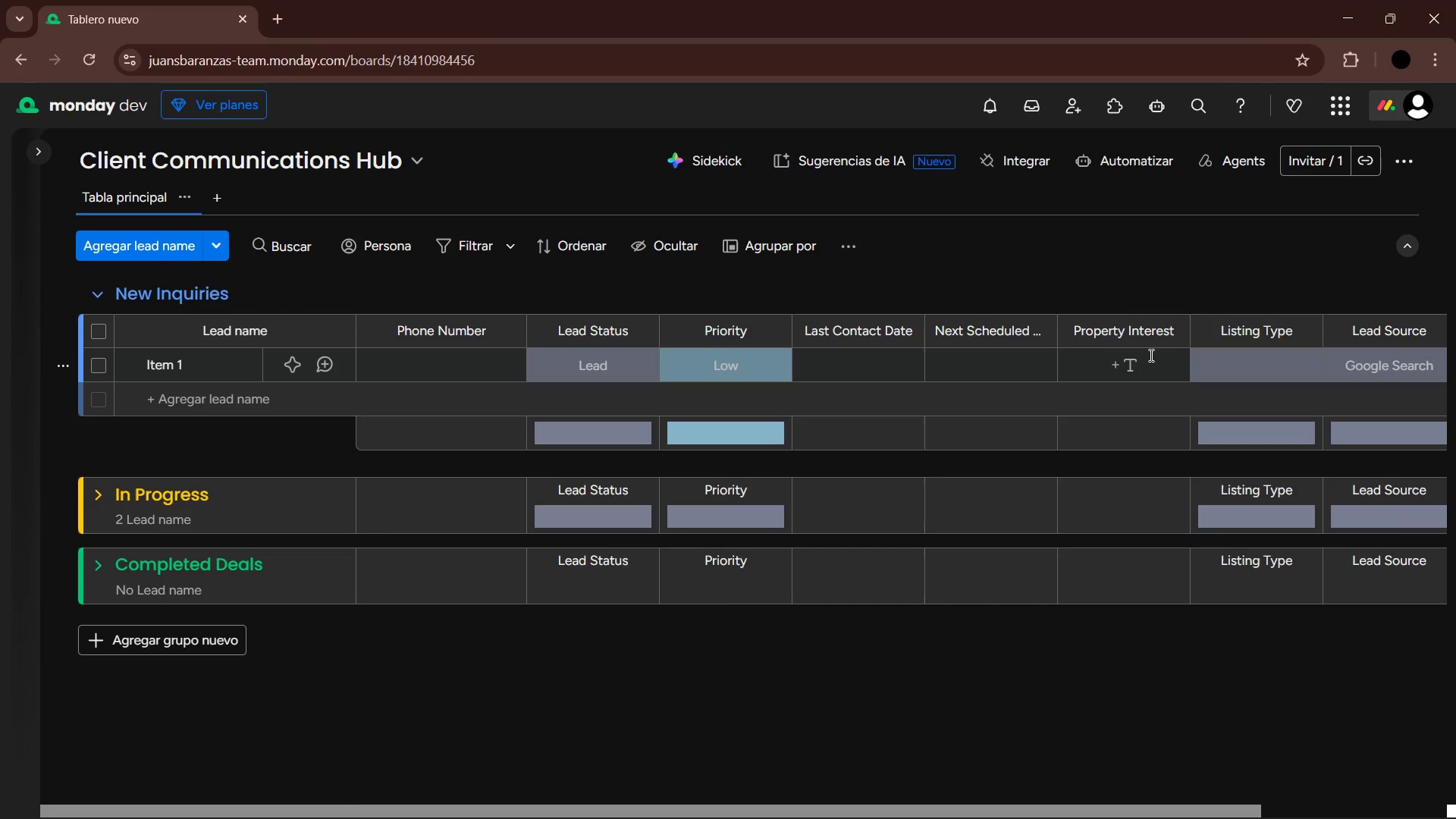 
left_click_drag(start_coordinate=[1068, 319], to_coordinate=[1063, 336])
 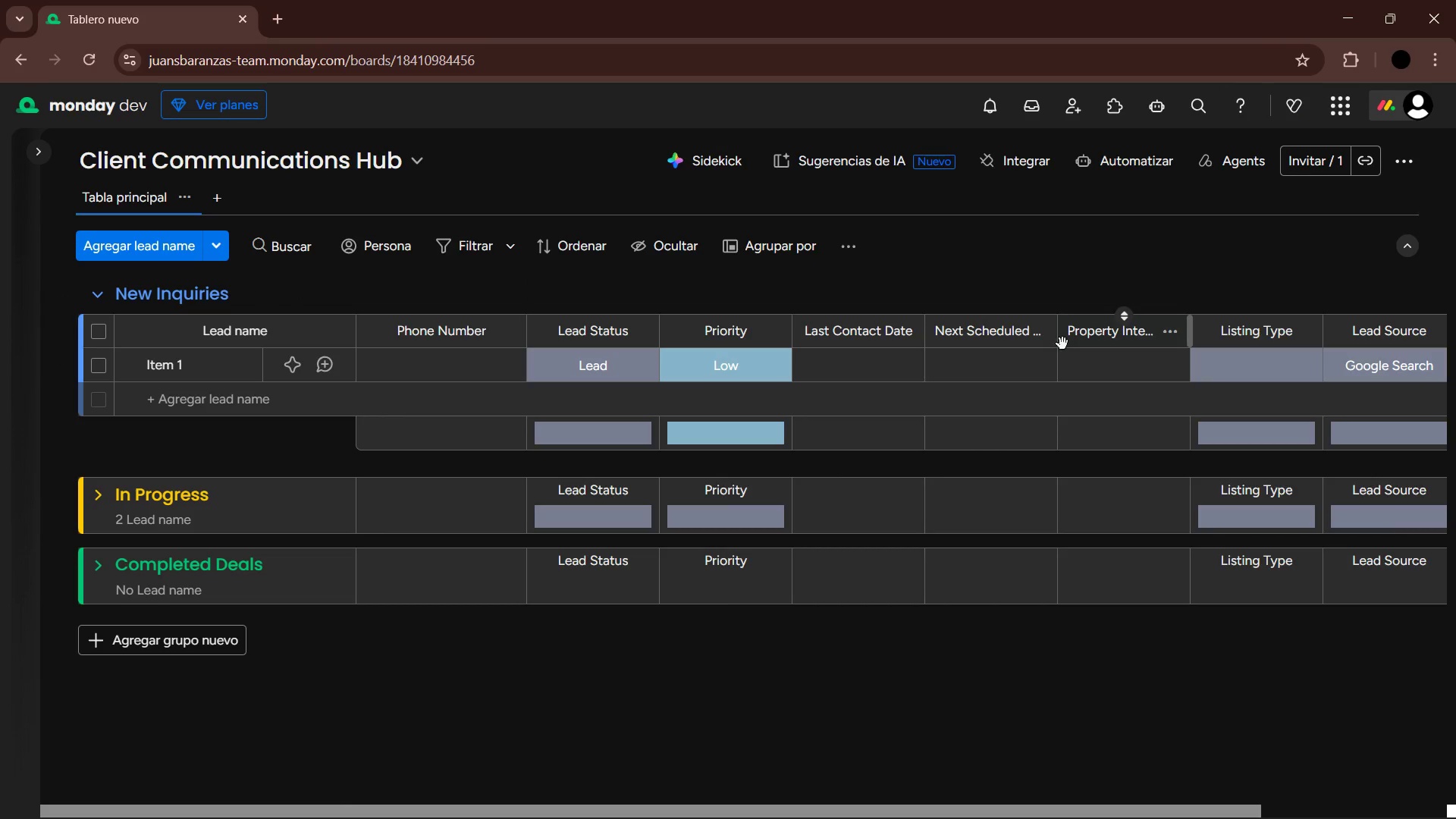 
left_click_drag(start_coordinate=[1062, 344], to_coordinate=[589, 366])
 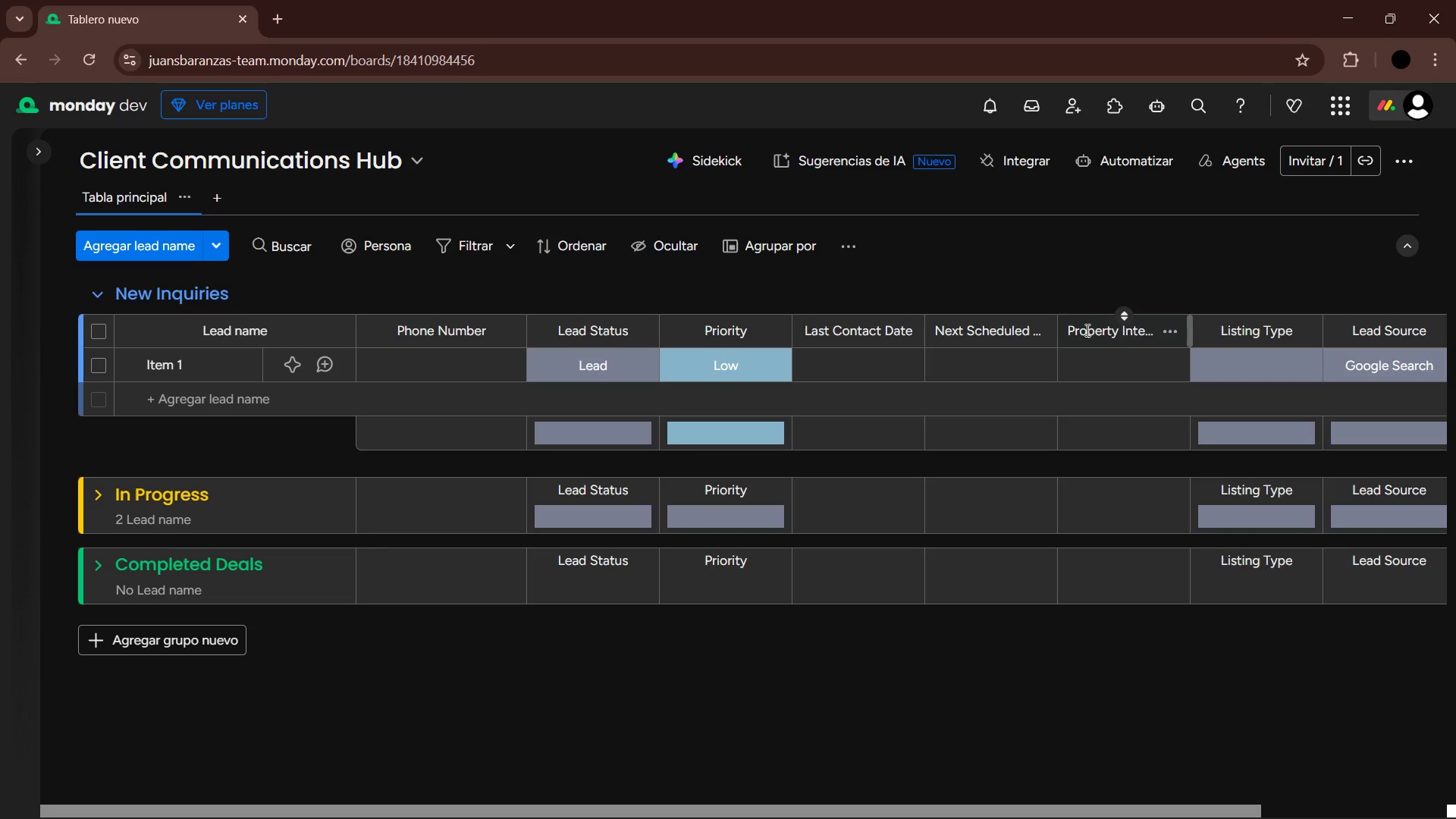 
left_click_drag(start_coordinate=[1108, 319], to_coordinate=[575, 334])
 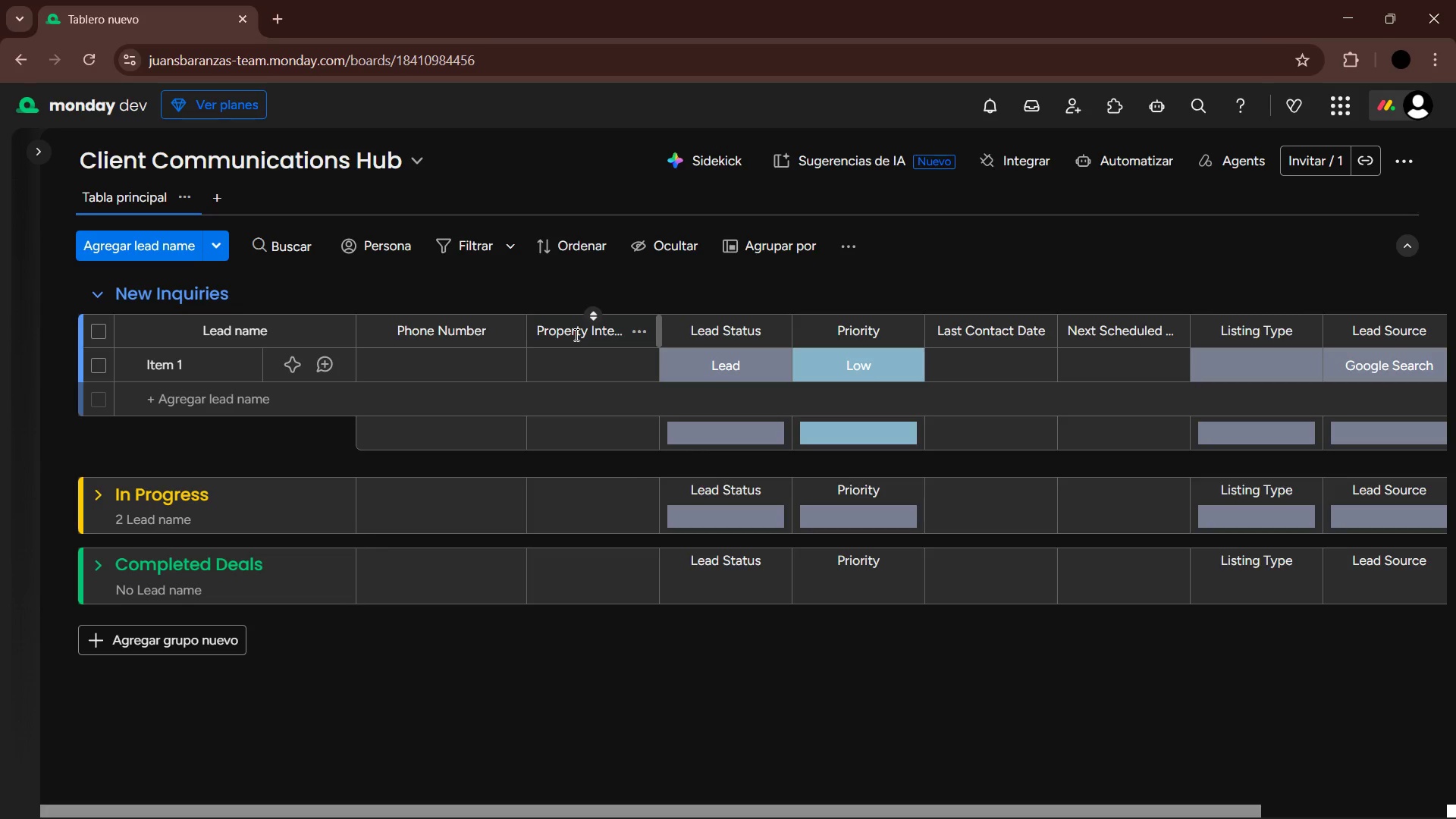 
wait(14.64)
 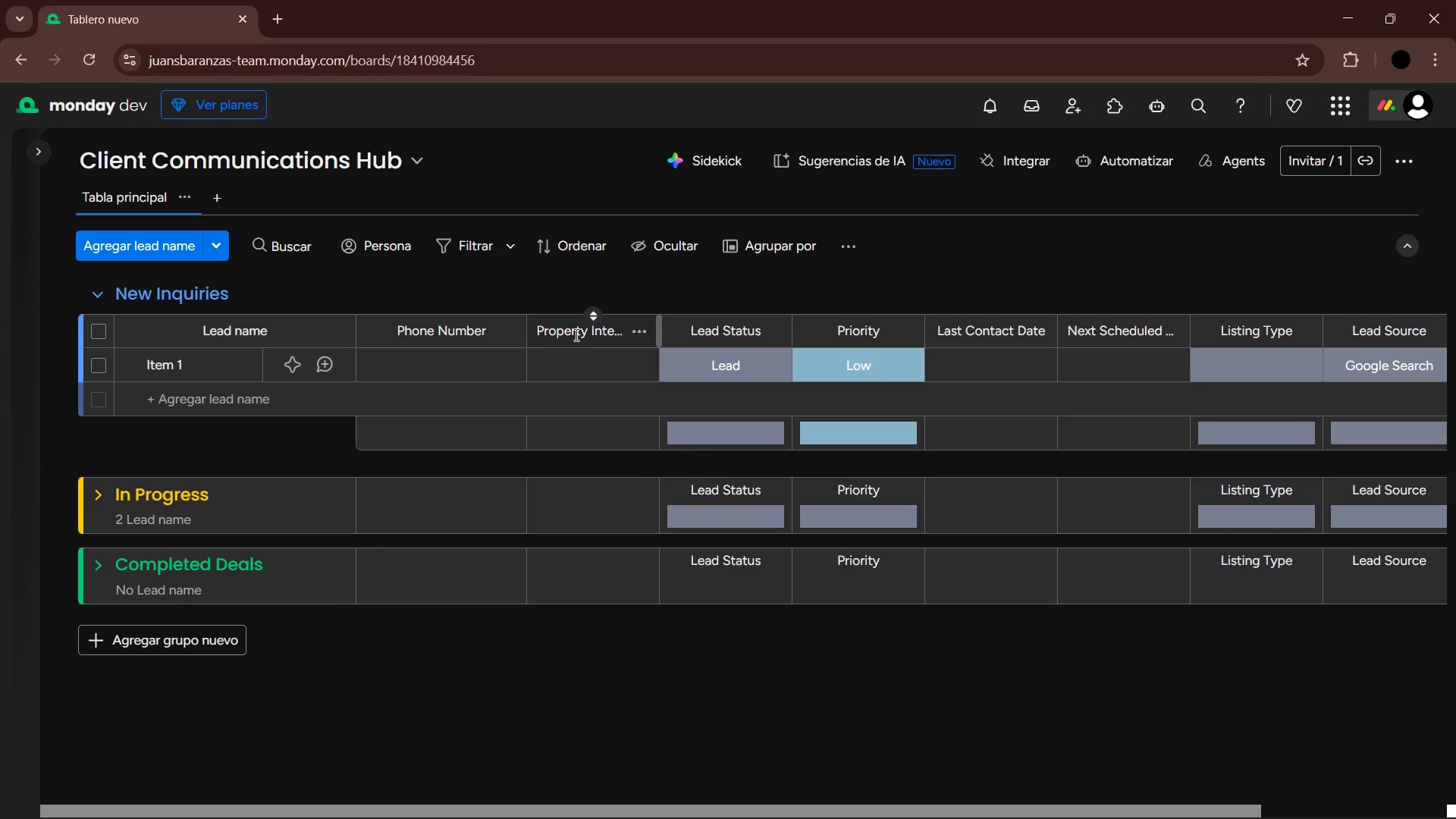 
left_click_drag(start_coordinate=[1179, 807], to_coordinate=[1392, 798])
 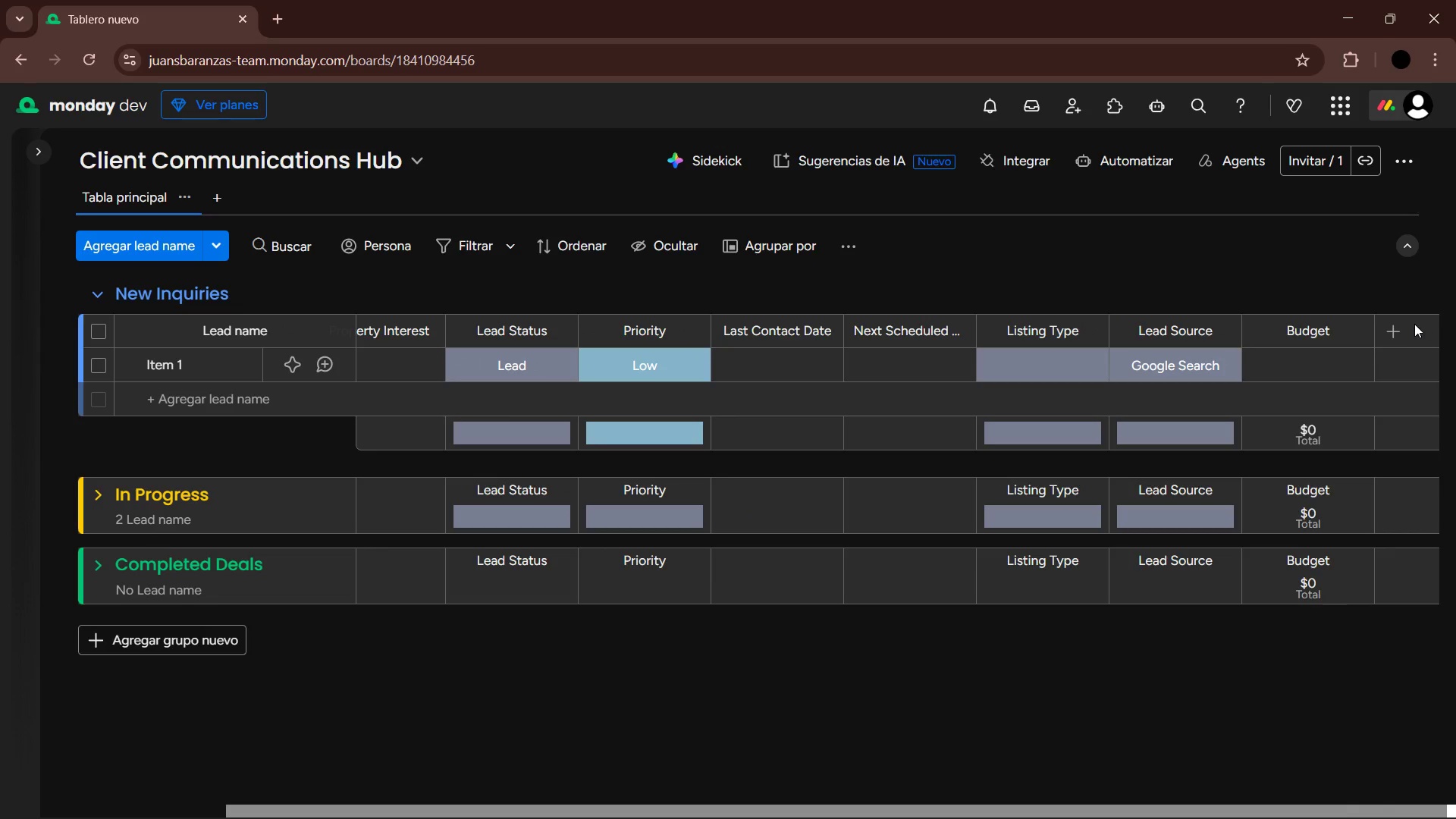 
left_click([1399, 325])
 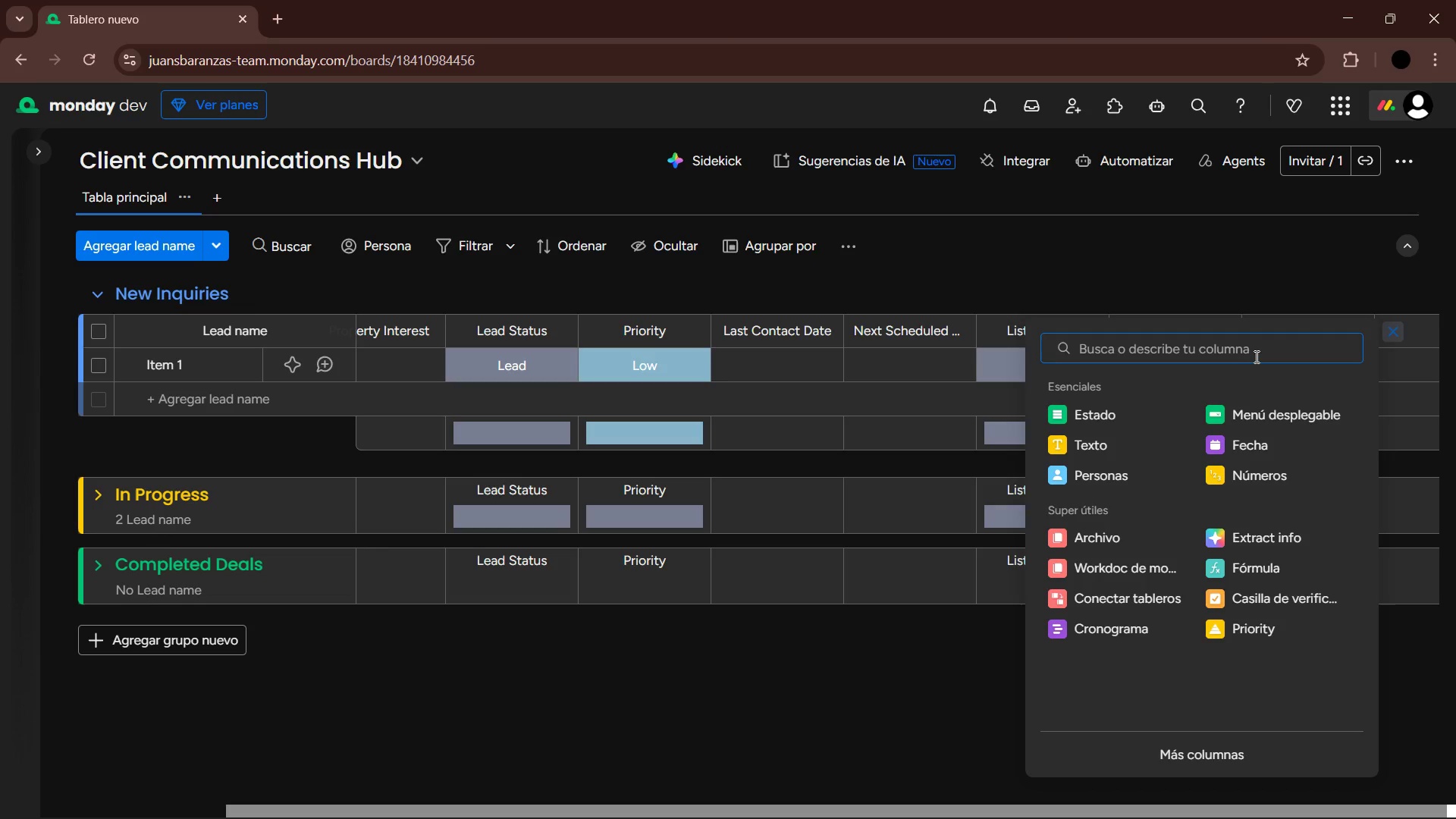 
type(correo)
 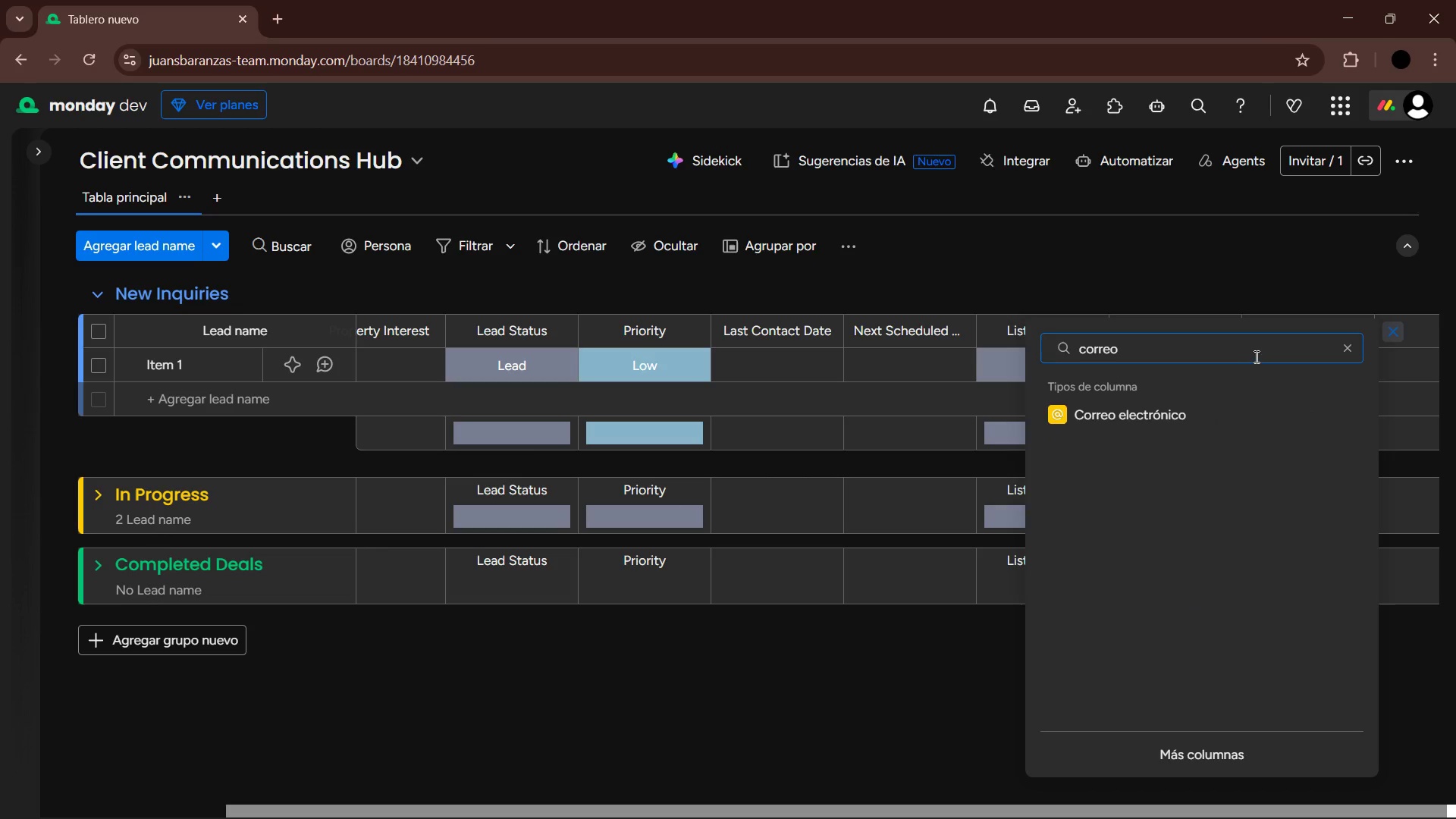 
left_click([1159, 421])
 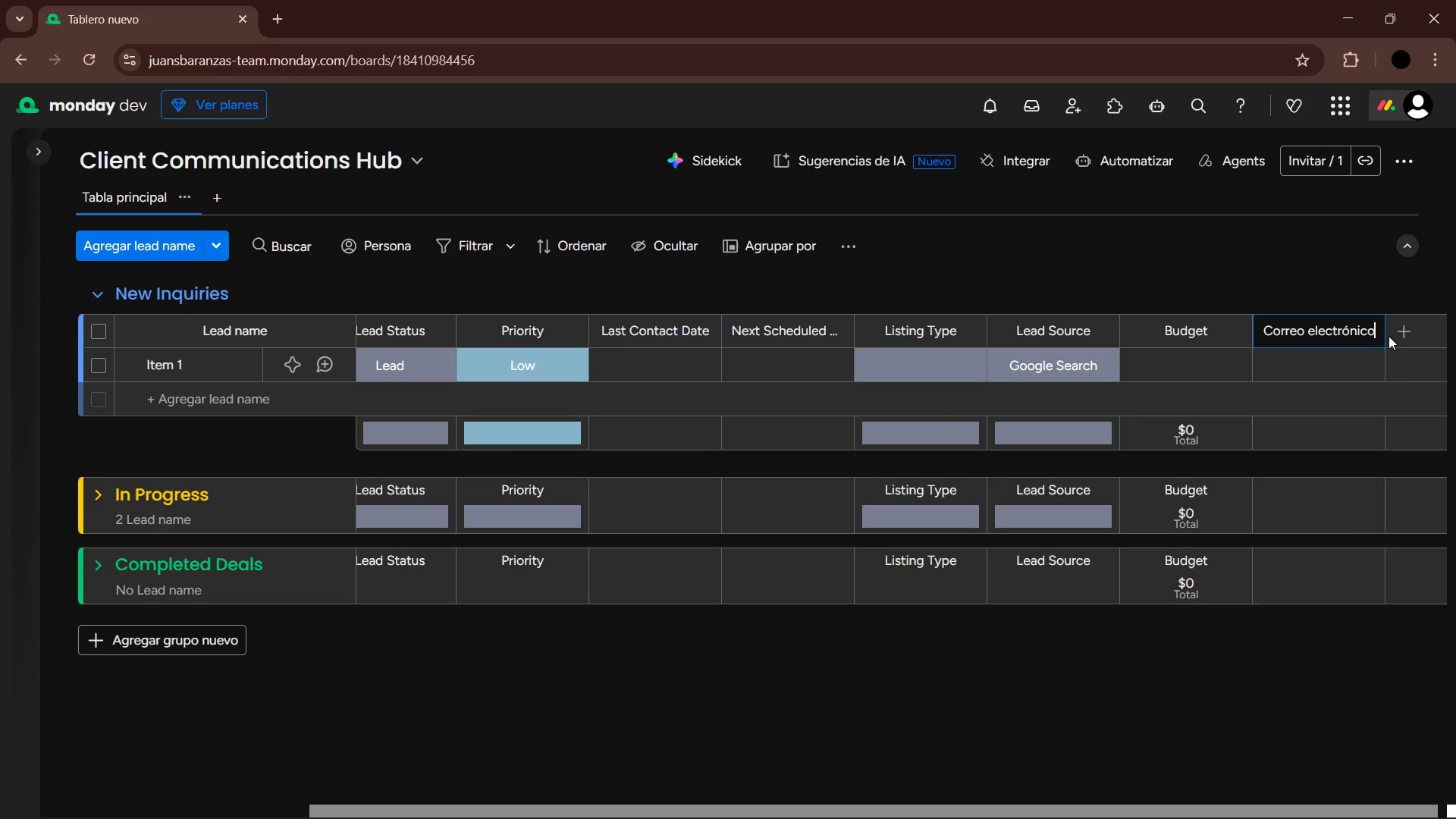 
left_click_drag(start_coordinate=[1377, 332], to_coordinate=[1263, 331])
 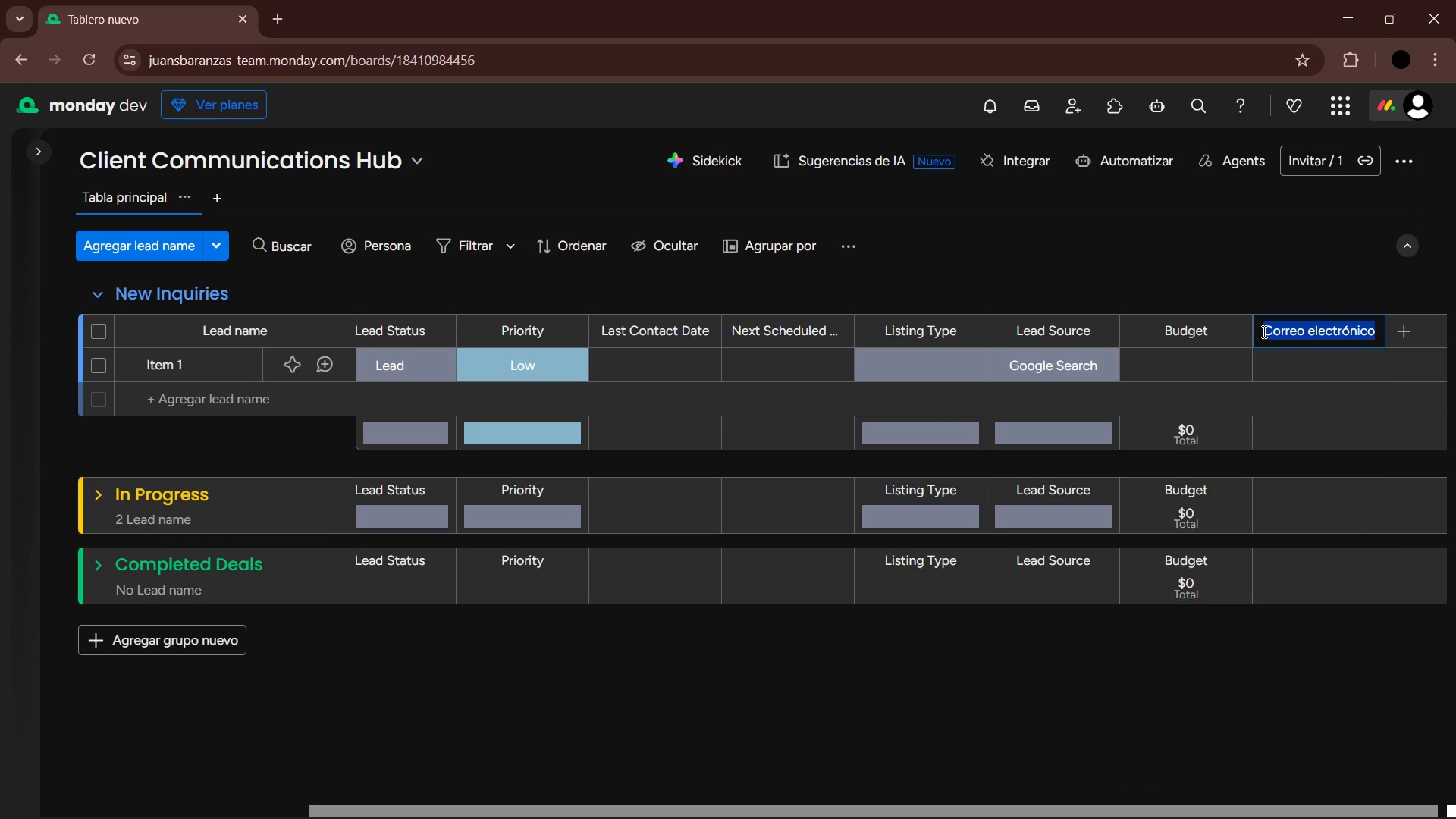 
type(Email Address)
 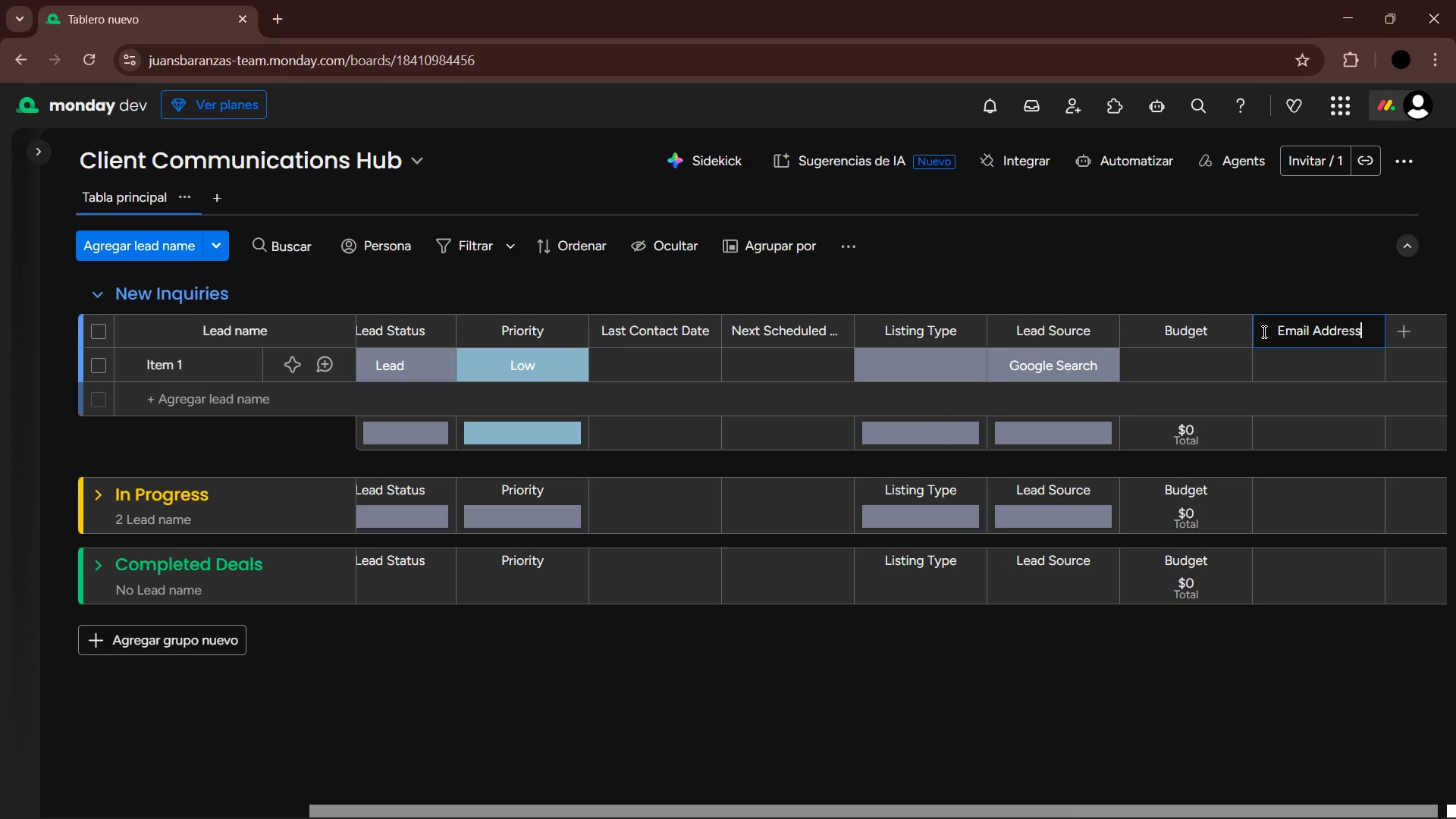 
key(Enter)
 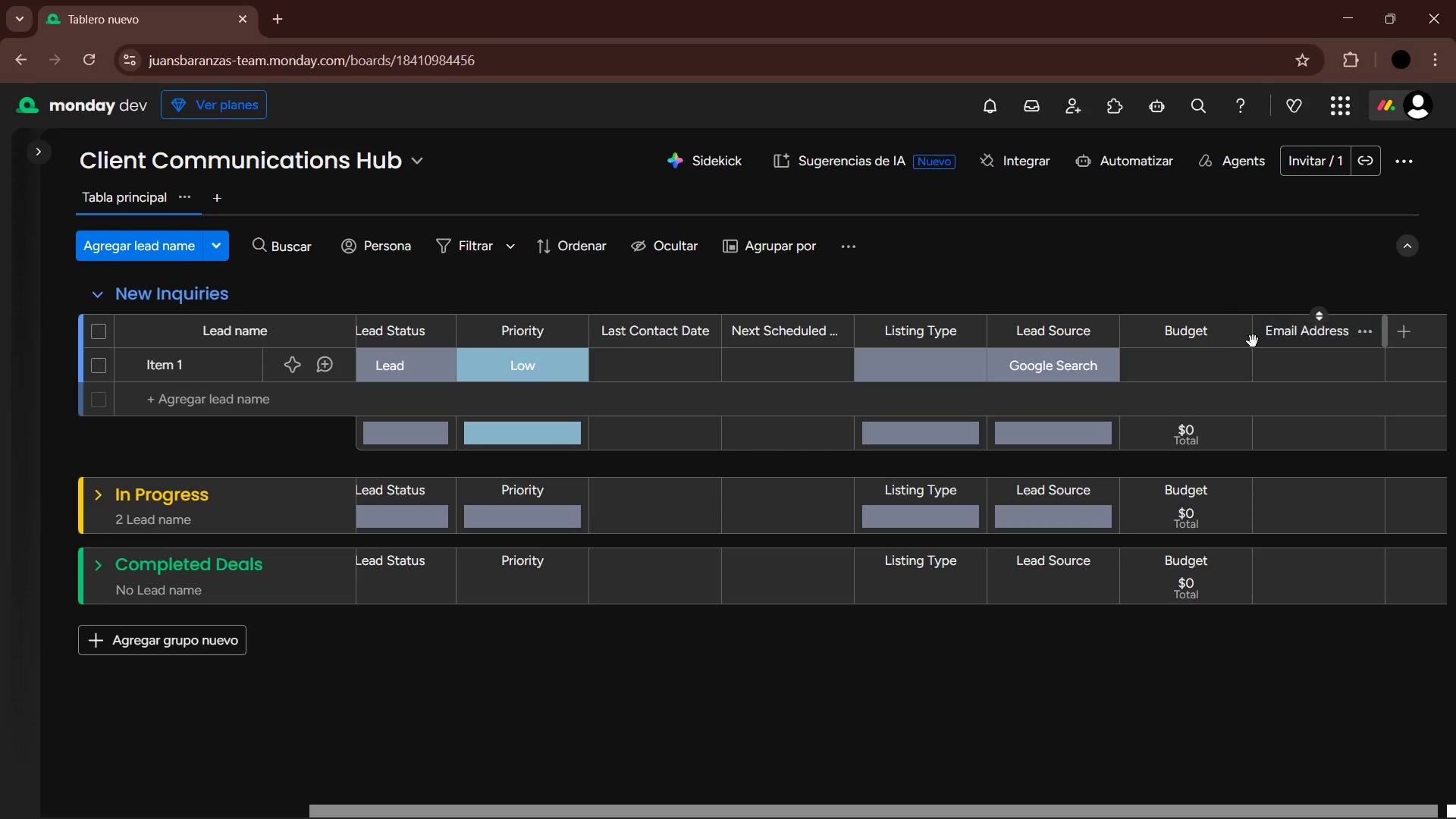 
left_click_drag(start_coordinate=[1260, 344], to_coordinate=[369, 347])
 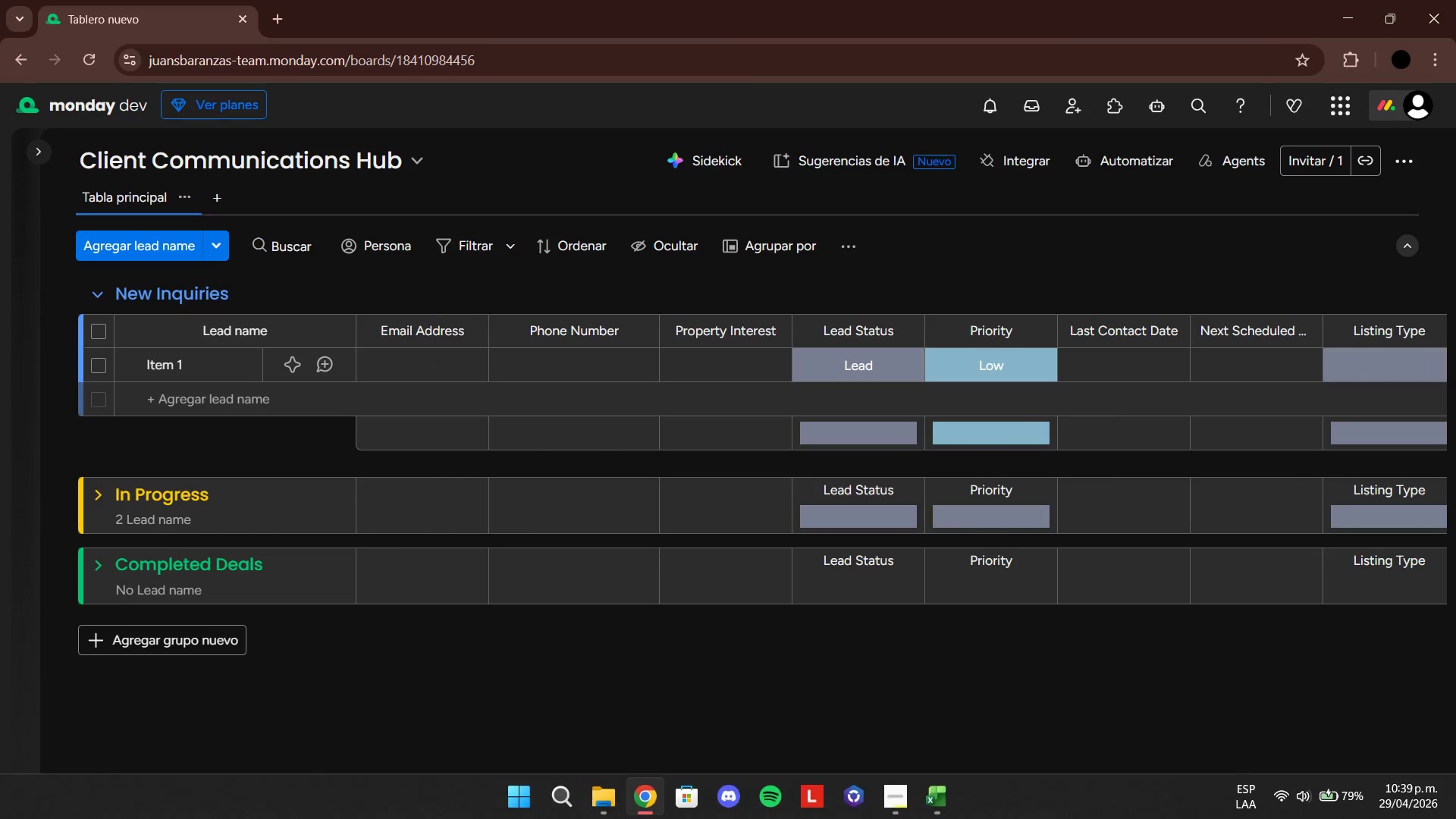 
left_click([945, 789])
 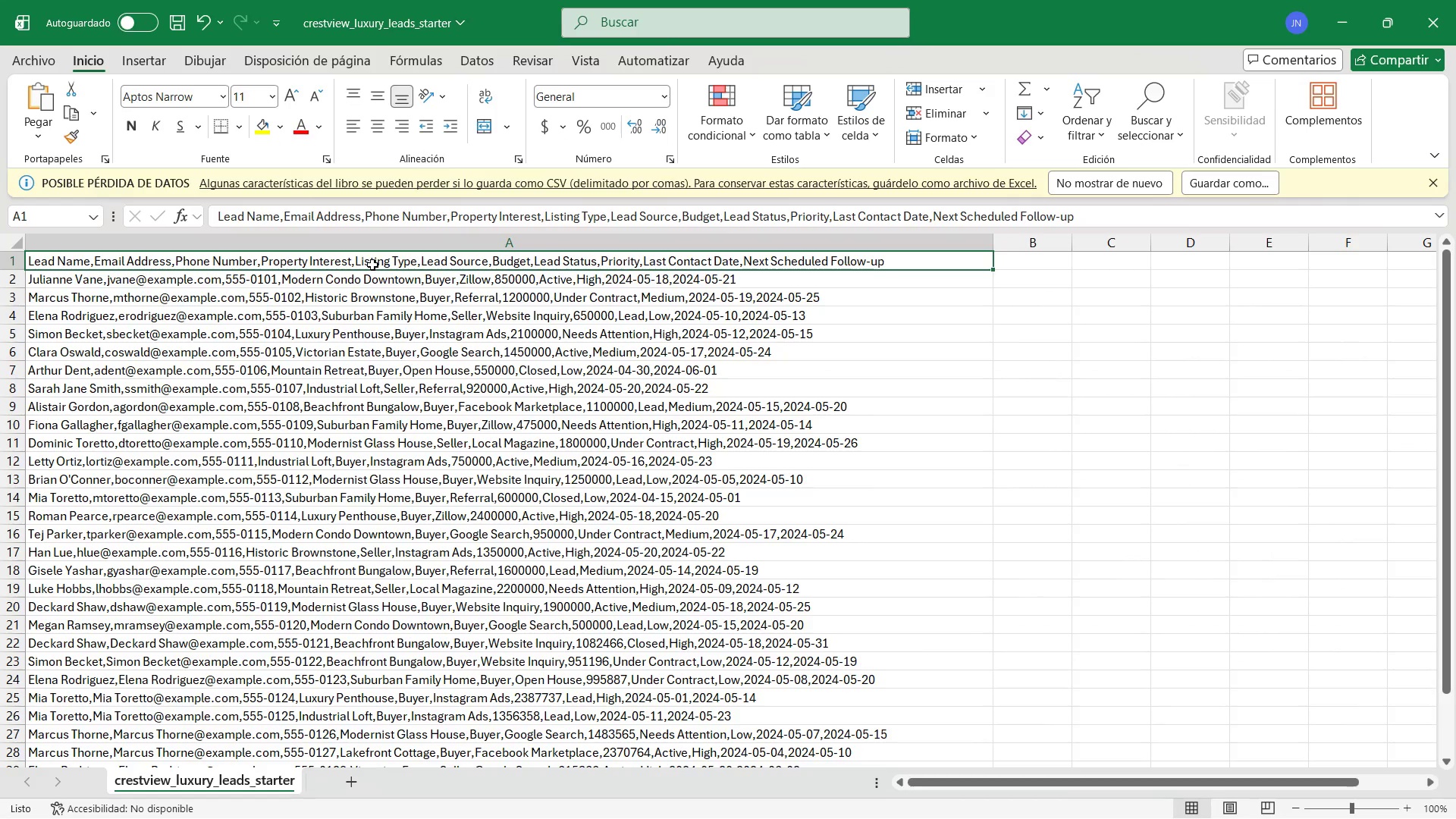 
left_click([1342, 6])
 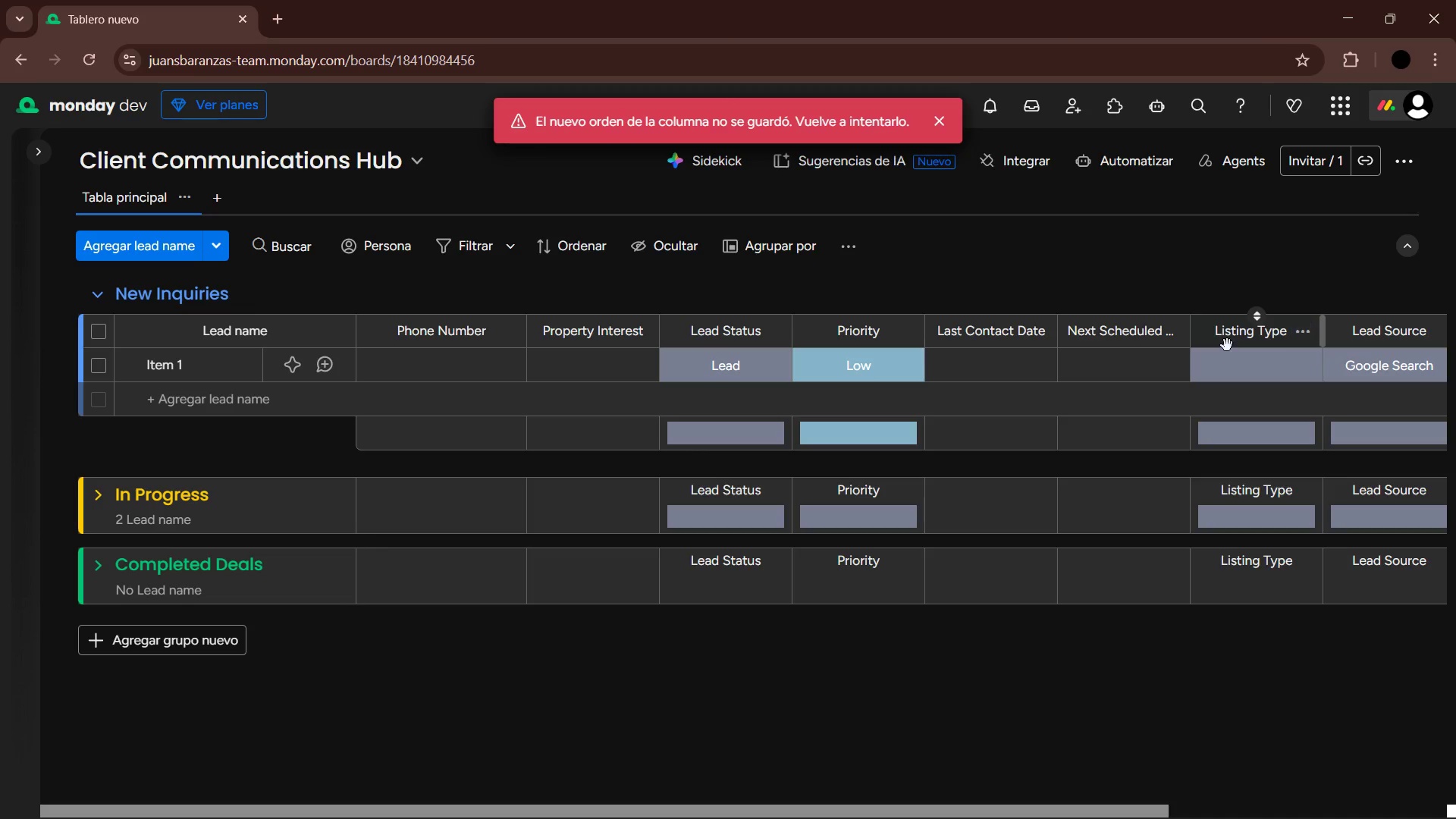 
left_click_drag(start_coordinate=[1204, 336], to_coordinate=[658, 334])
 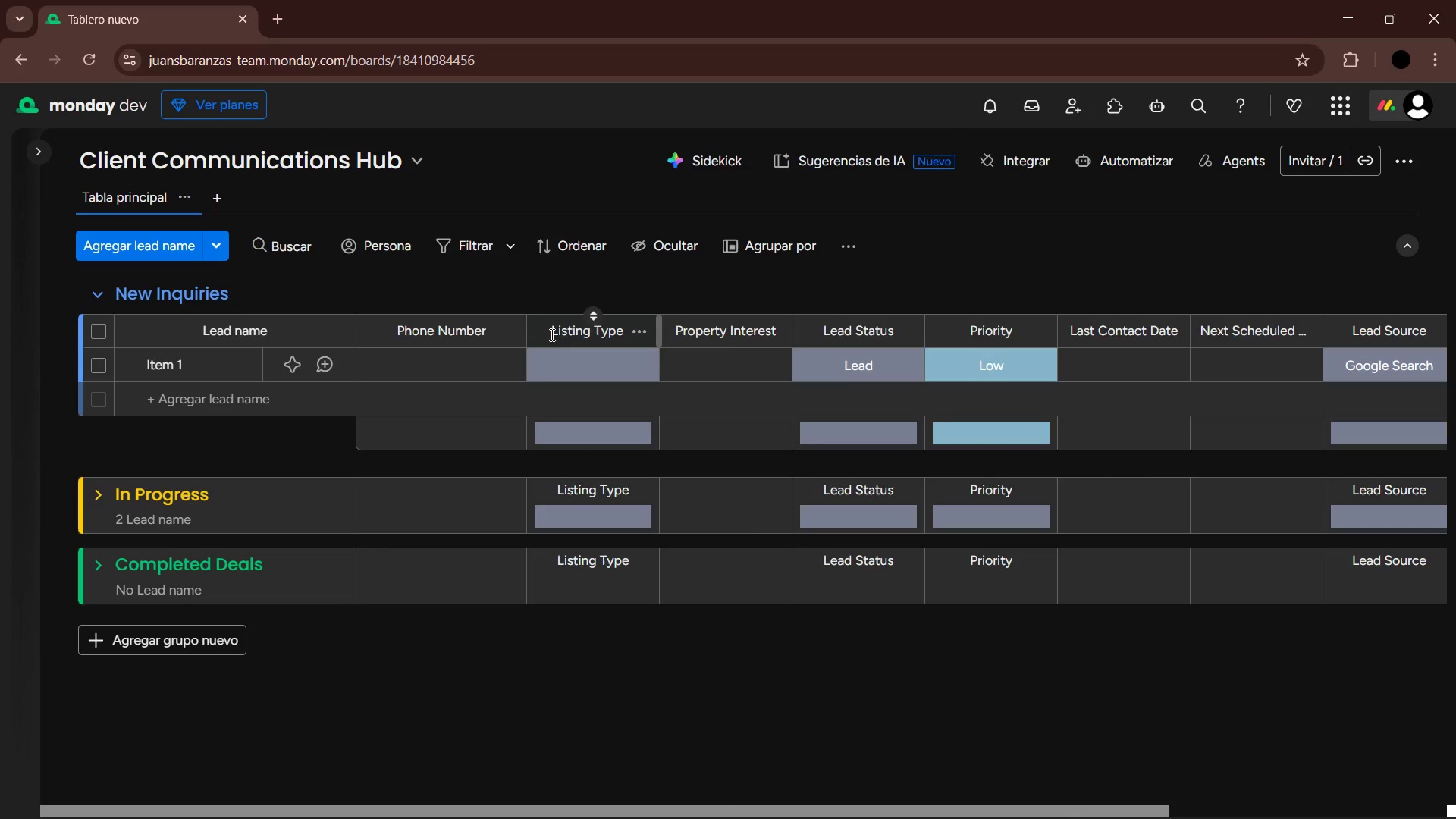 
left_click_drag(start_coordinate=[542, 333], to_coordinate=[739, 327])
 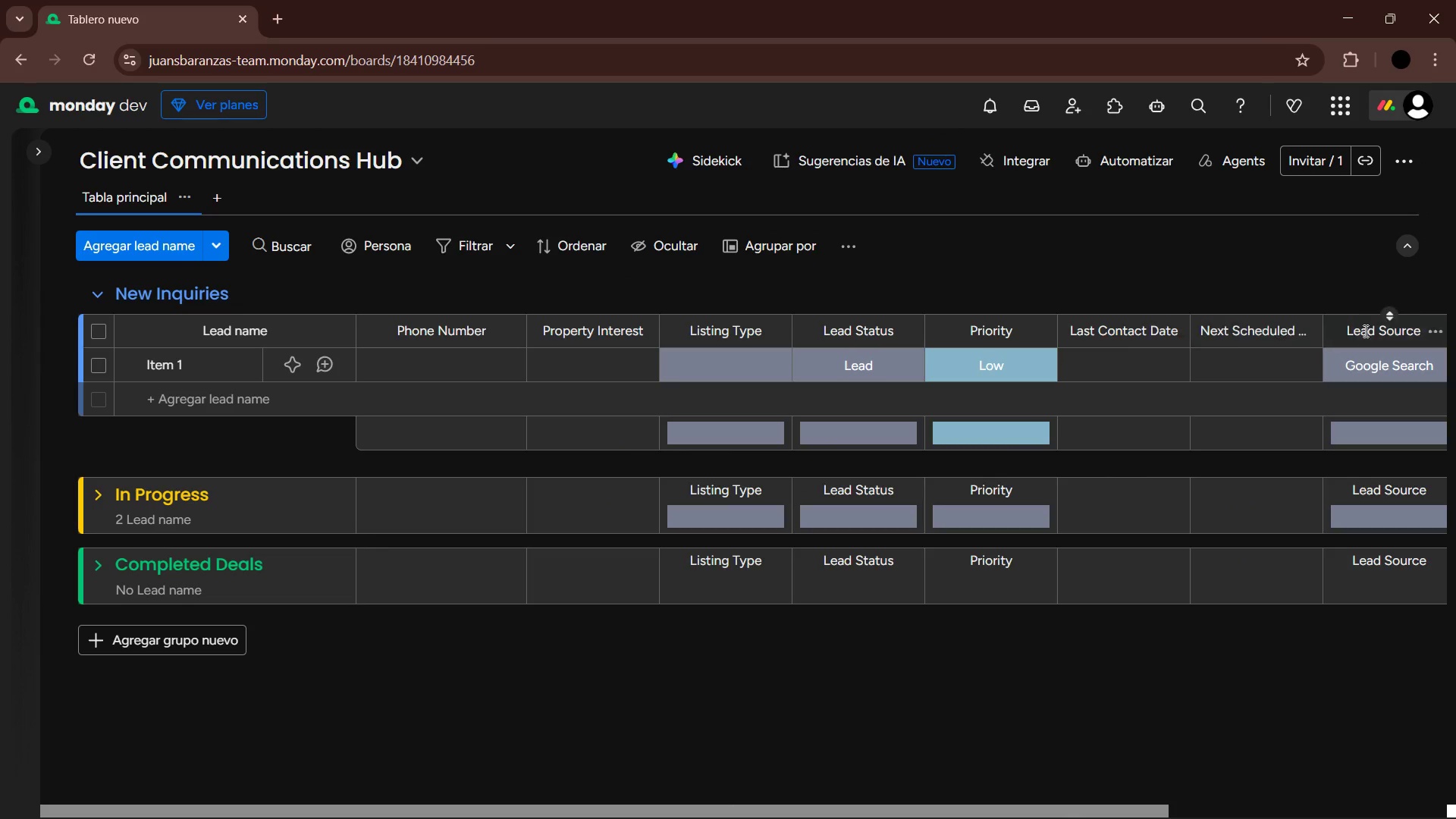 
left_click_drag(start_coordinate=[1331, 325], to_coordinate=[814, 337])
 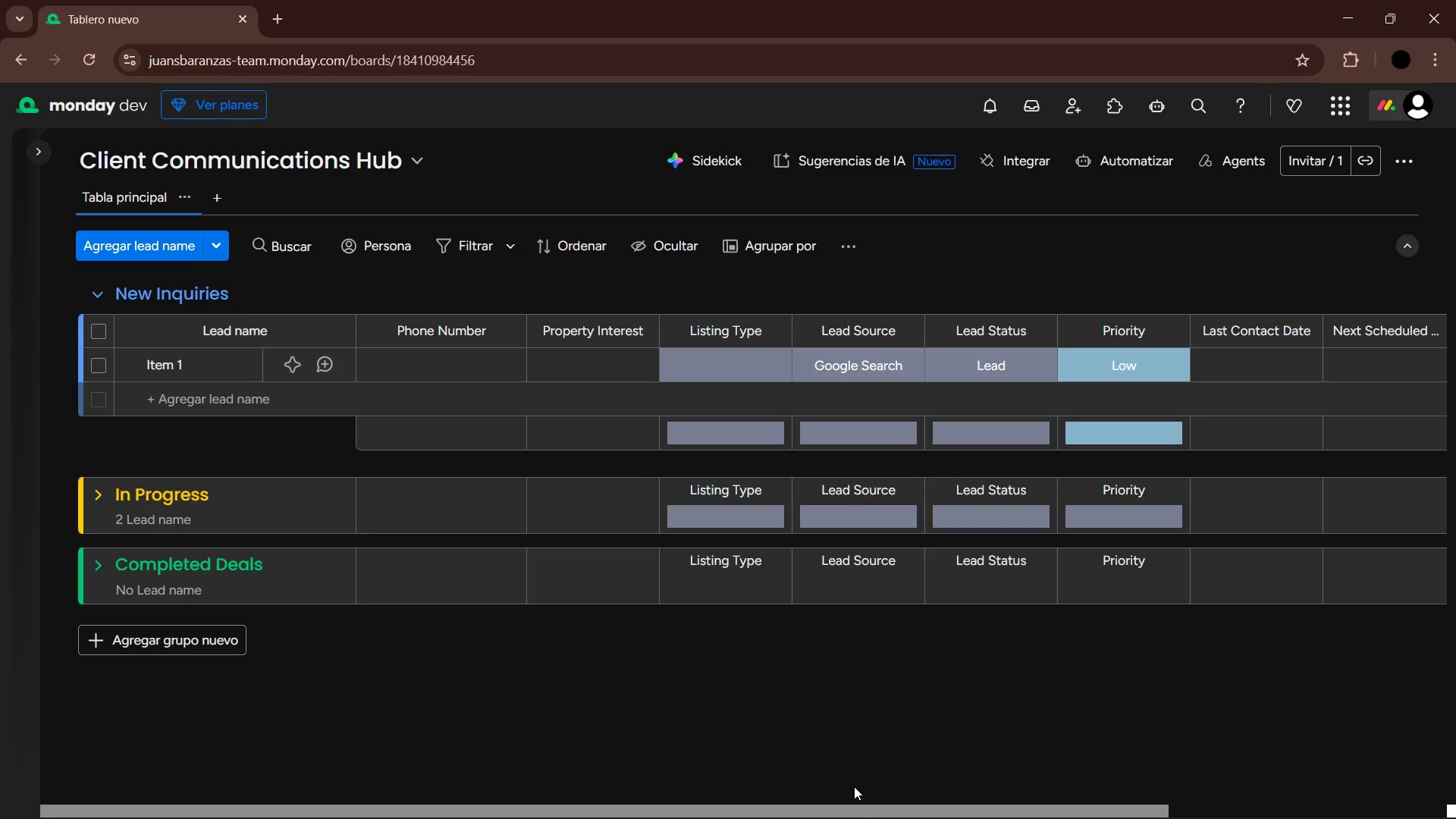 
left_click_drag(start_coordinate=[874, 811], to_coordinate=[1260, 776])
 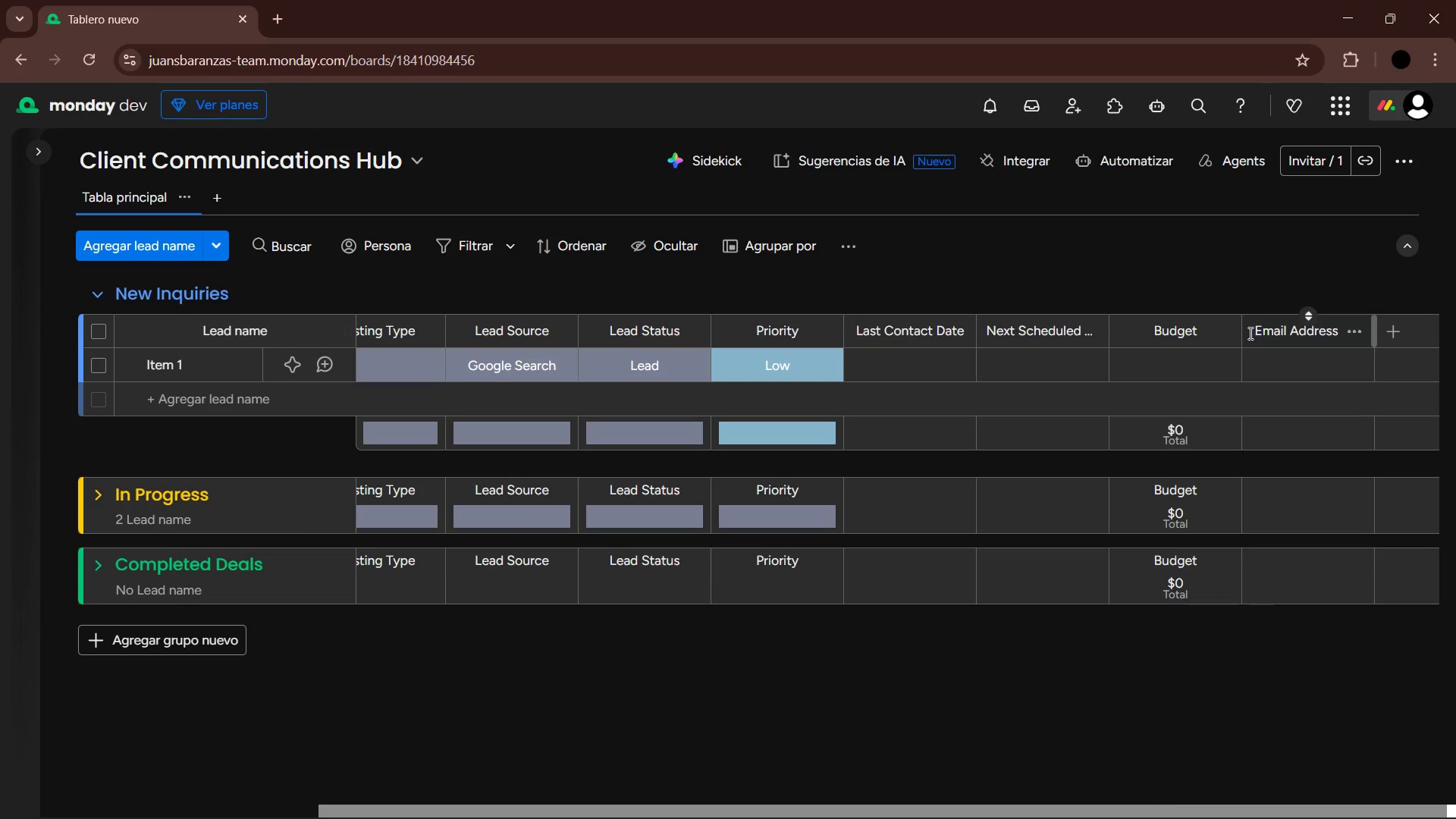 
left_click_drag(start_coordinate=[1248, 335], to_coordinate=[1239, 336])
 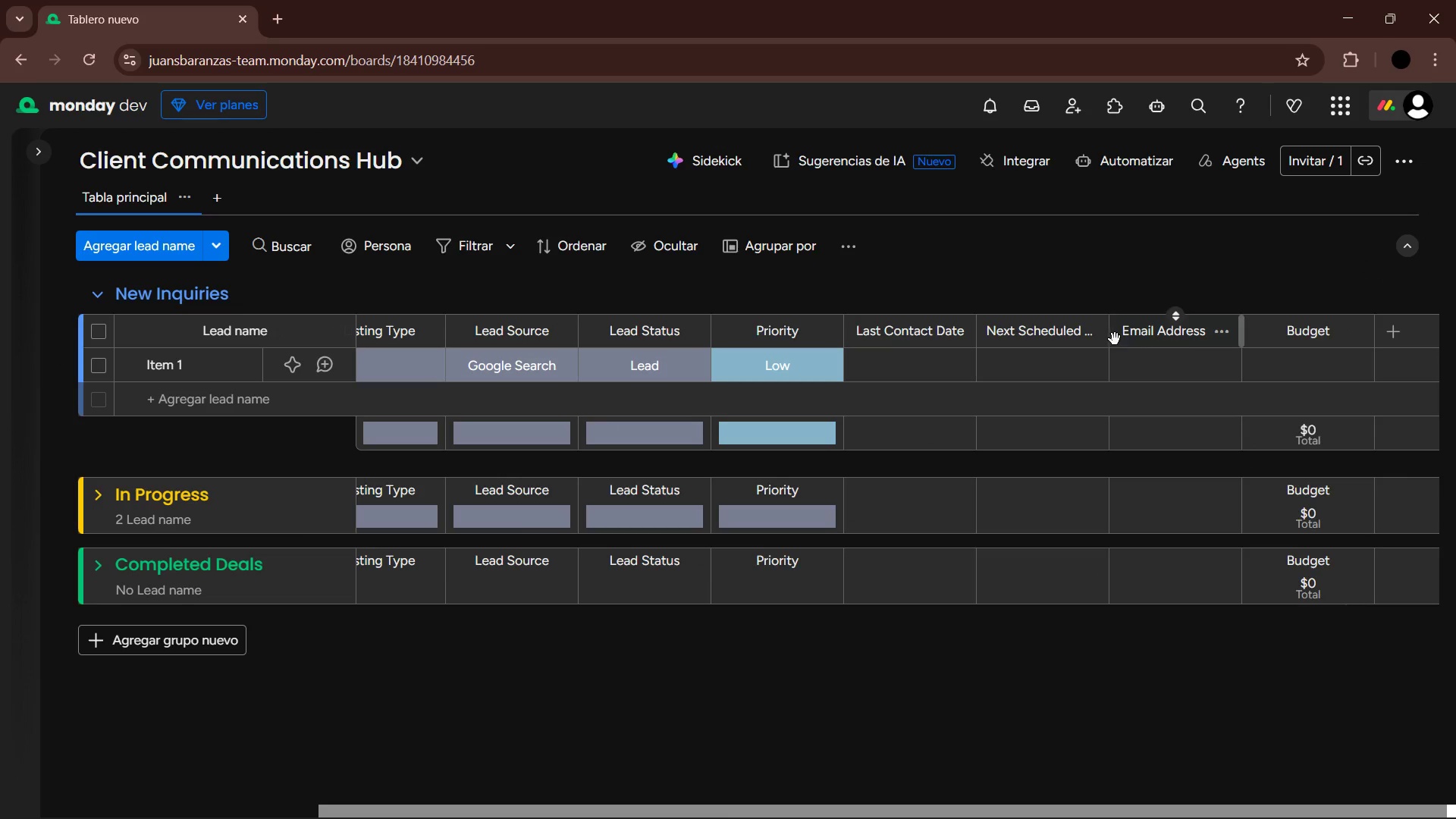 
left_click([1119, 340])
 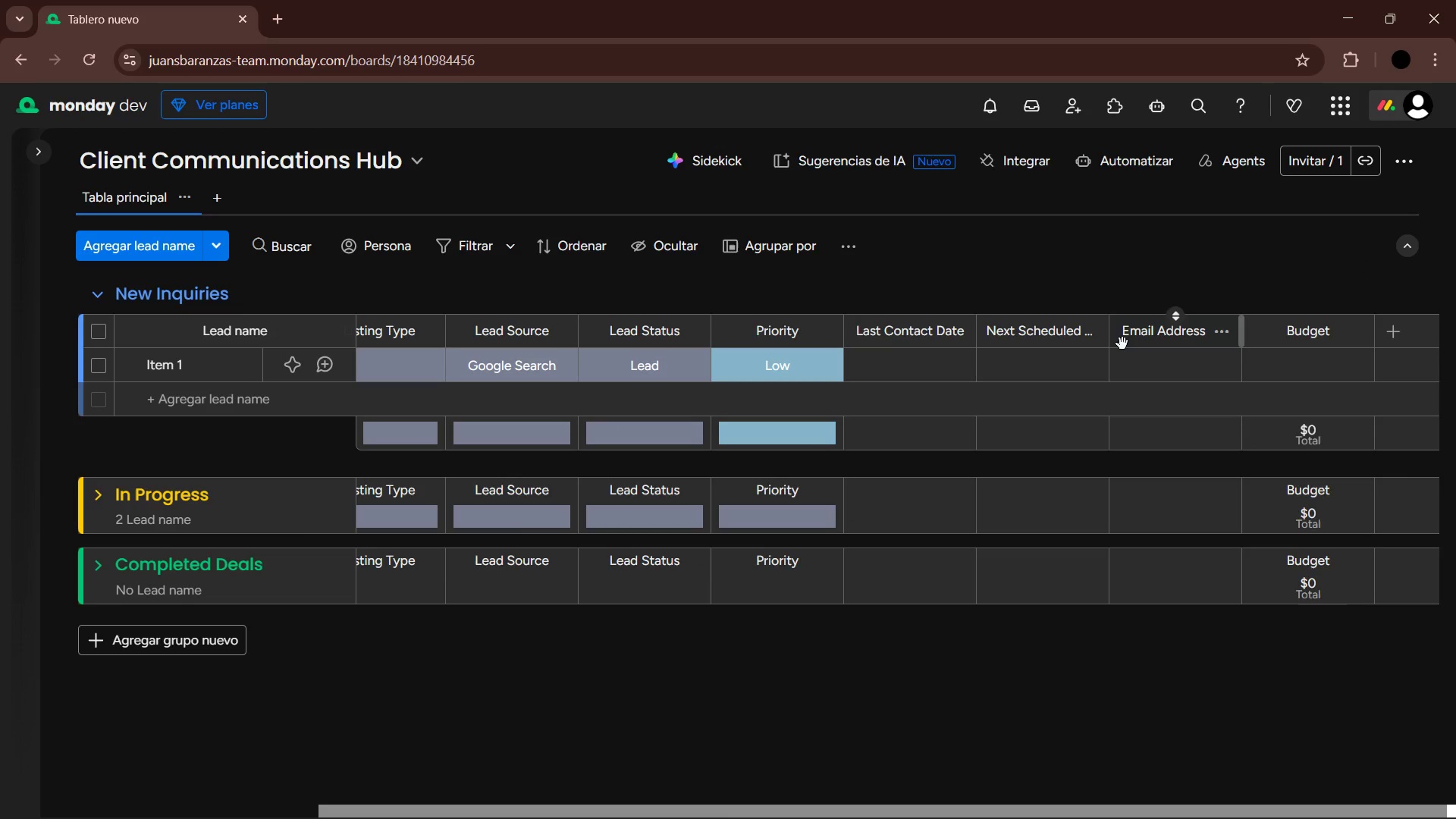 
left_click_drag(start_coordinate=[1122, 344], to_coordinate=[395, 336])
 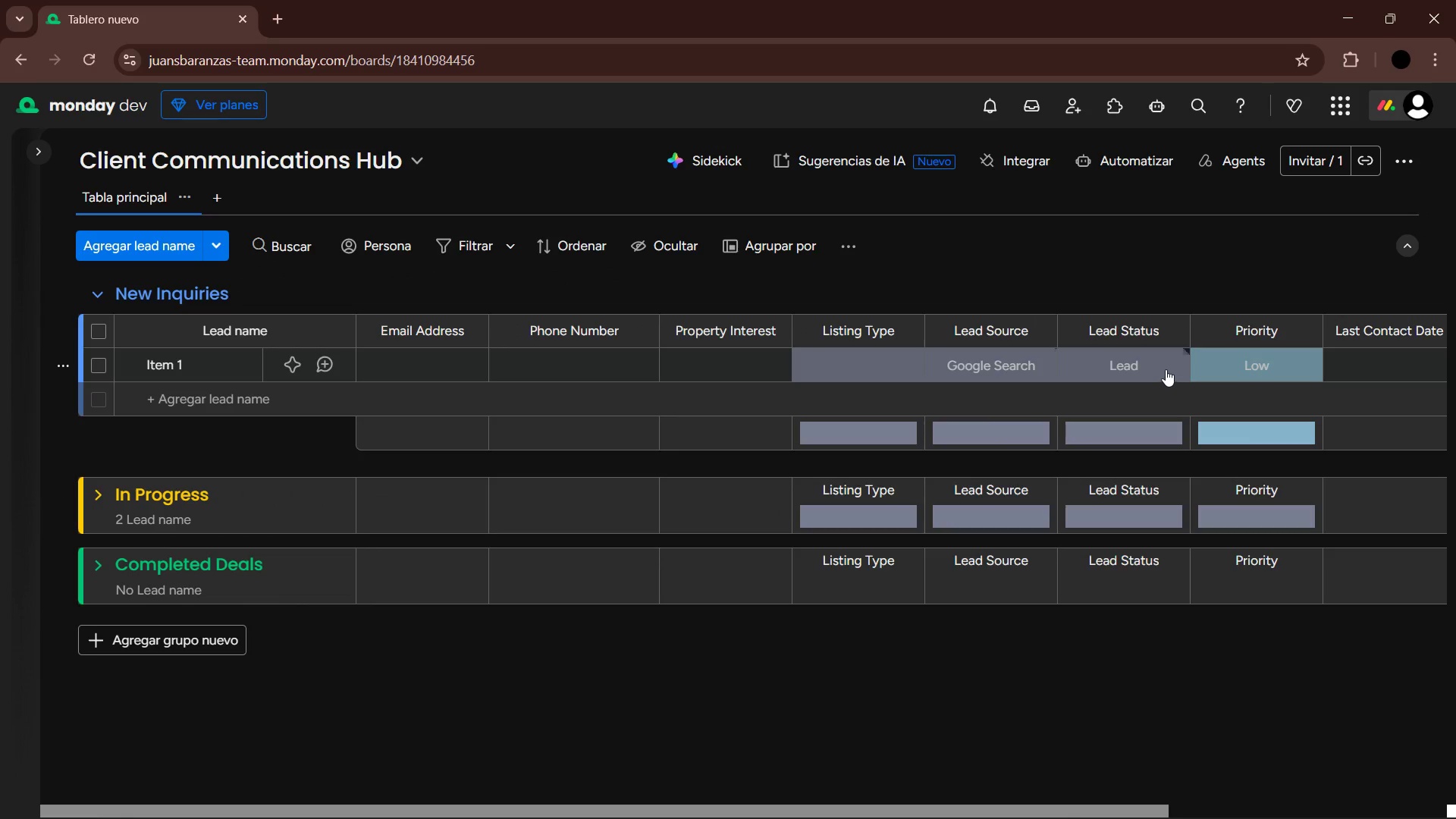 
left_click([949, 798])
 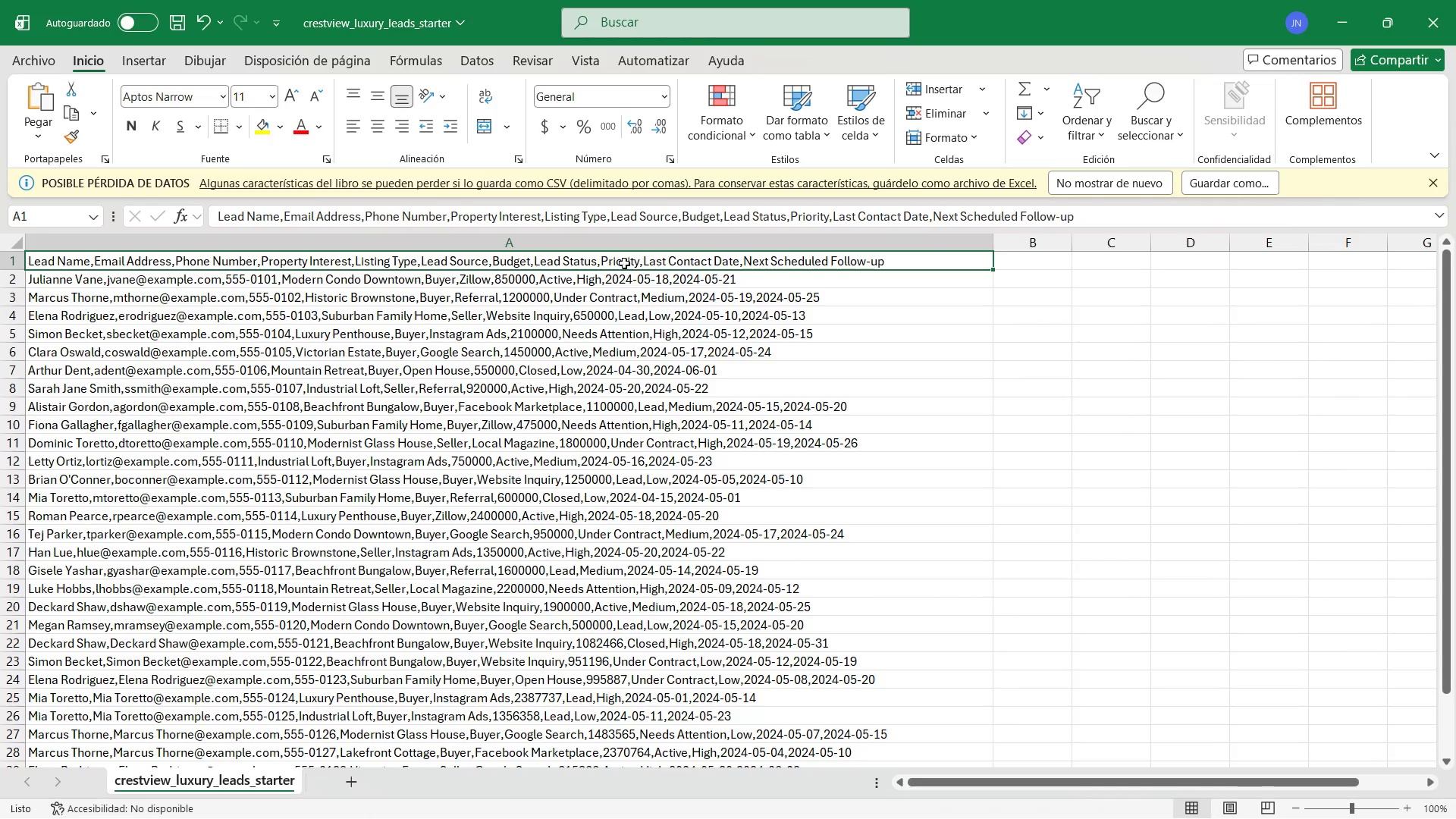 
left_click([1344, 8])
 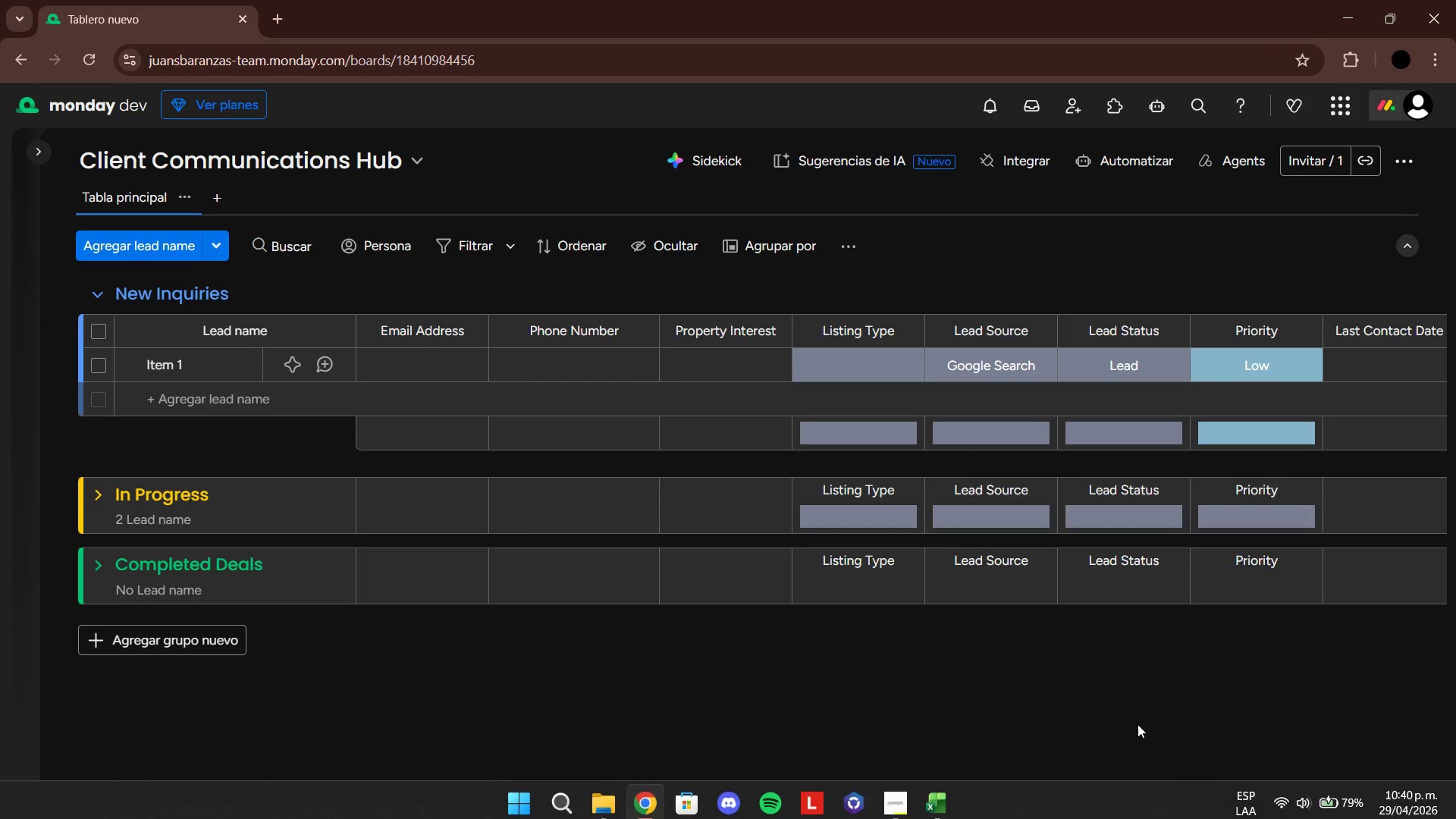 
left_click_drag(start_coordinate=[1130, 813], to_coordinate=[1334, 762])
 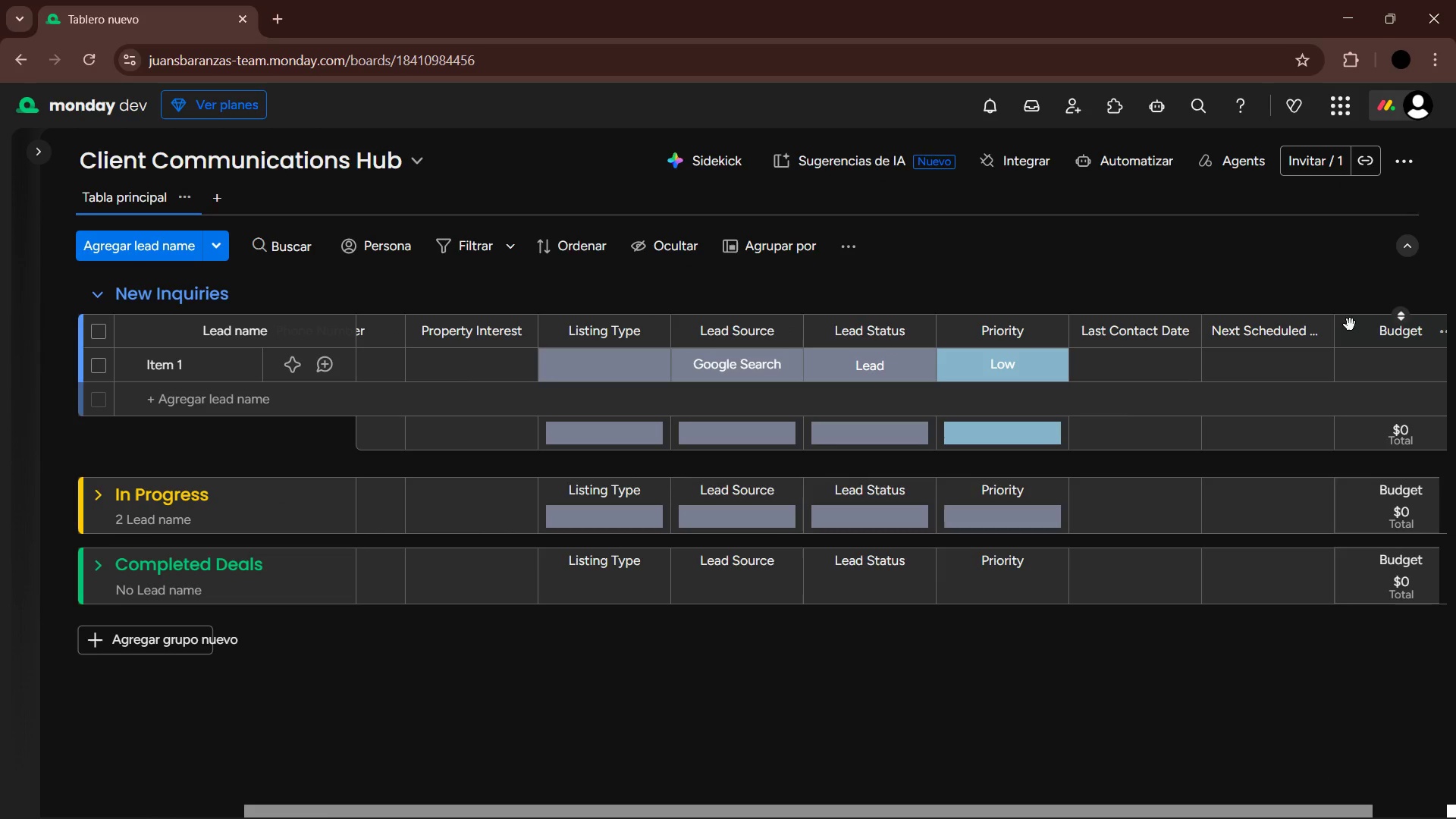 
left_click_drag(start_coordinate=[1351, 328], to_coordinate=[674, 322])
 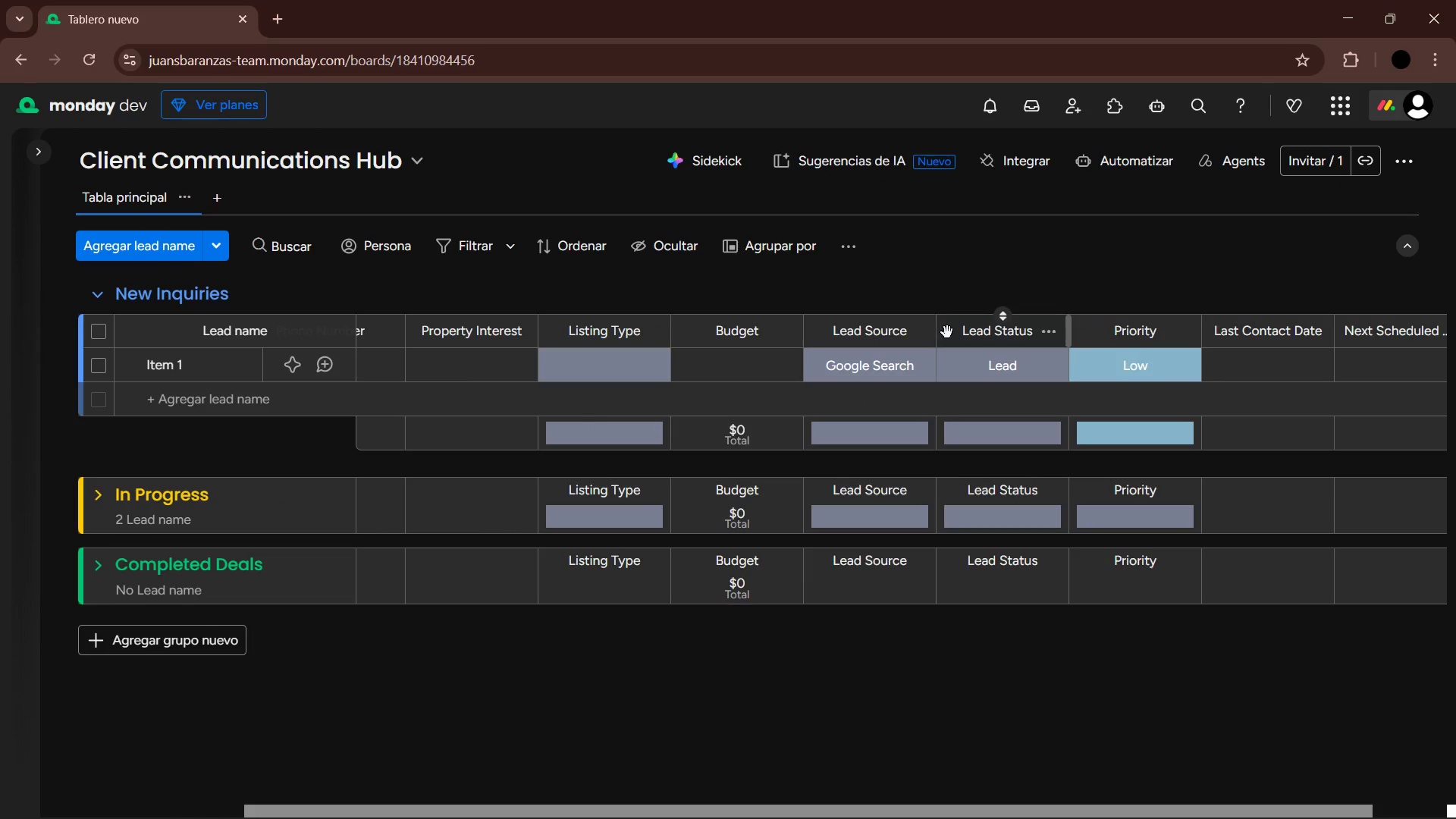 
left_click_drag(start_coordinate=[947, 332], to_coordinate=[819, 330])
 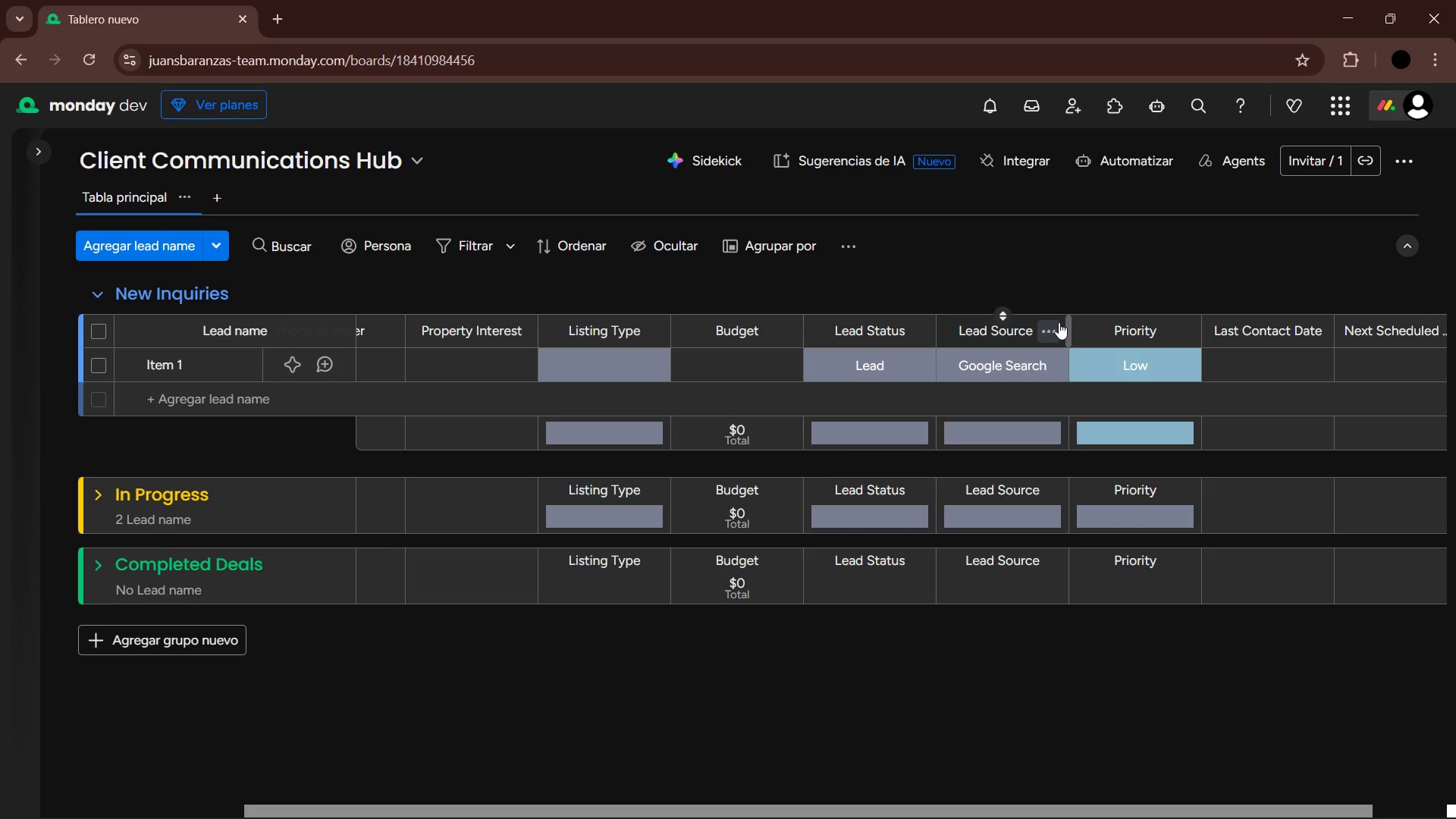 
left_click_drag(start_coordinate=[1089, 327], to_coordinate=[961, 327])
 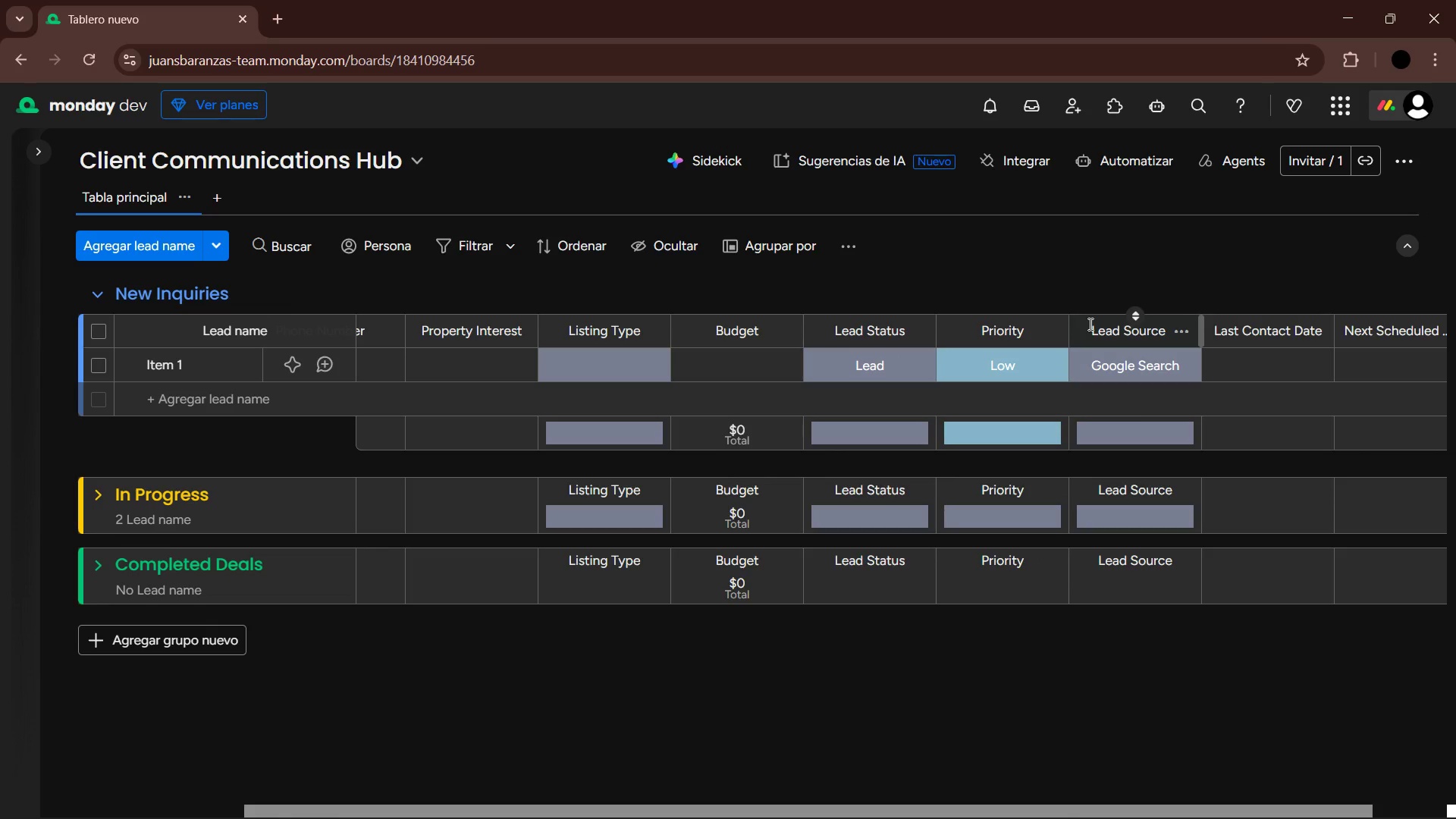 
left_click_drag(start_coordinate=[1083, 324], to_coordinate=[698, 324])
 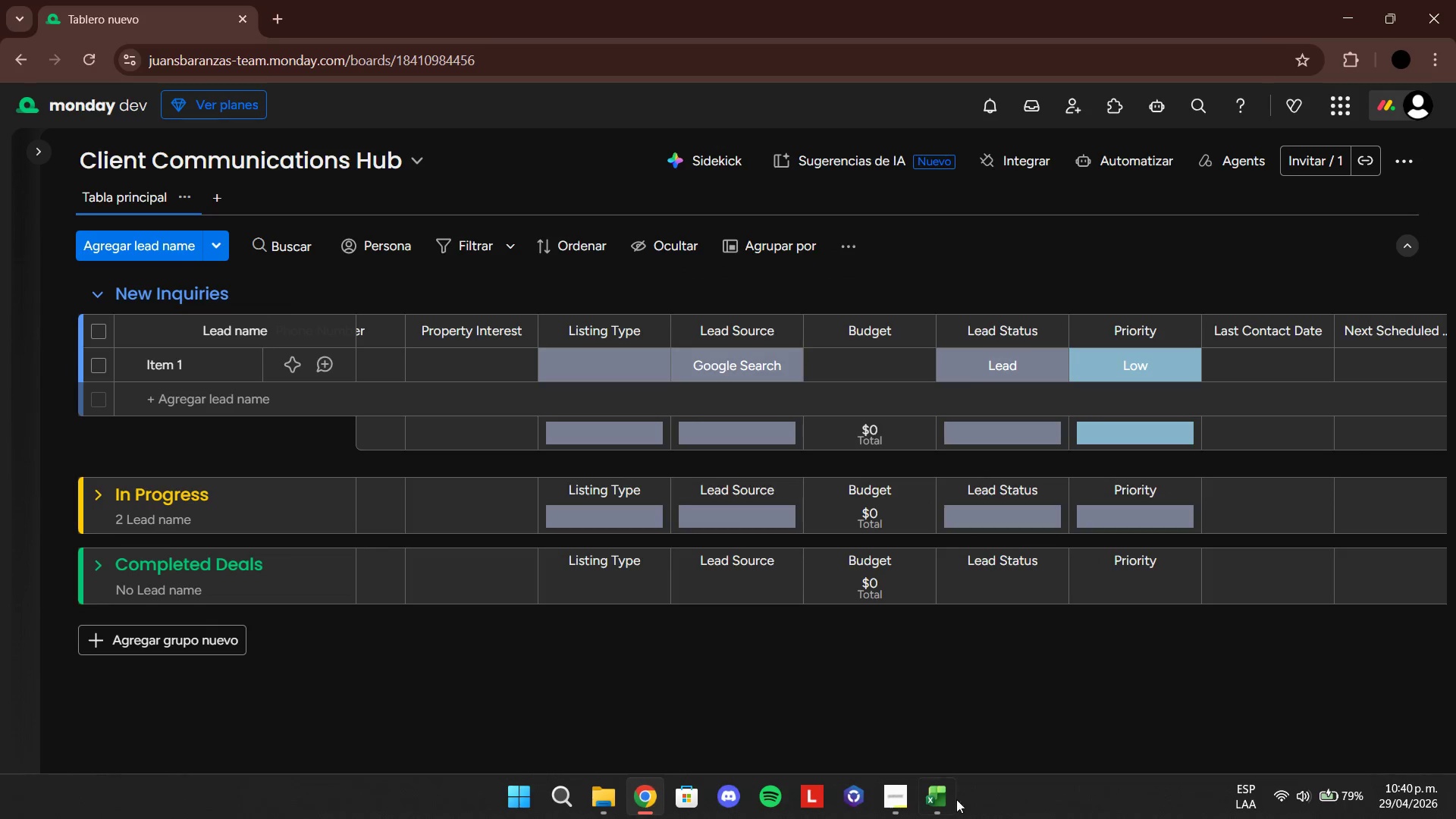 
left_click([939, 794])
 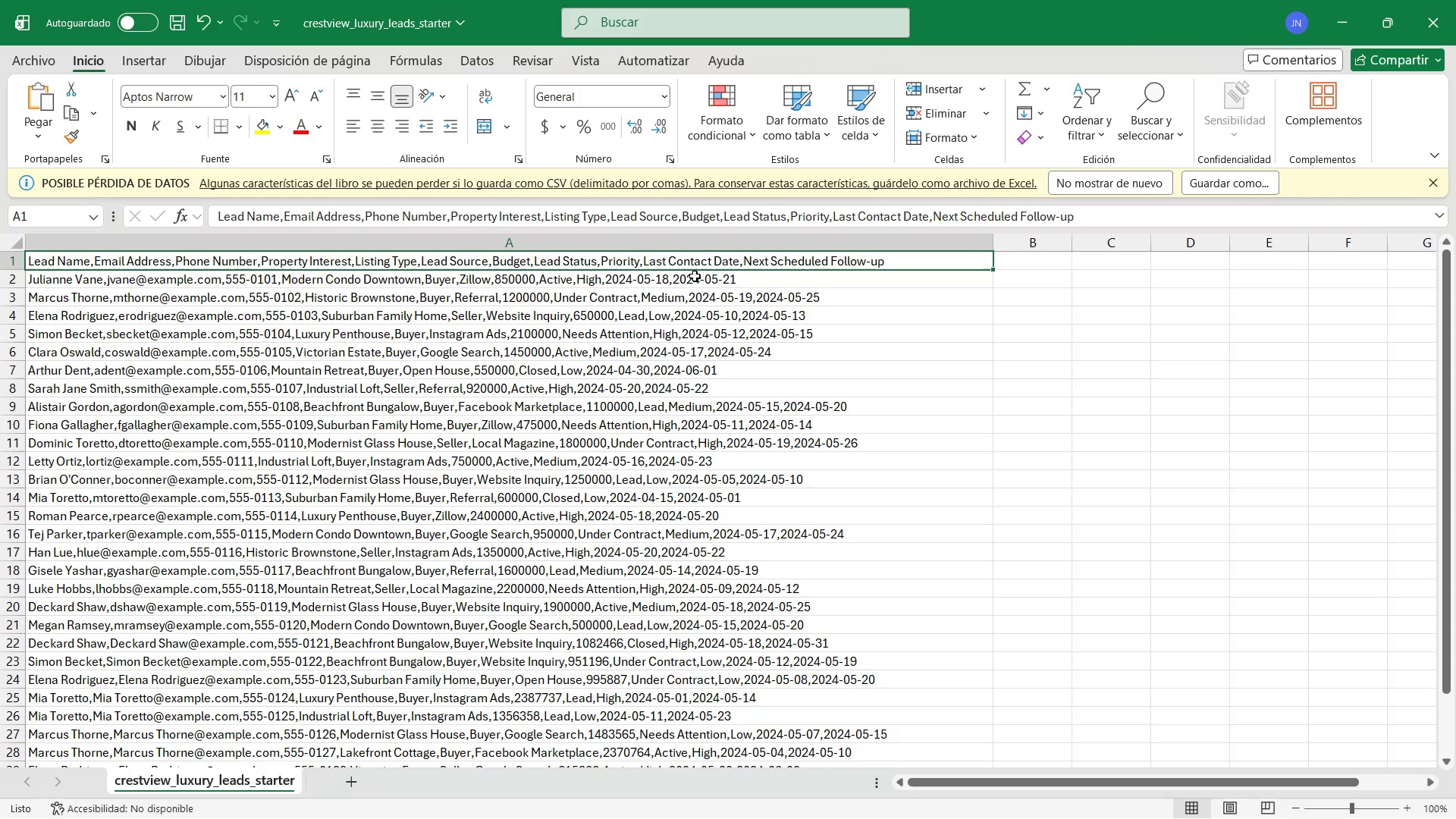 
left_click([1331, 28])
 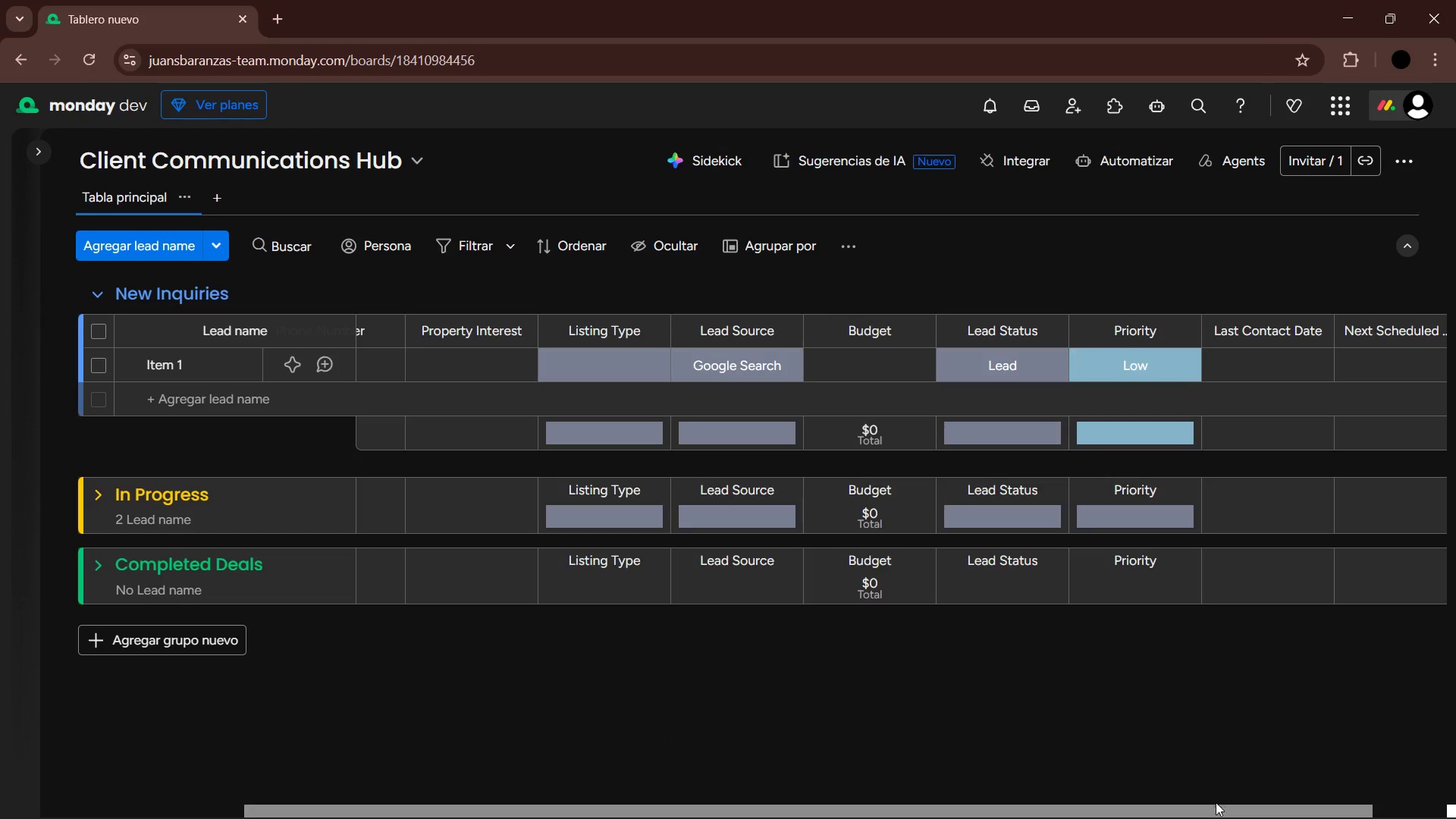 
left_click_drag(start_coordinate=[1225, 806], to_coordinate=[849, 736])
 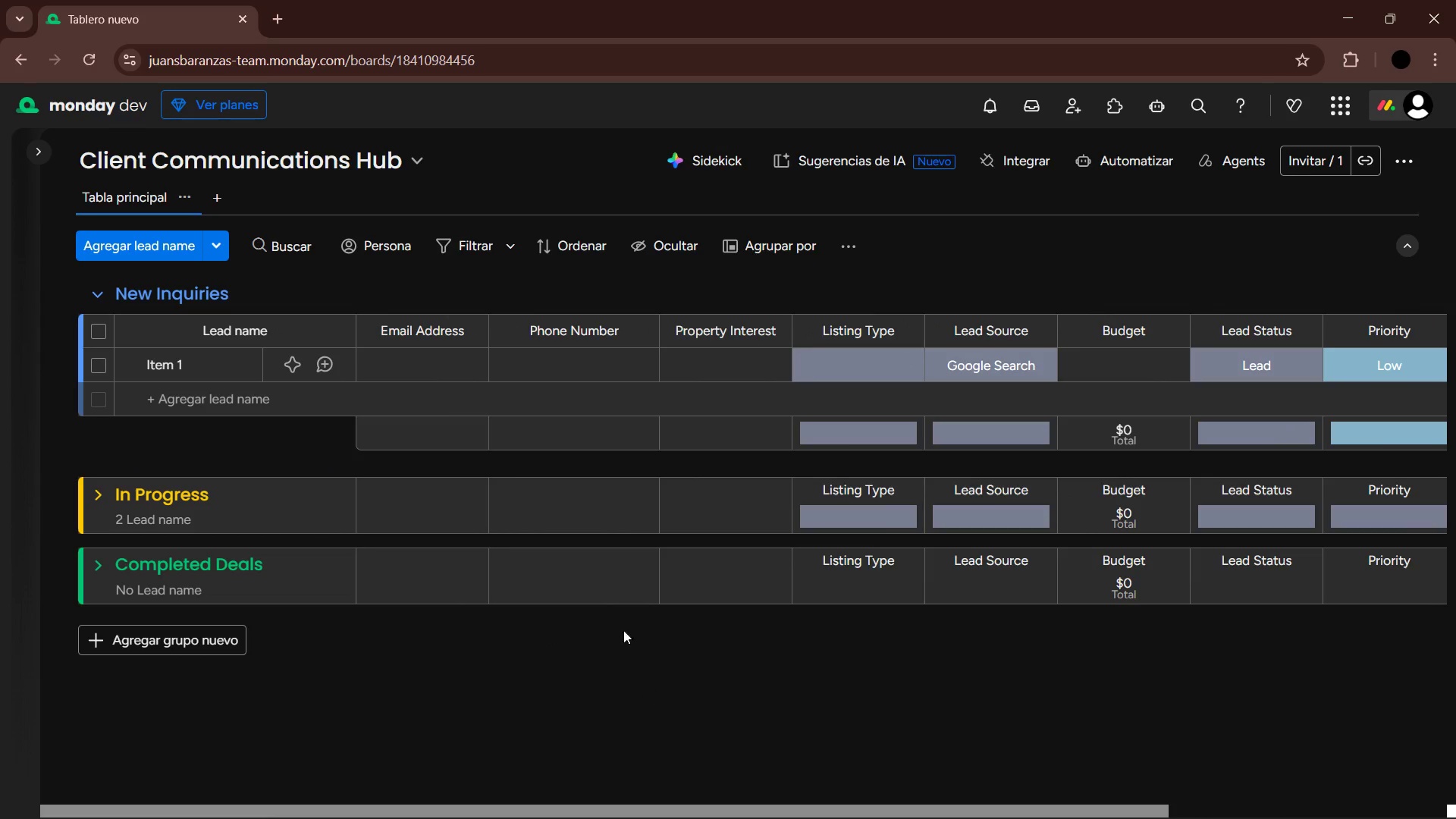 
left_click([943, 794])
 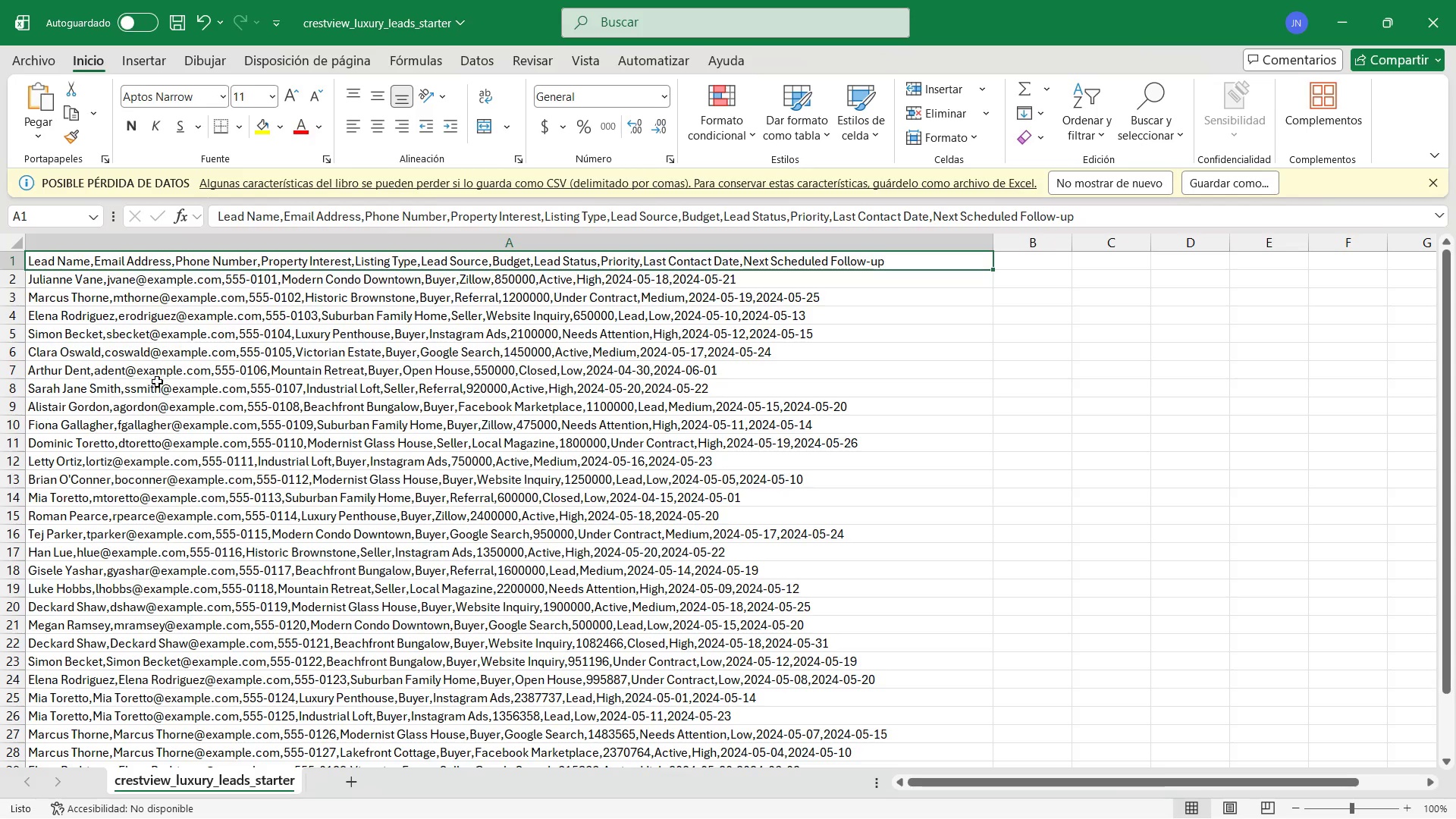 
wait(7.97)
 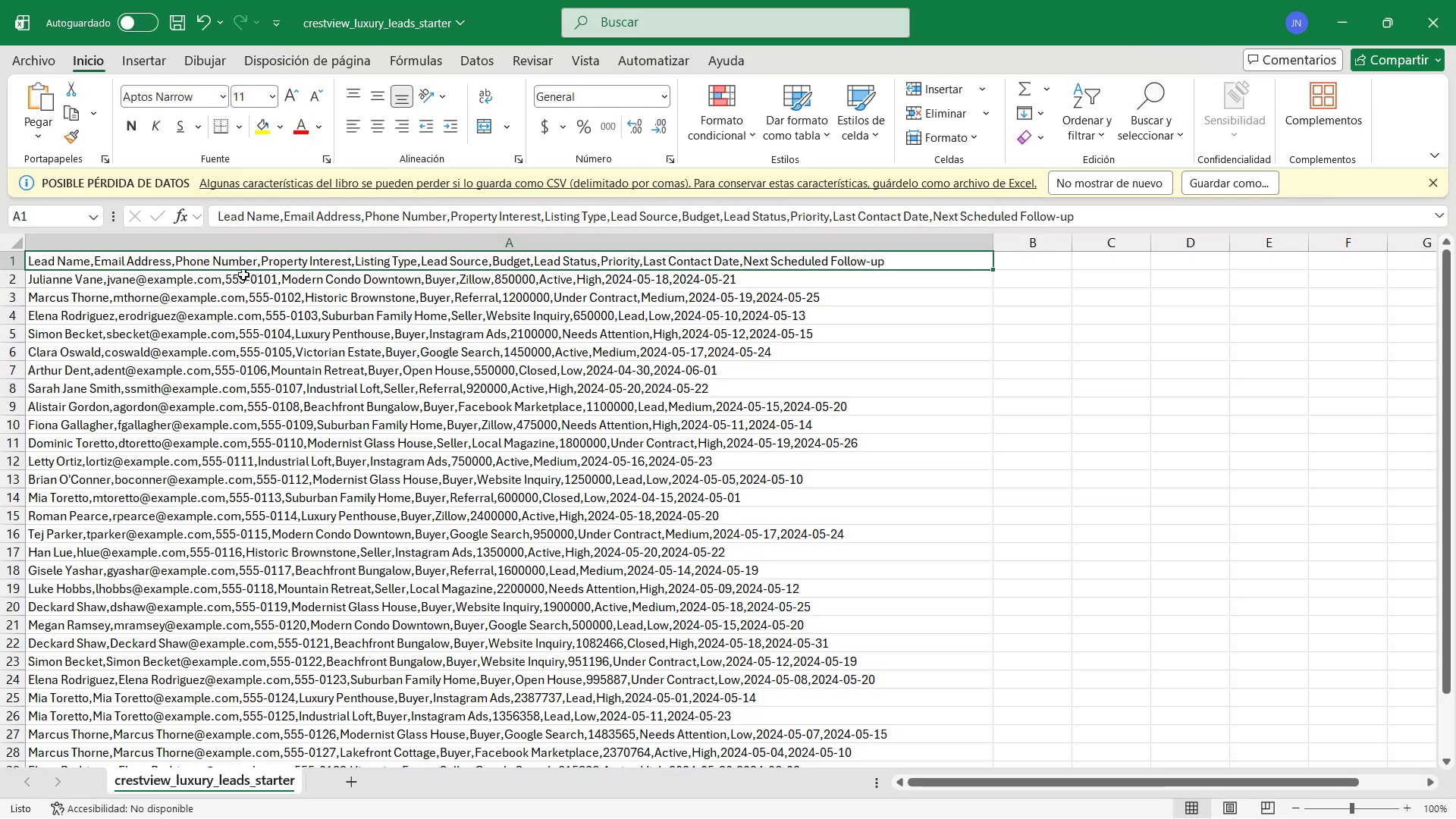 
left_click([1347, 15])
 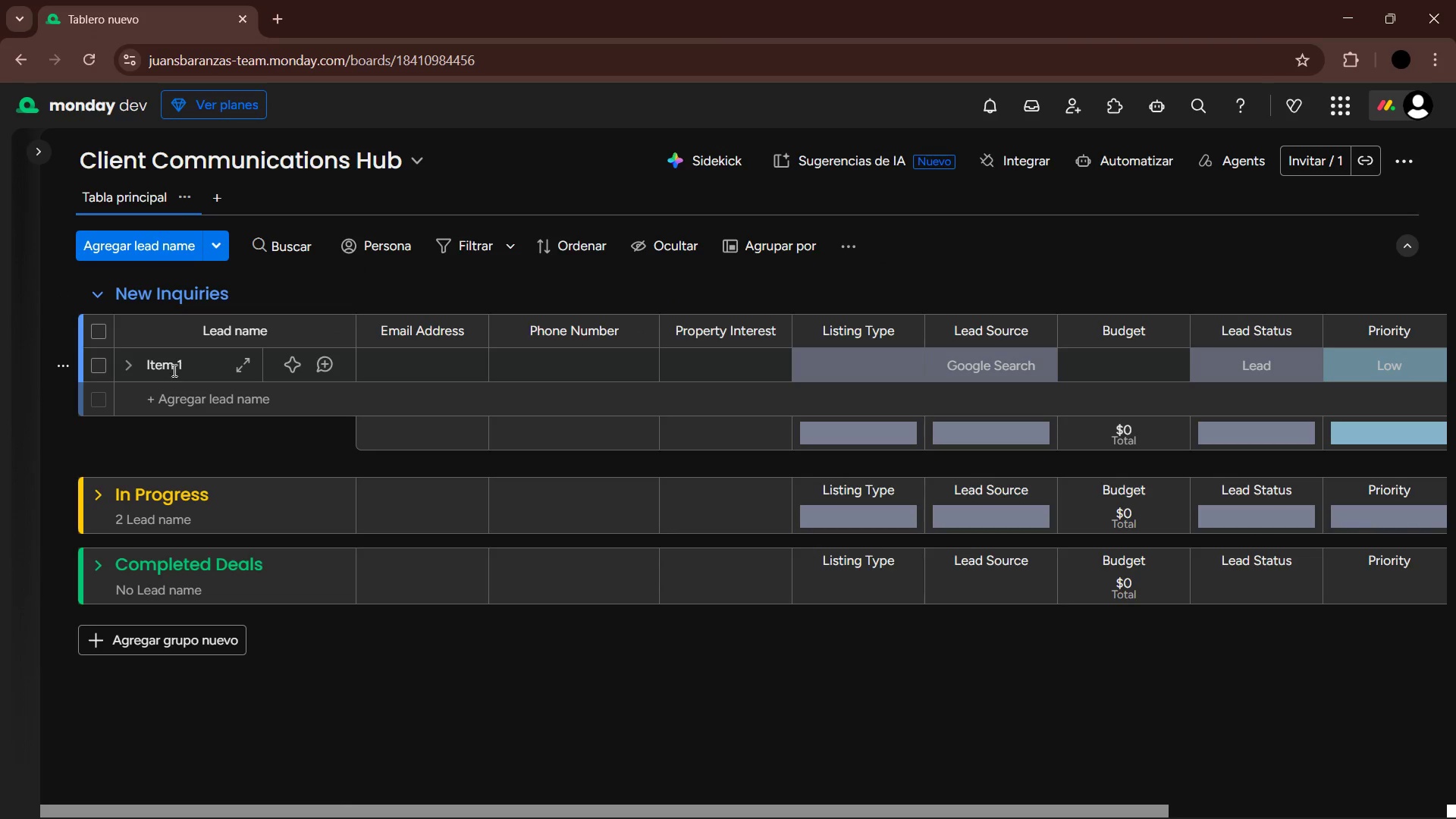 
left_click([66, 371])
 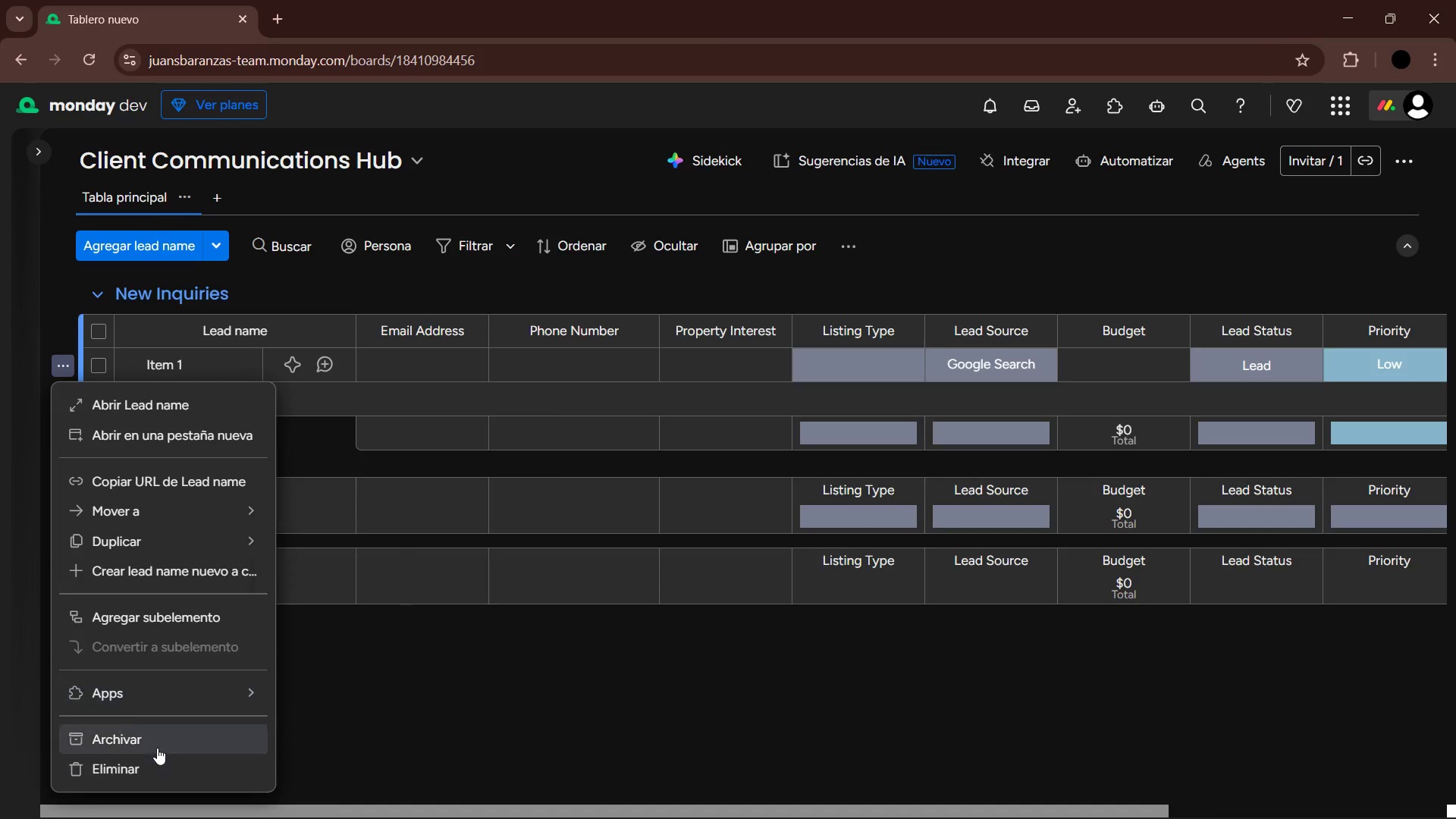 
left_click([154, 764])
 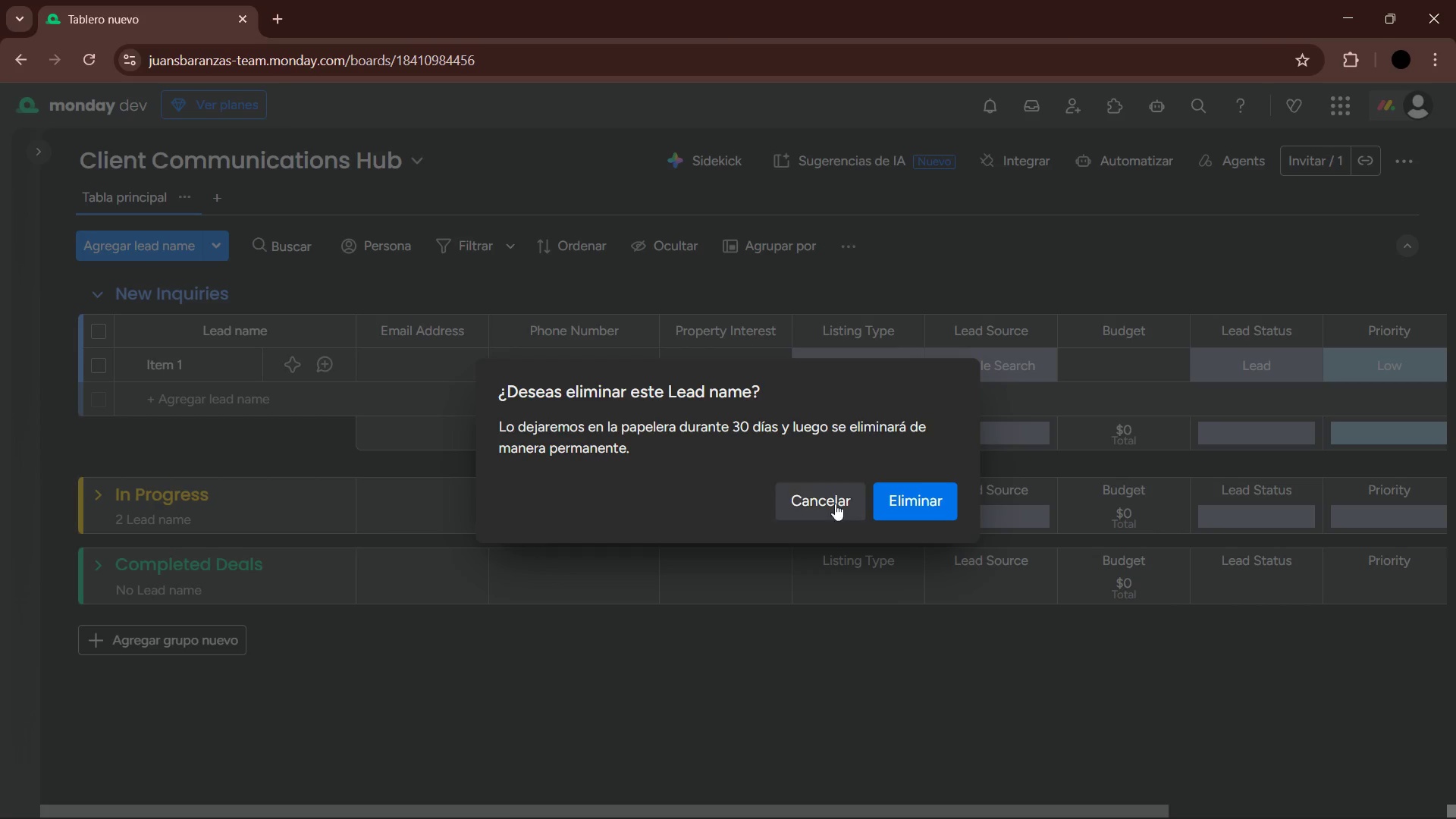 
left_click([927, 498])
 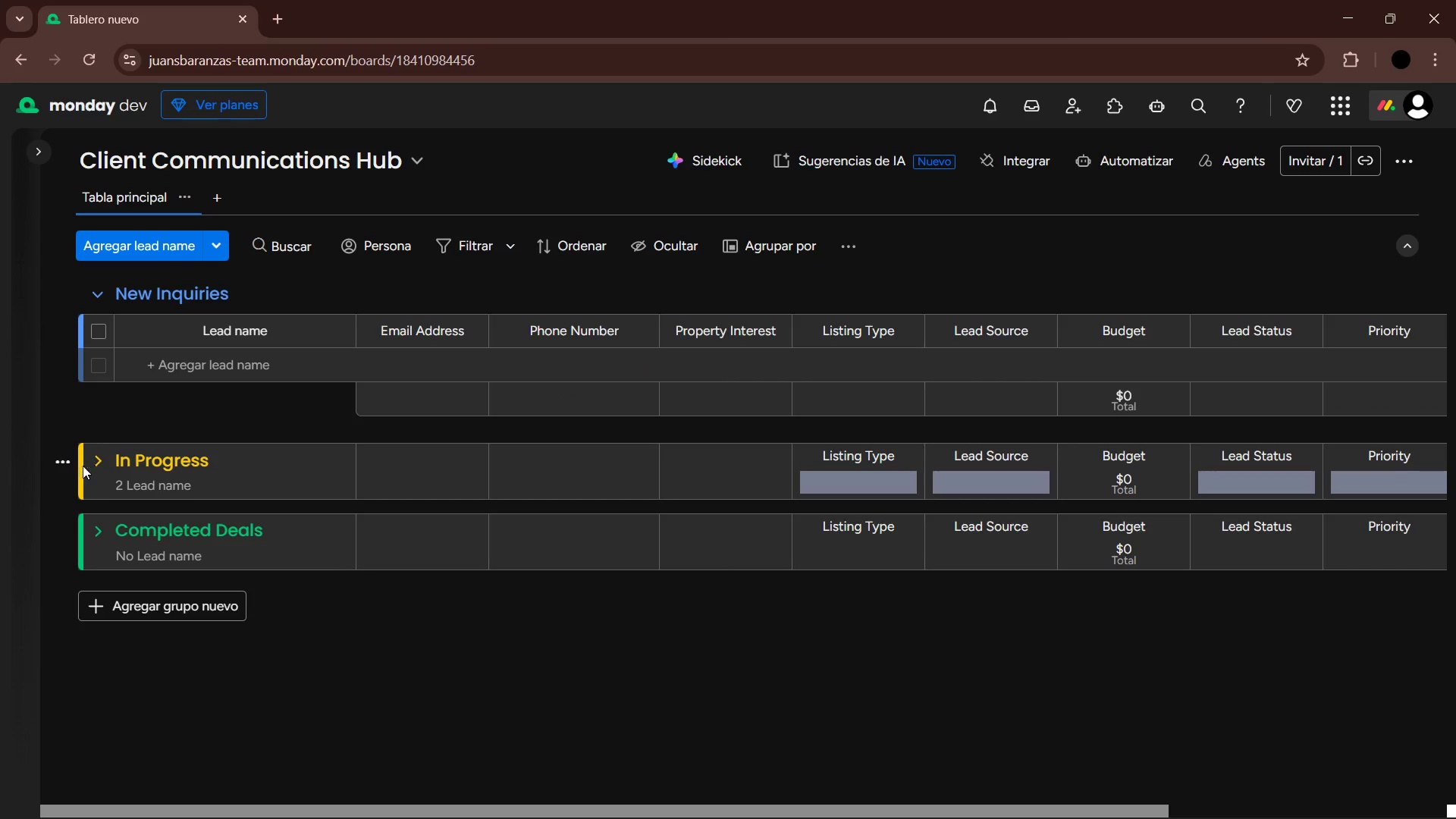 
left_click([97, 460])
 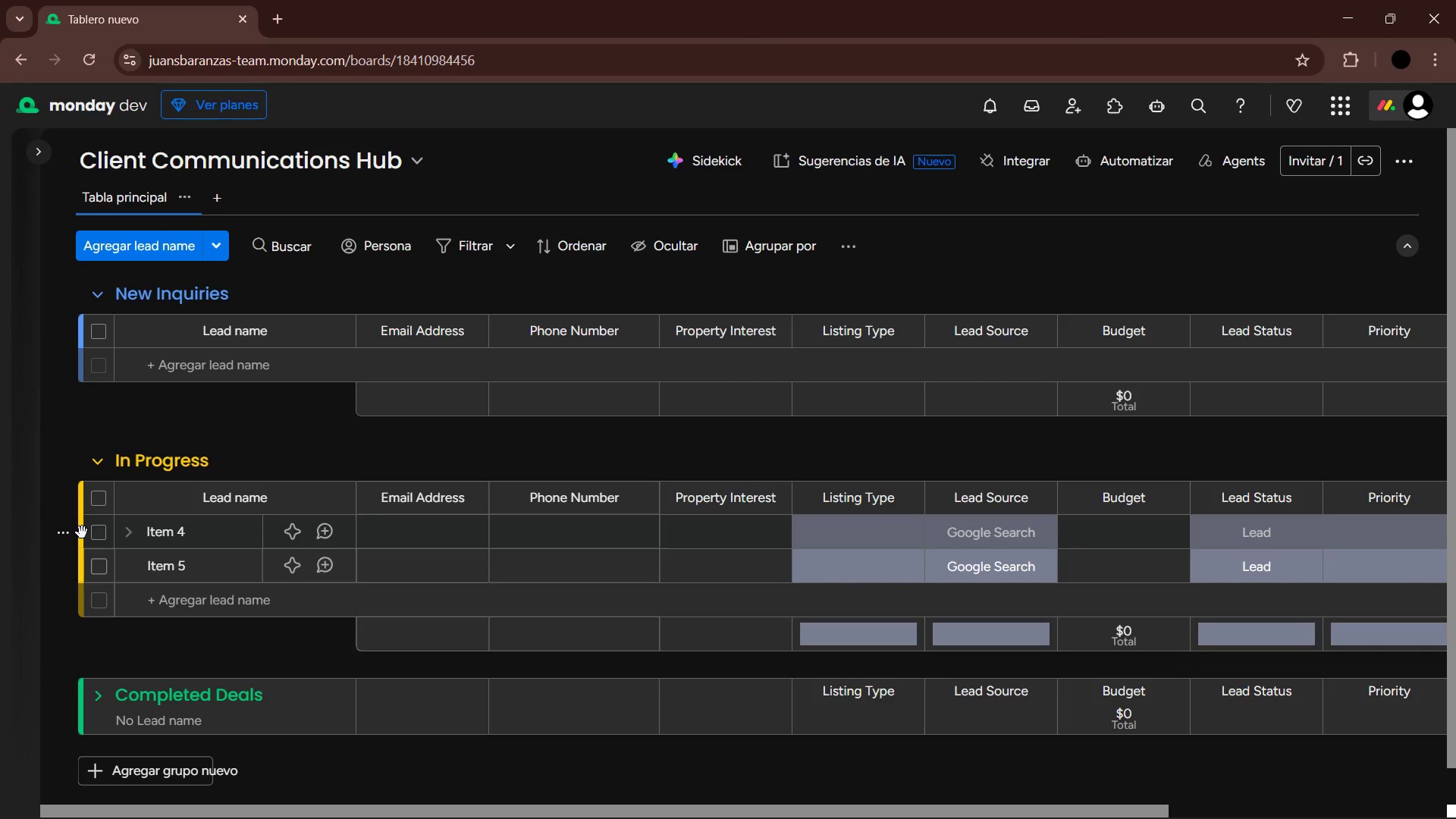 
left_click([62, 537])
 